 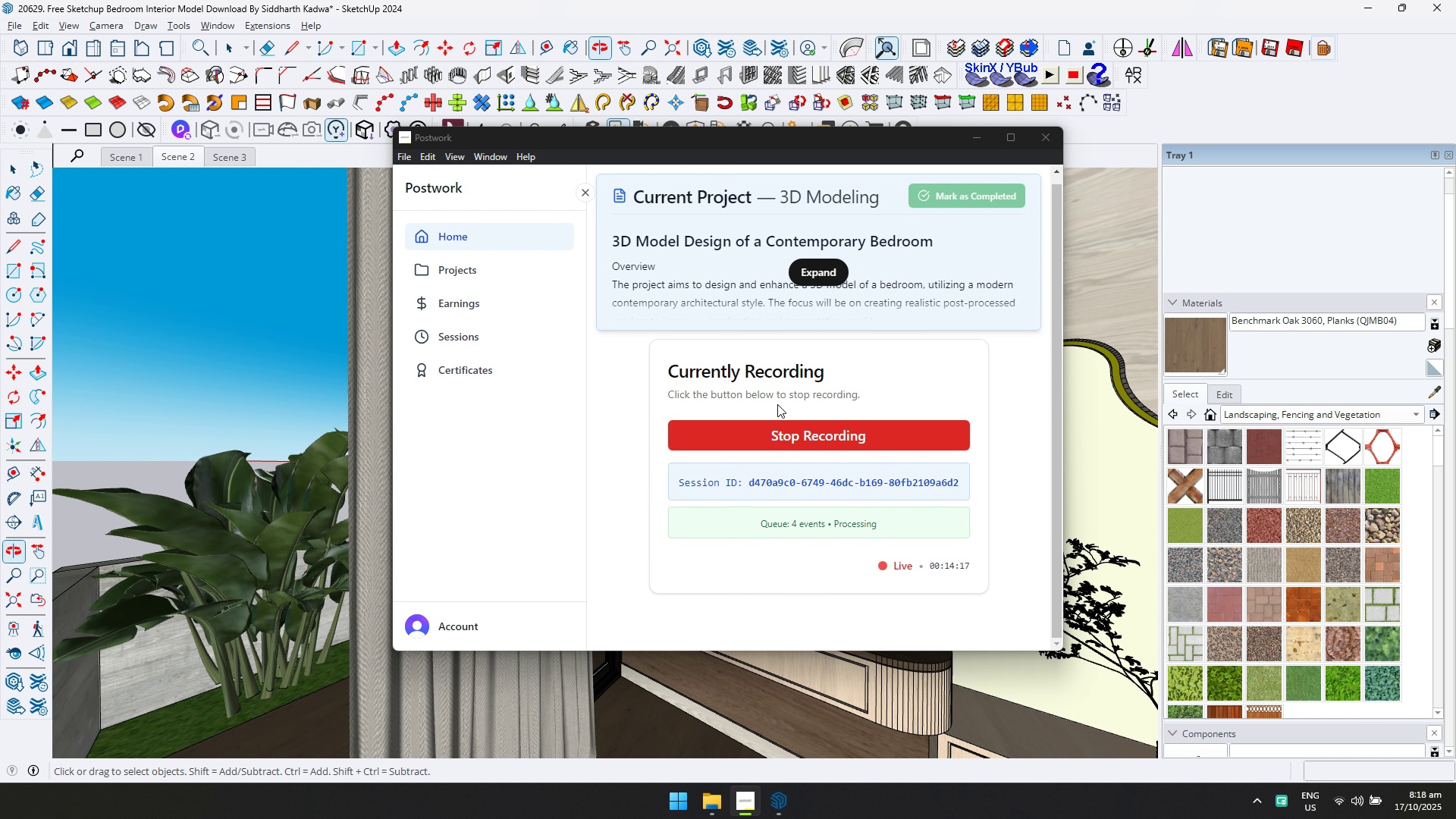 
key(Alt+Tab)
 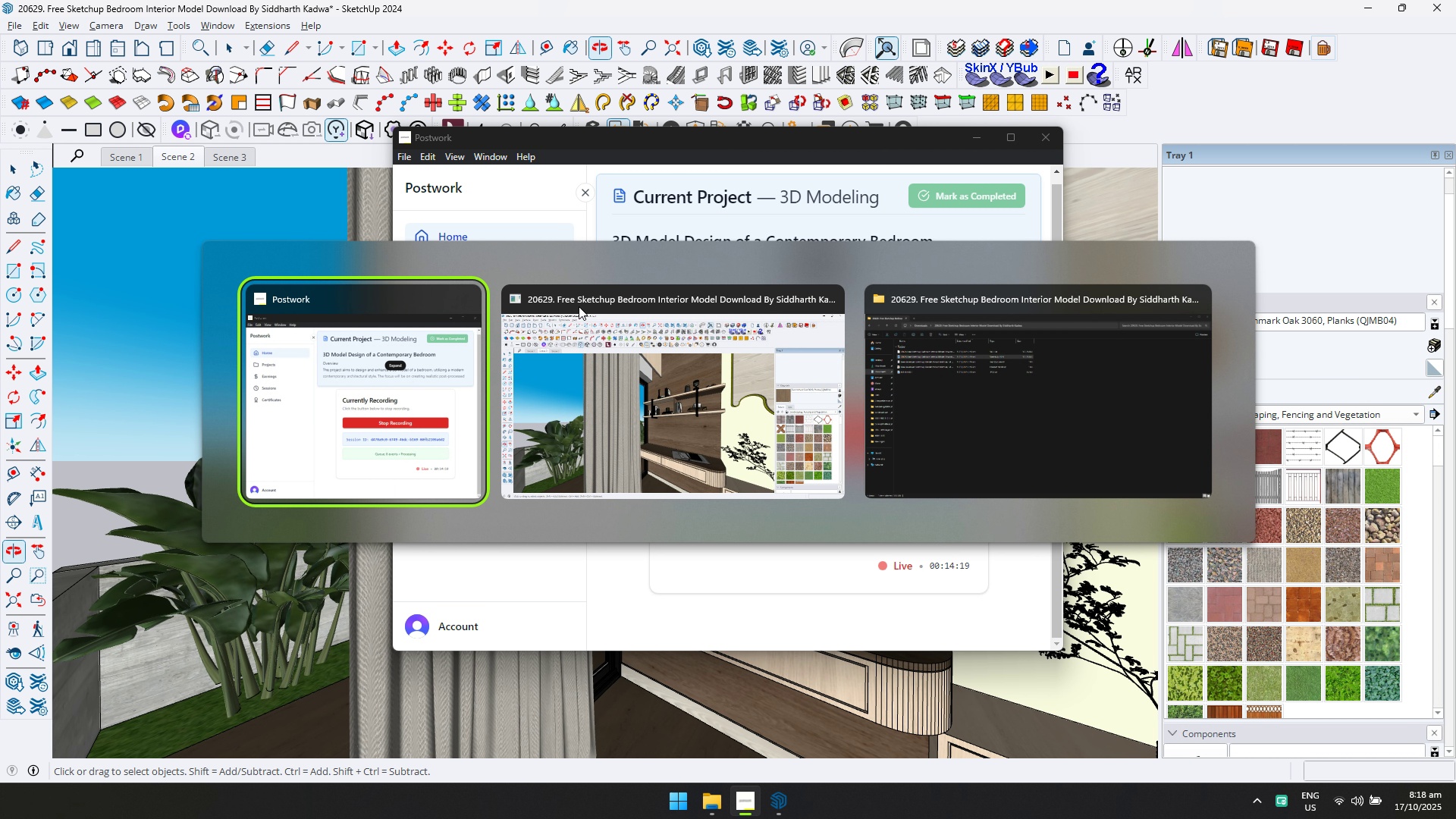 
key(Alt+Tab)
 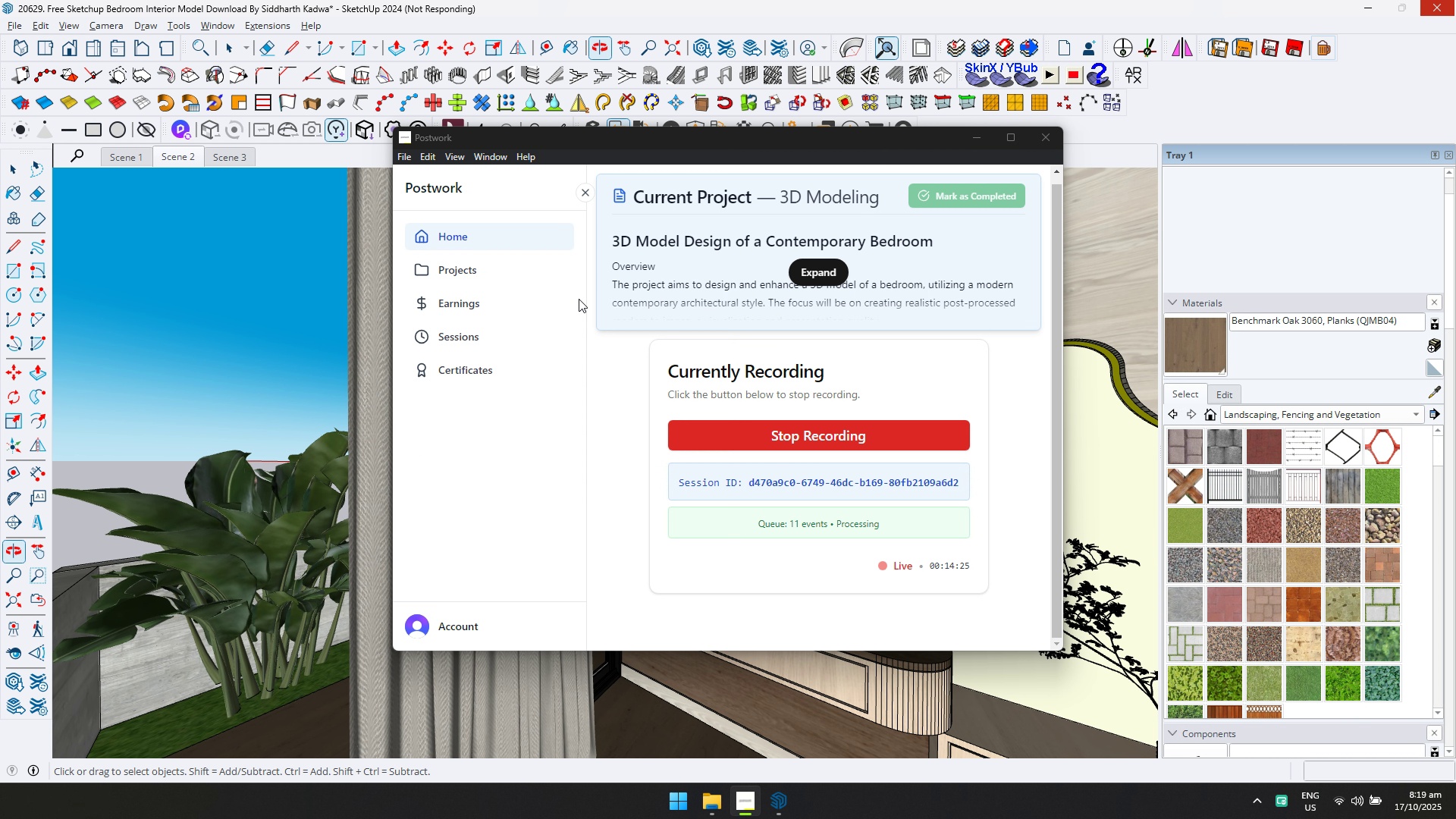 
wait(7.64)
 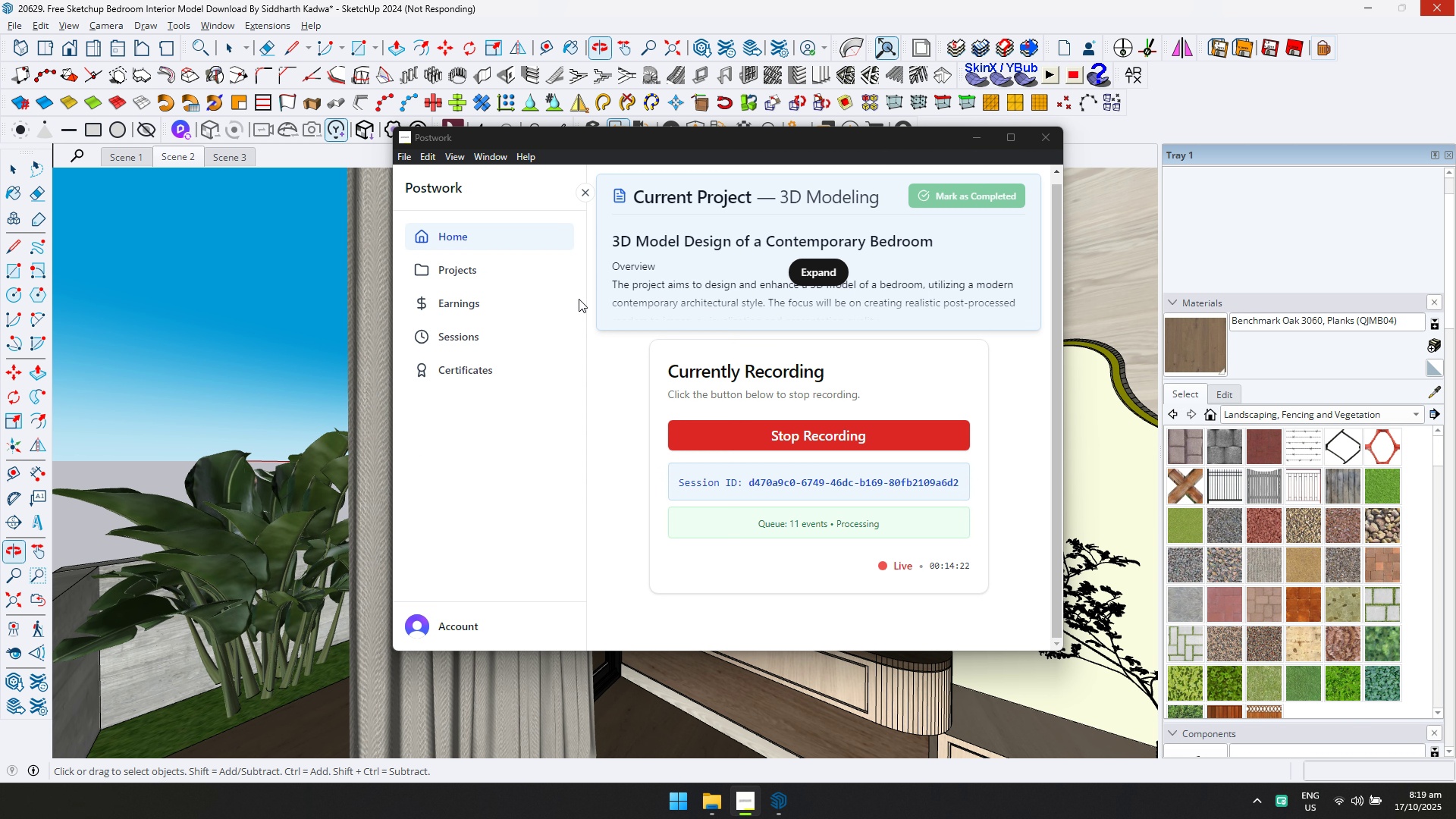 
scroll: coordinate [735, 376], scroll_direction: none, amount: 0.0
 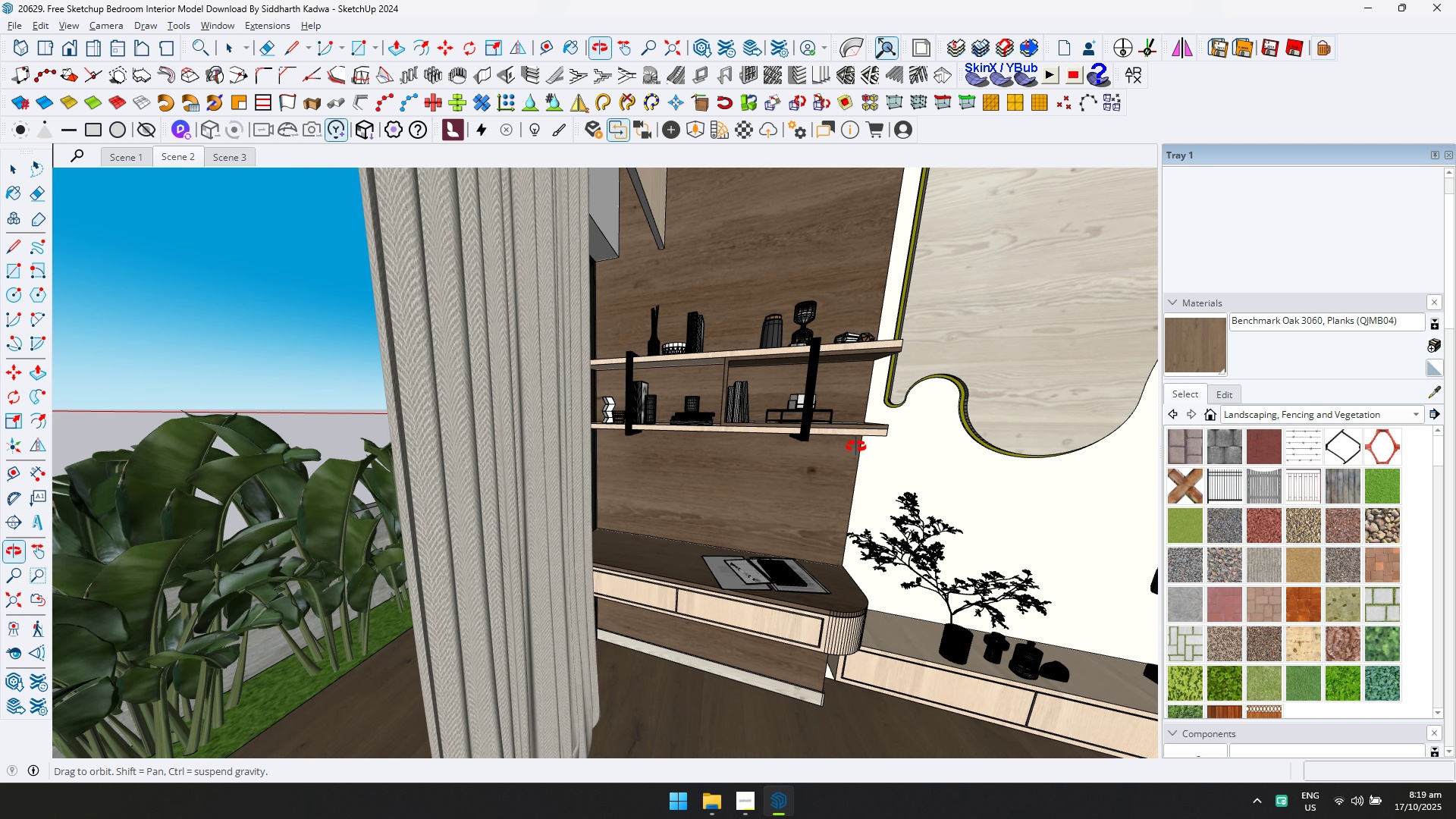 
hold_key(key=ShiftLeft, duration=0.5)
 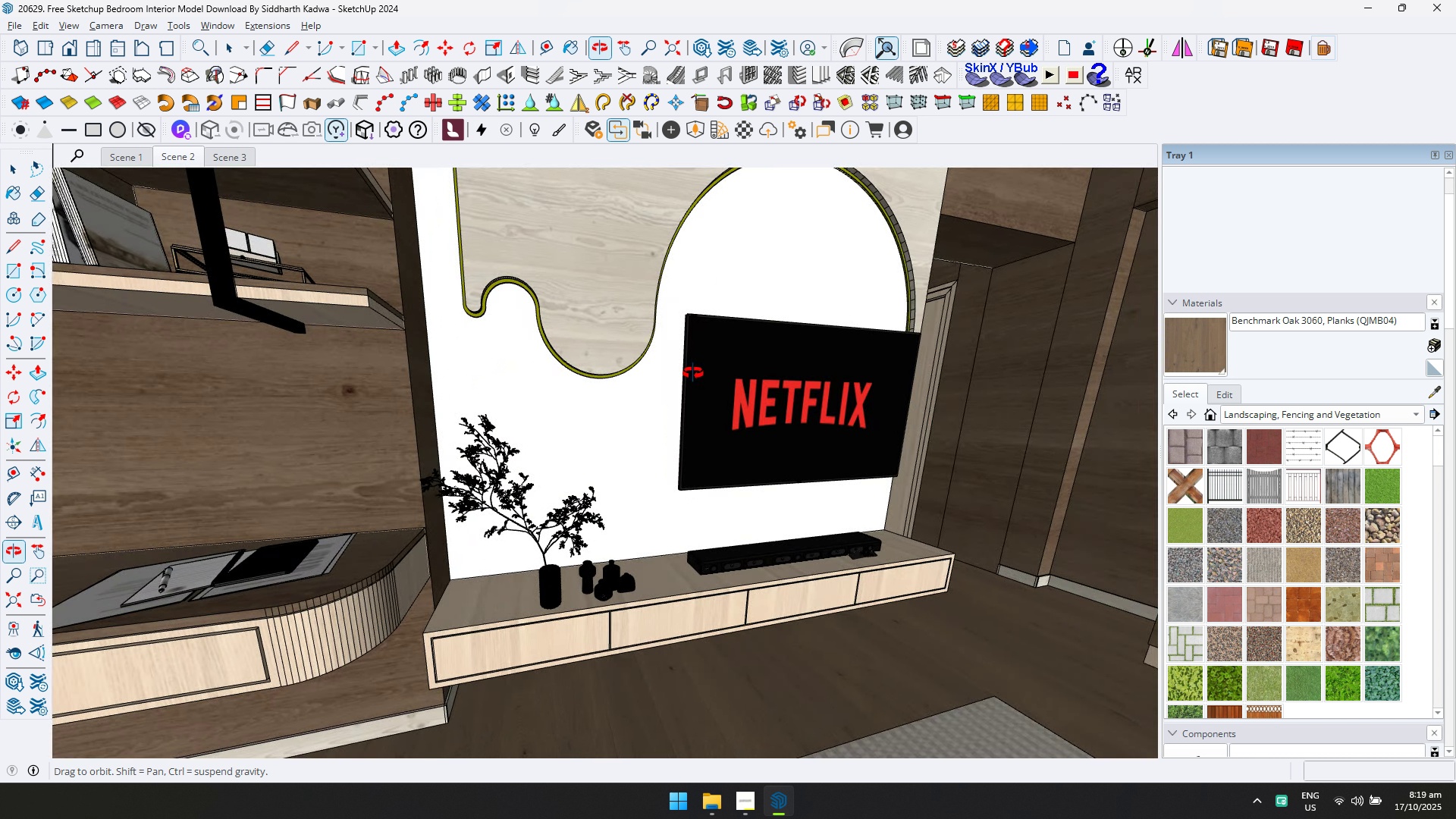 
key(Shift+ShiftLeft)
 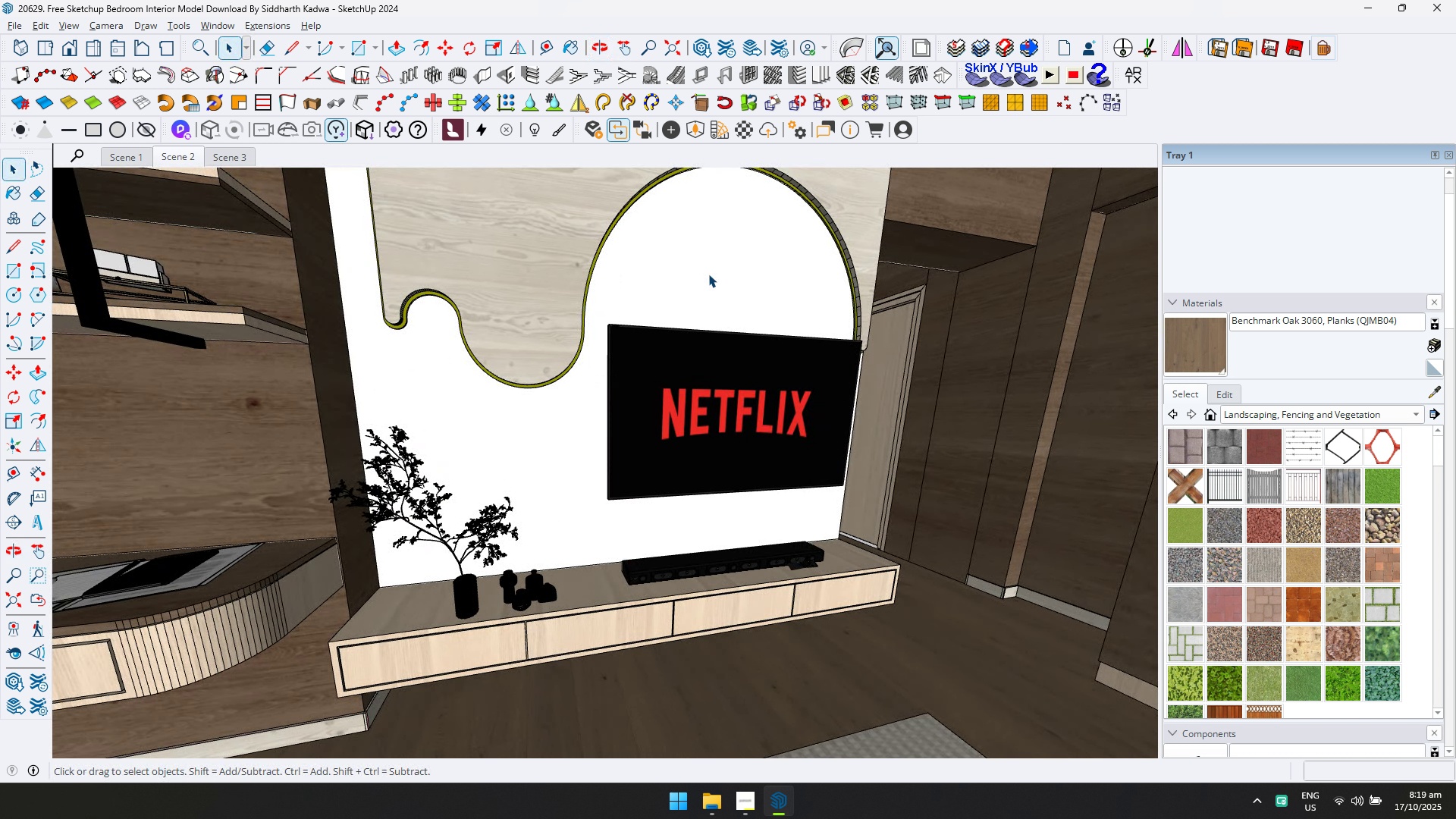 
double_click([708, 274])
 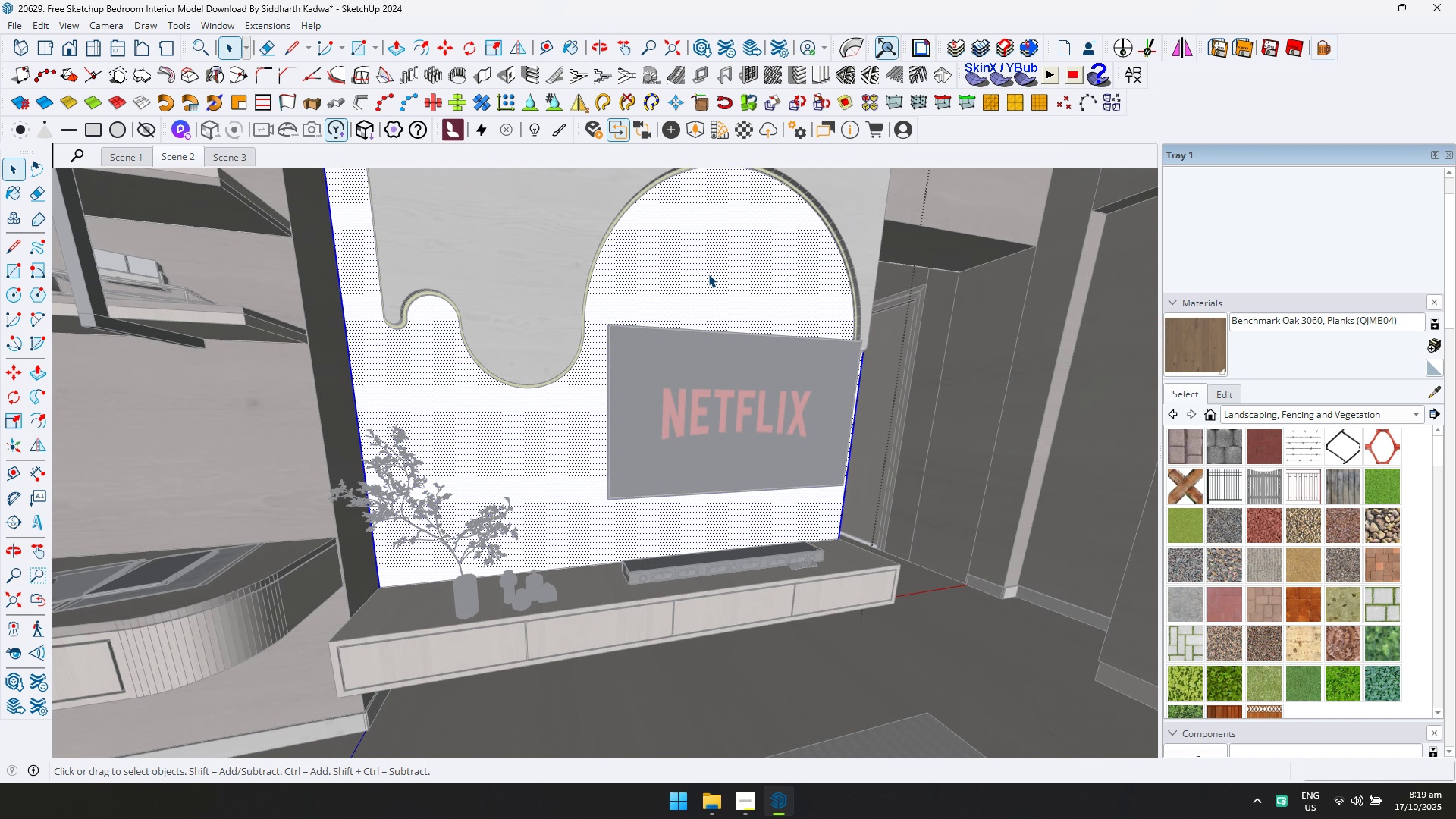 
triple_click([708, 274])
 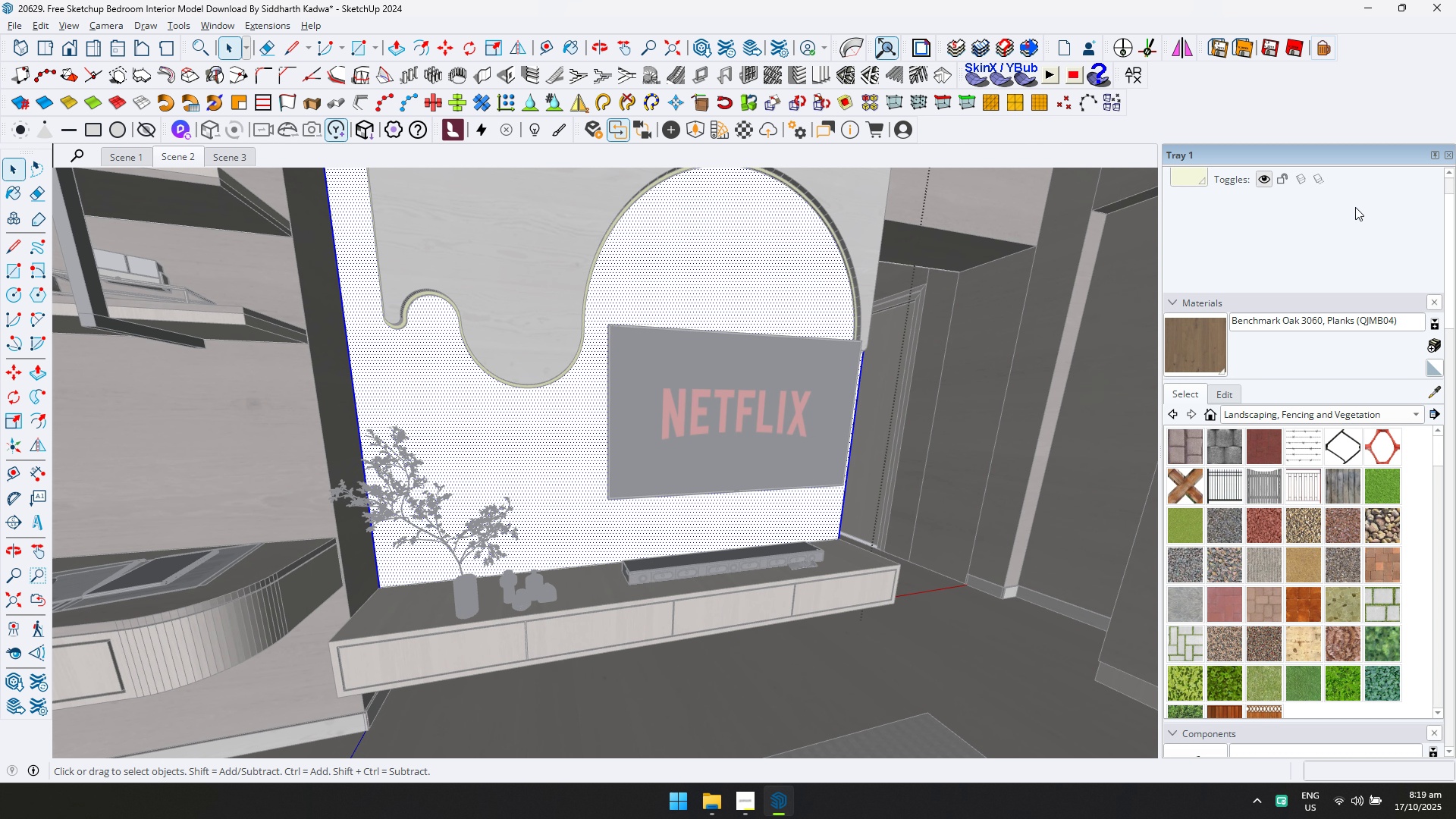 
scroll: coordinate [1437, 350], scroll_direction: up, amount: 4.0
 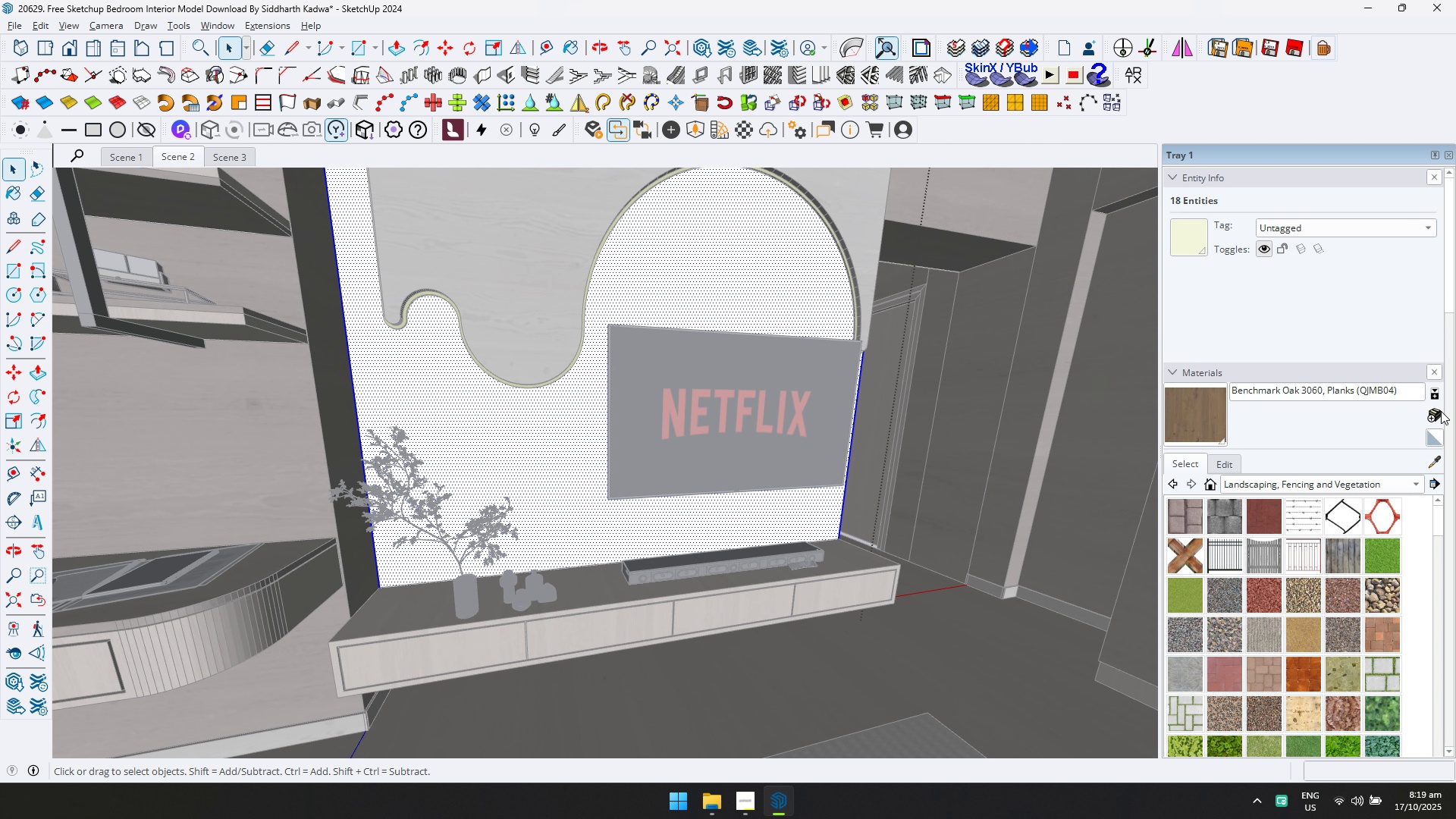 
left_click([1437, 413])
 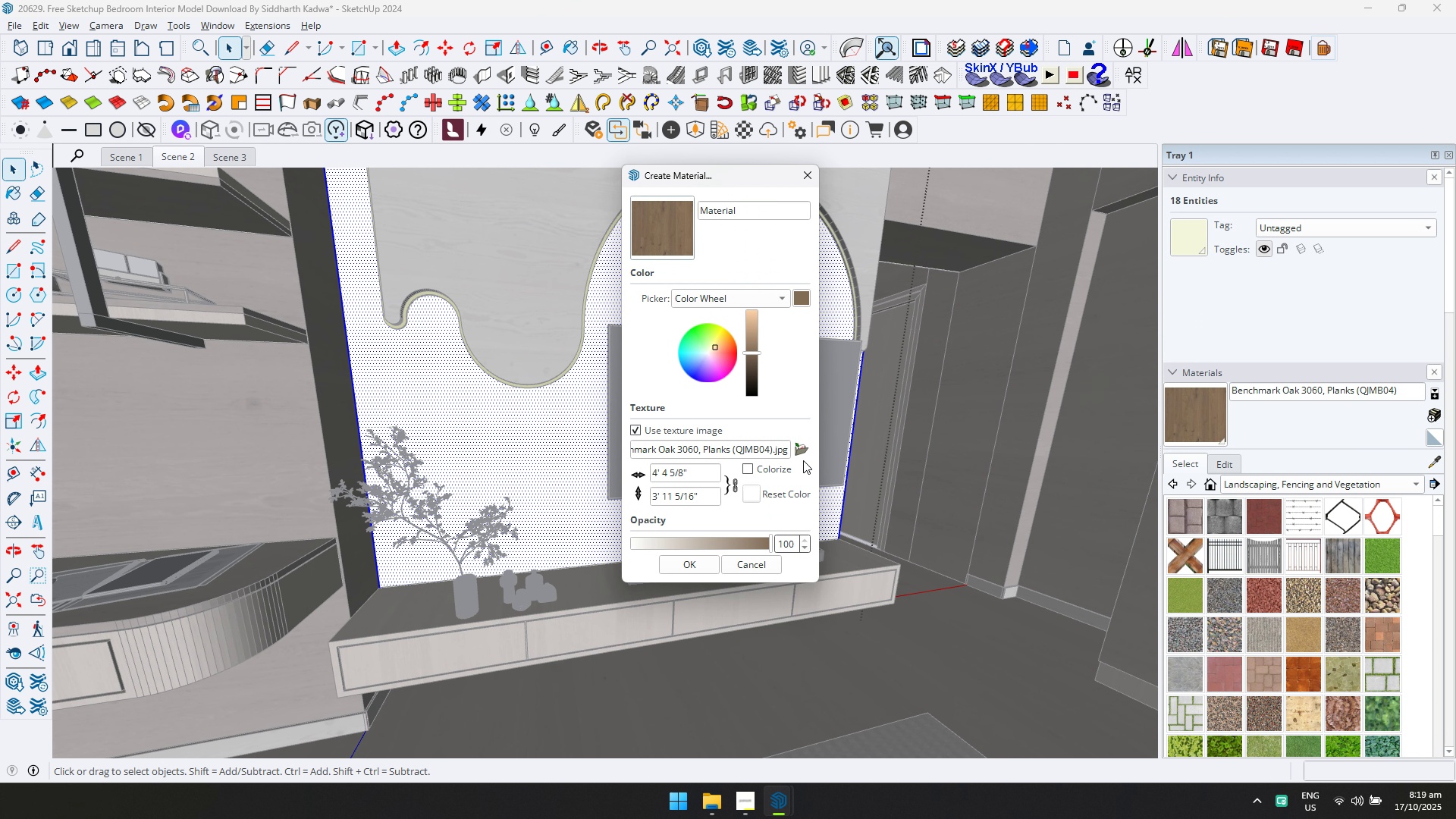 
left_click([802, 450])
 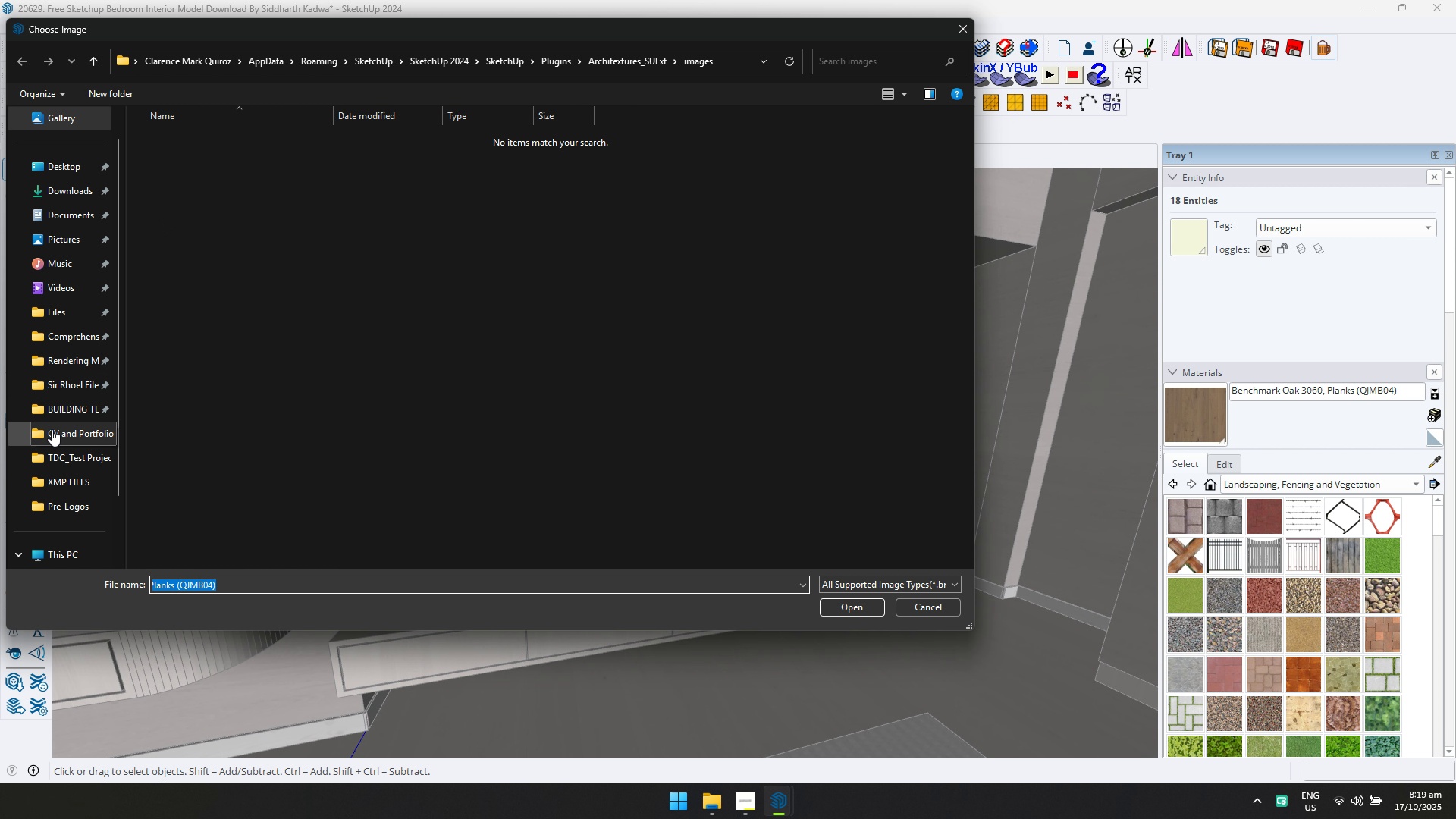 
left_click([55, 367])
 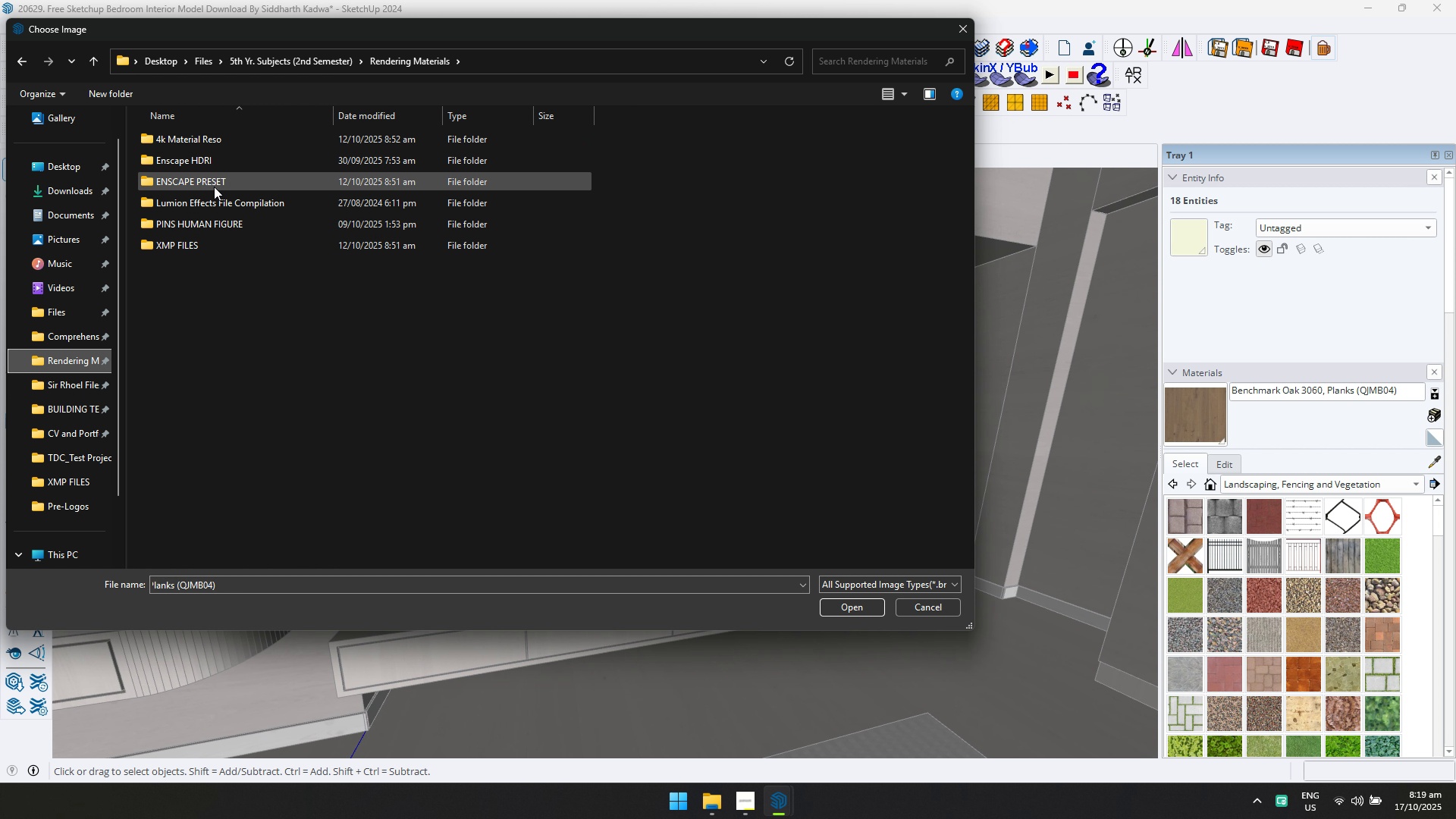 
double_click([219, 139])
 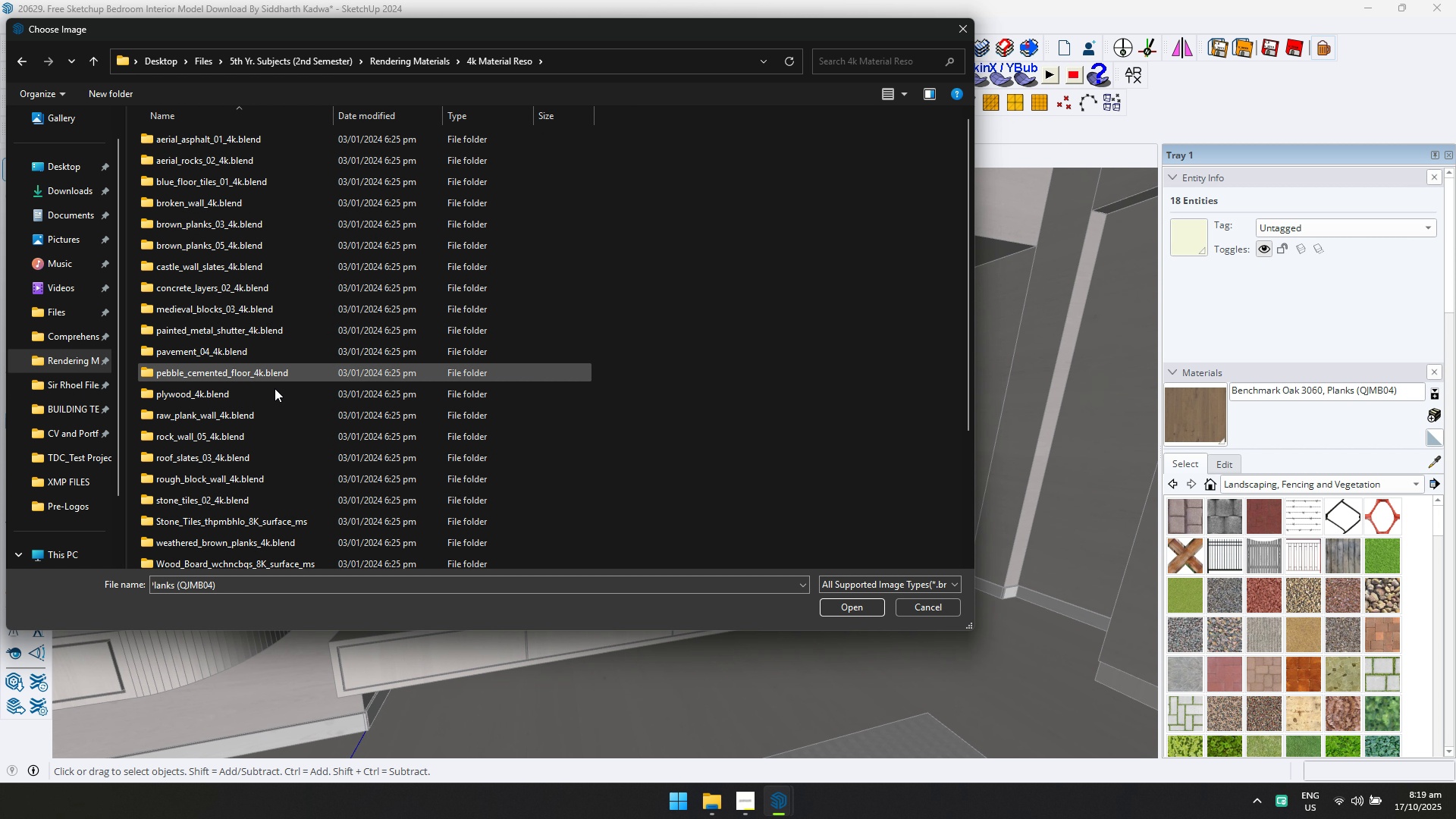 
scroll: coordinate [273, 411], scroll_direction: down, amount: 5.0
 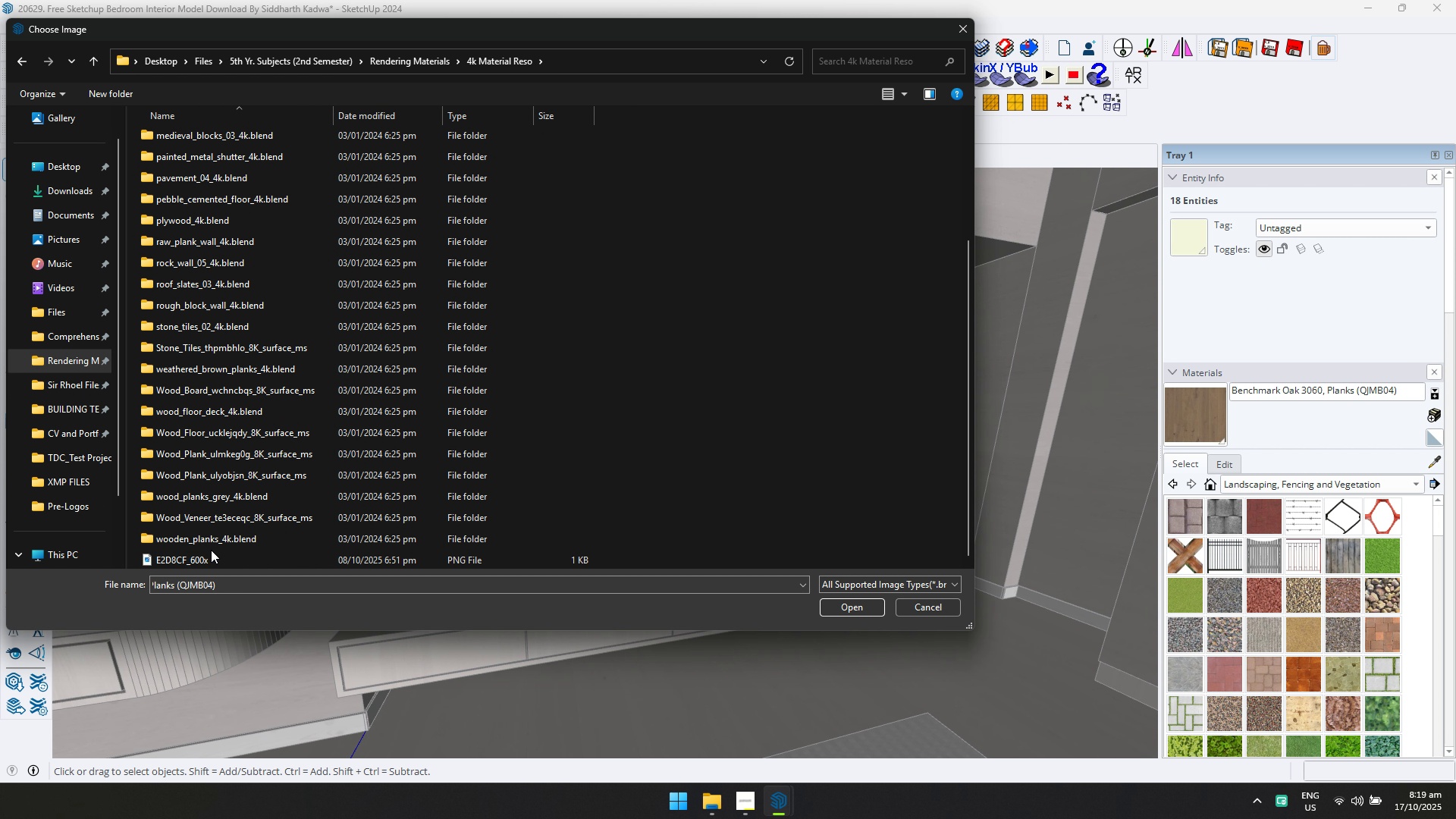 
left_click([211, 554])
 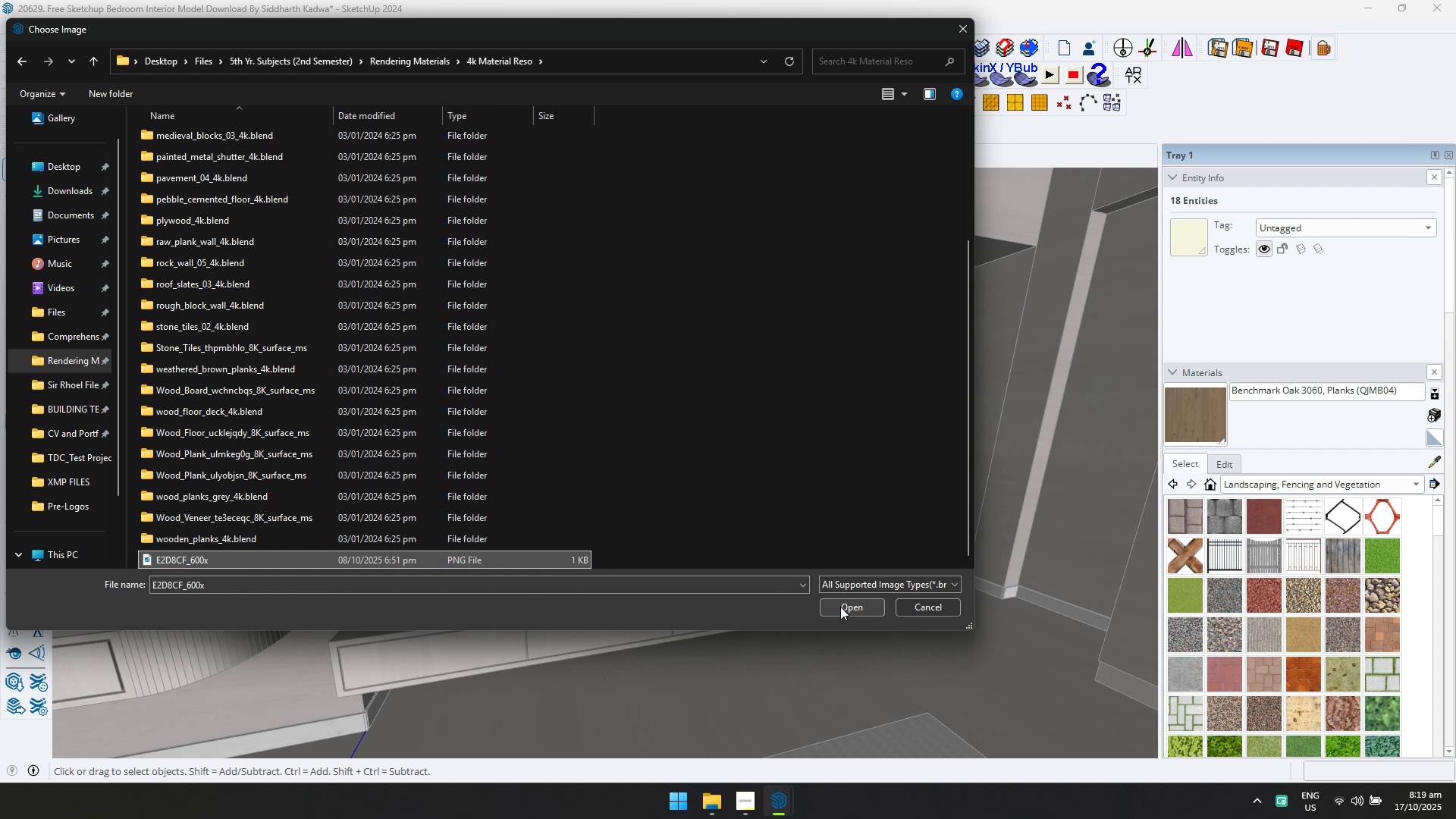 
left_click([840, 607])
 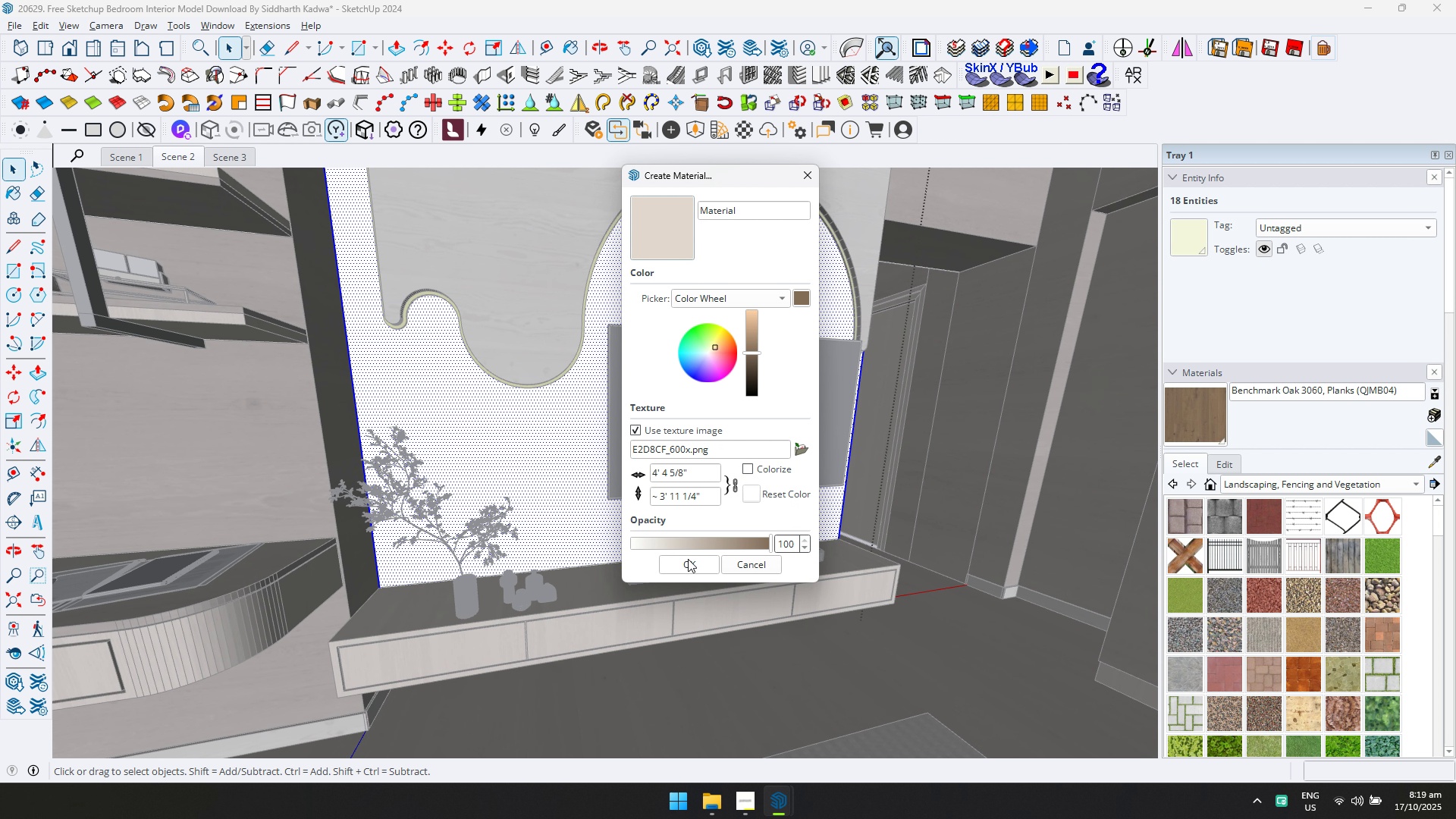 
left_click([688, 565])
 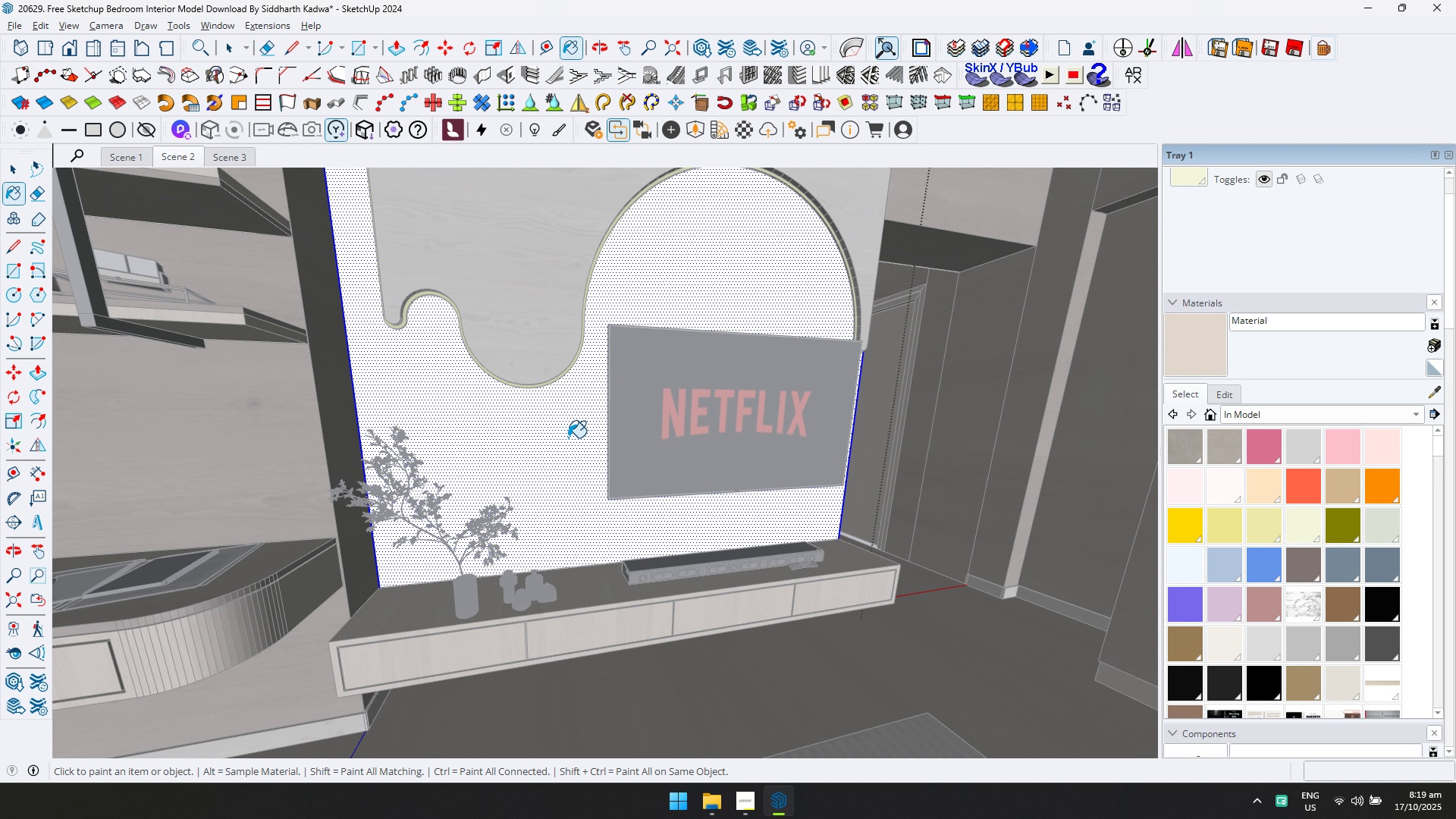 
left_click([568, 438])
 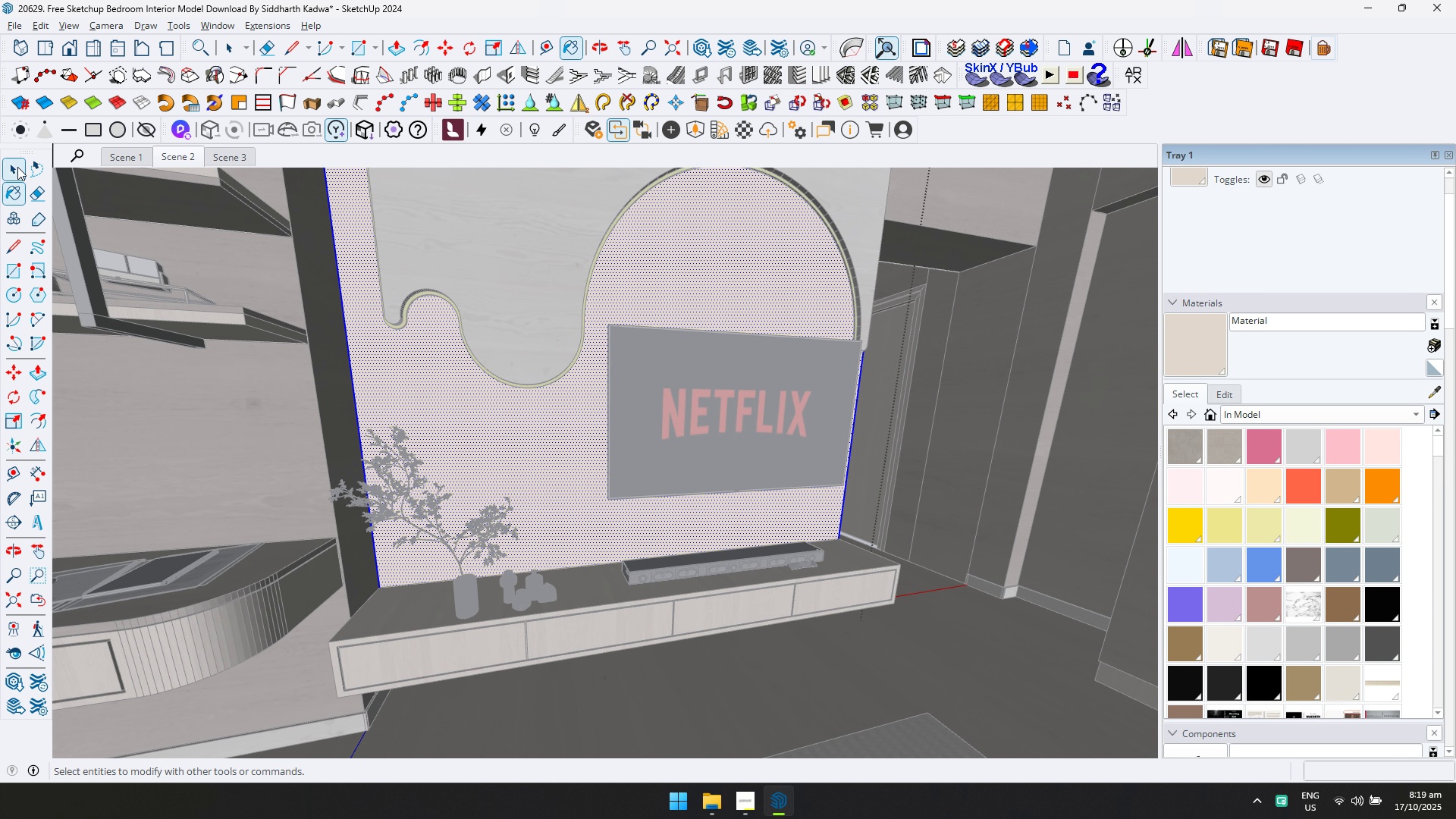 
left_click([11, 170])
 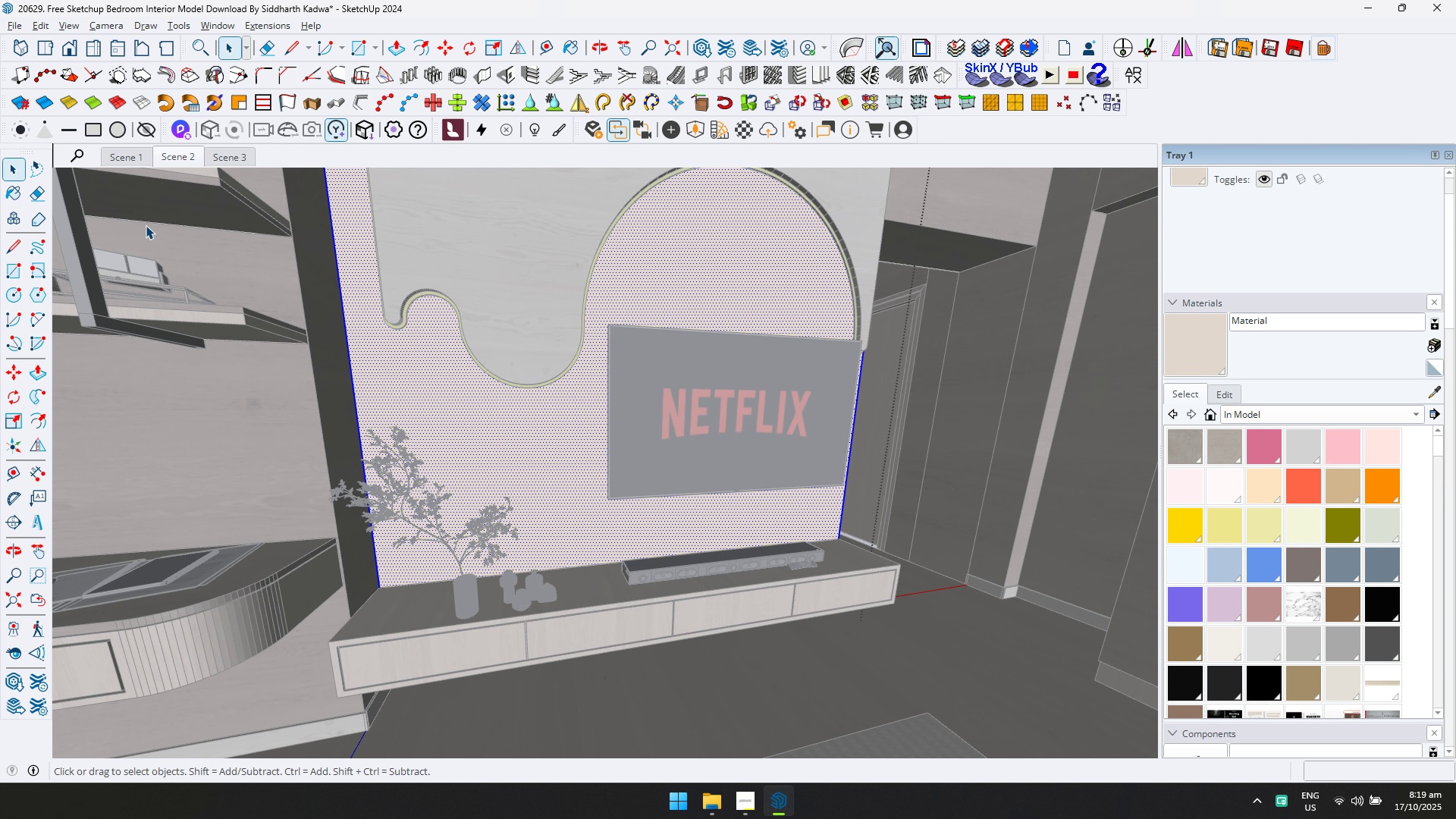 
key(Escape)
 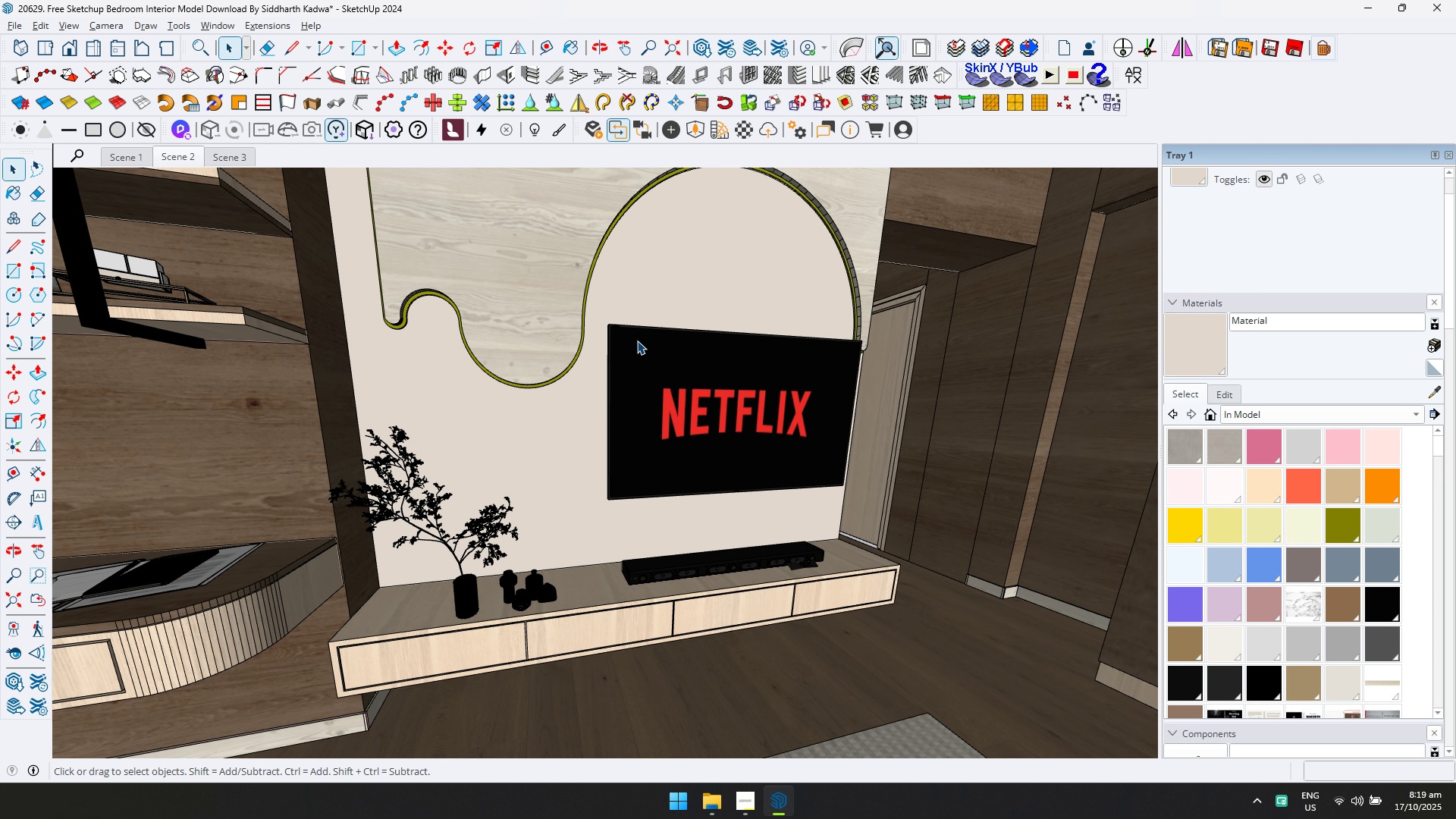 
scroll: coordinate [691, 344], scroll_direction: down, amount: 2.0
 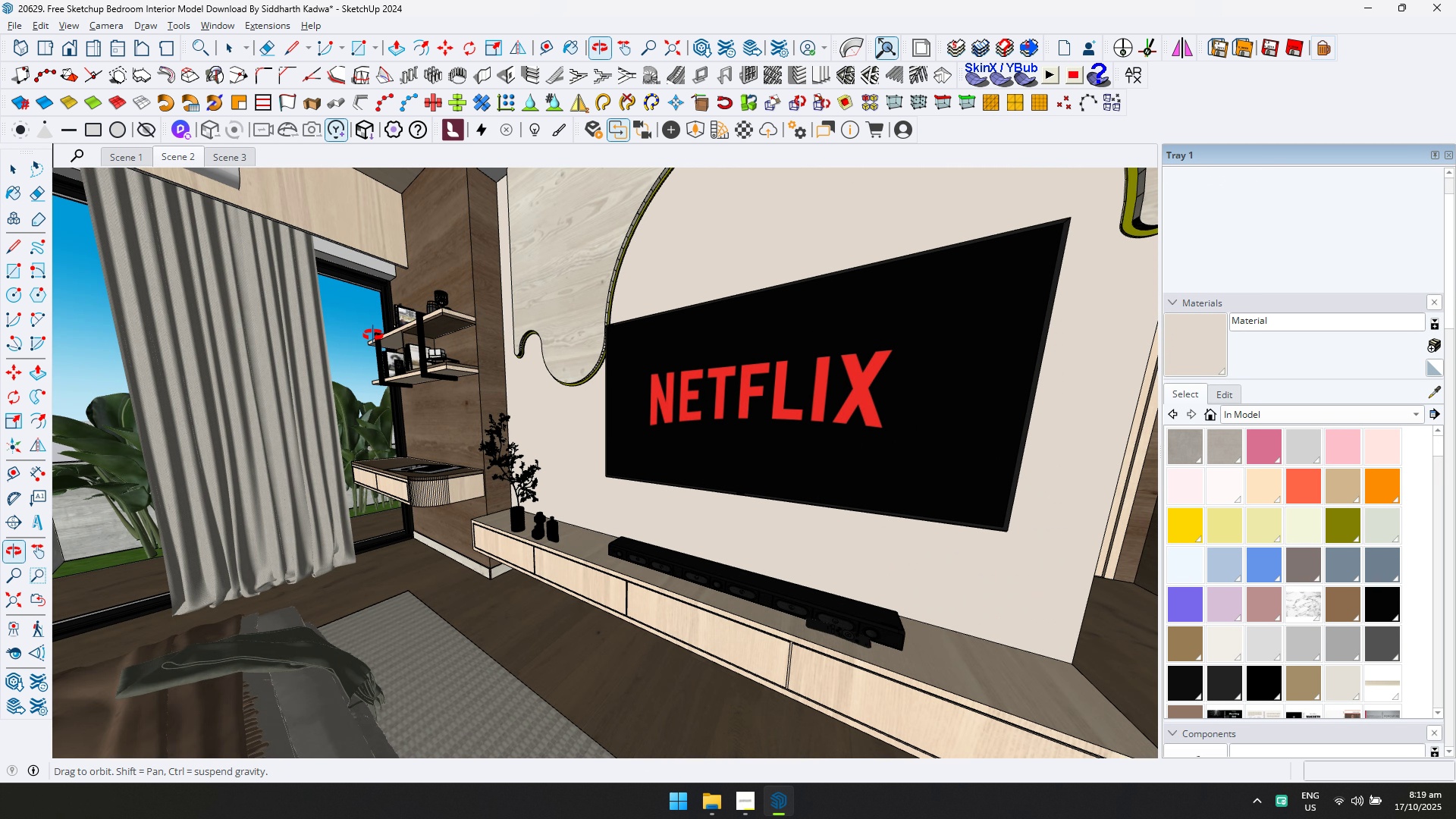 
hold_key(key=ShiftLeft, duration=0.35)
 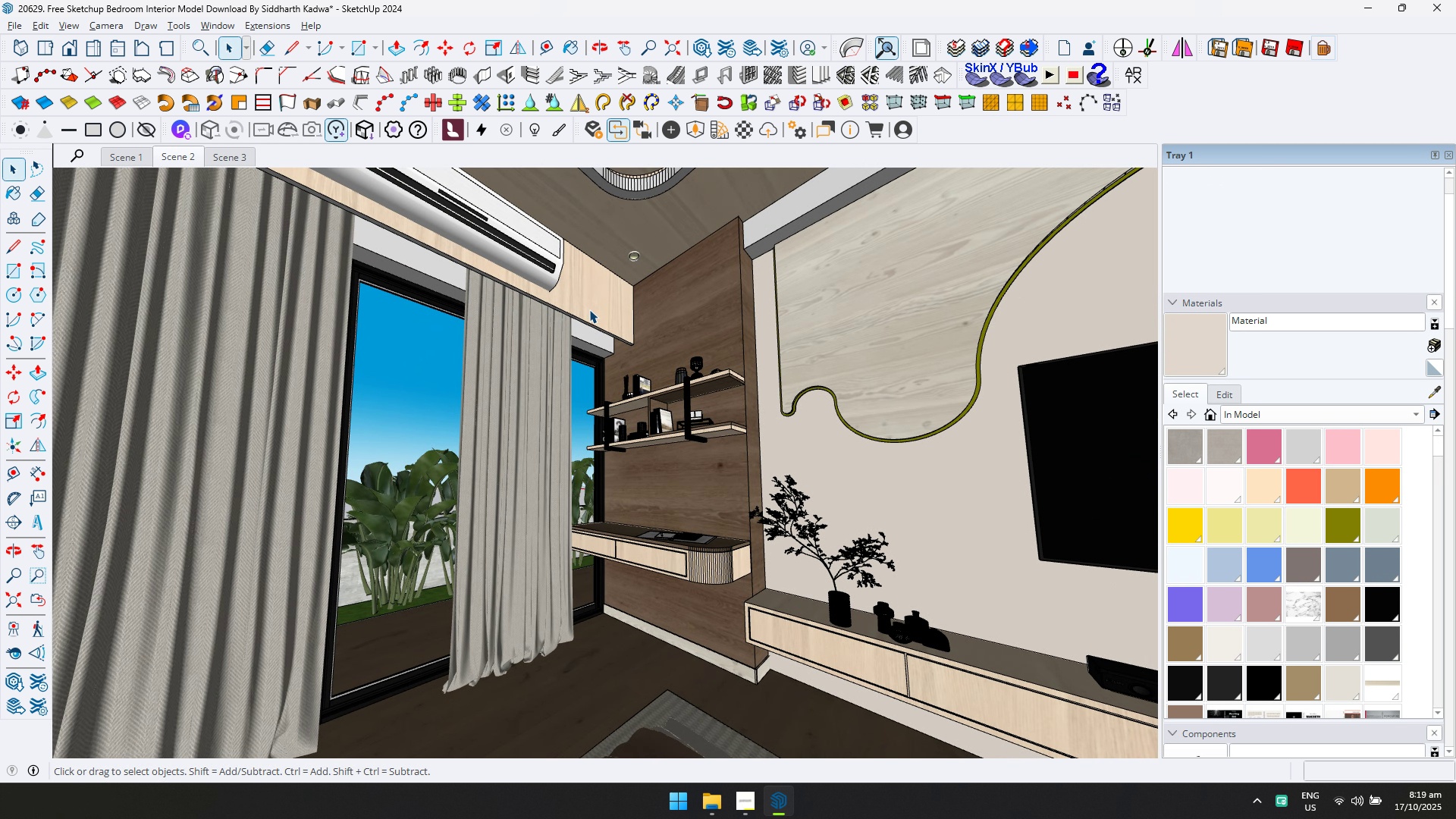 
scroll: coordinate [589, 309], scroll_direction: up, amount: 1.0
 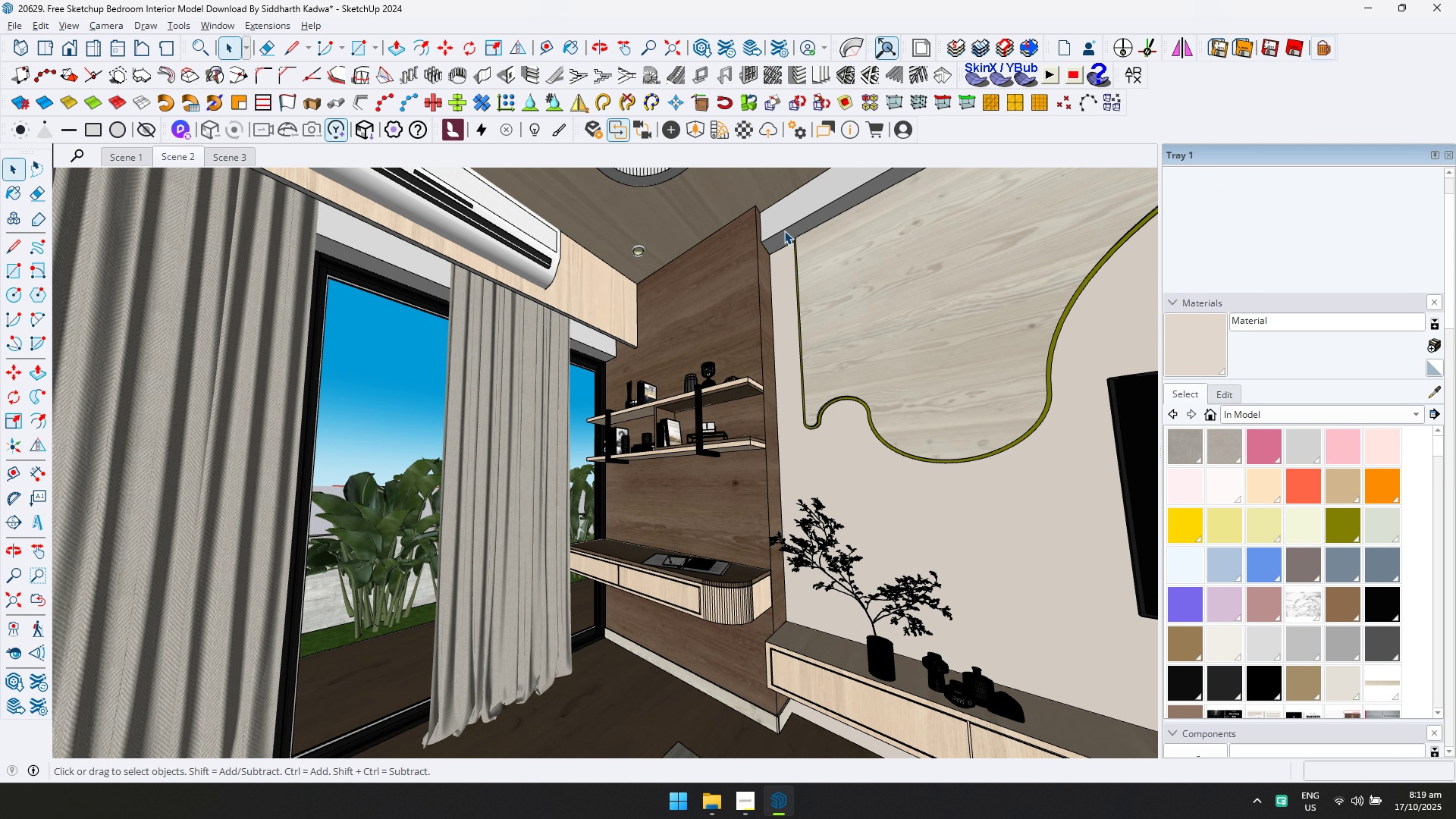 
double_click([784, 231])
 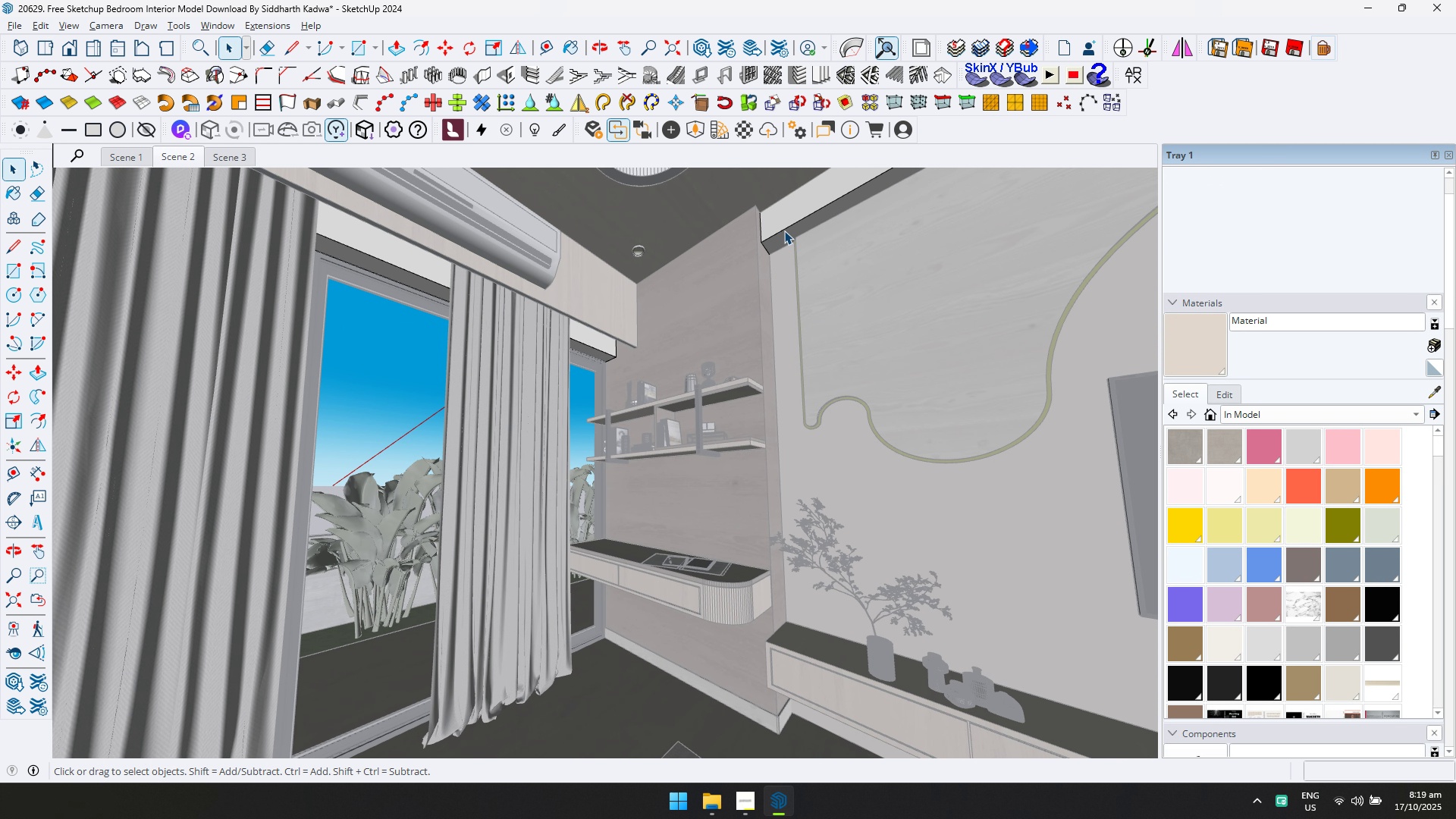 
triple_click([784, 231])
 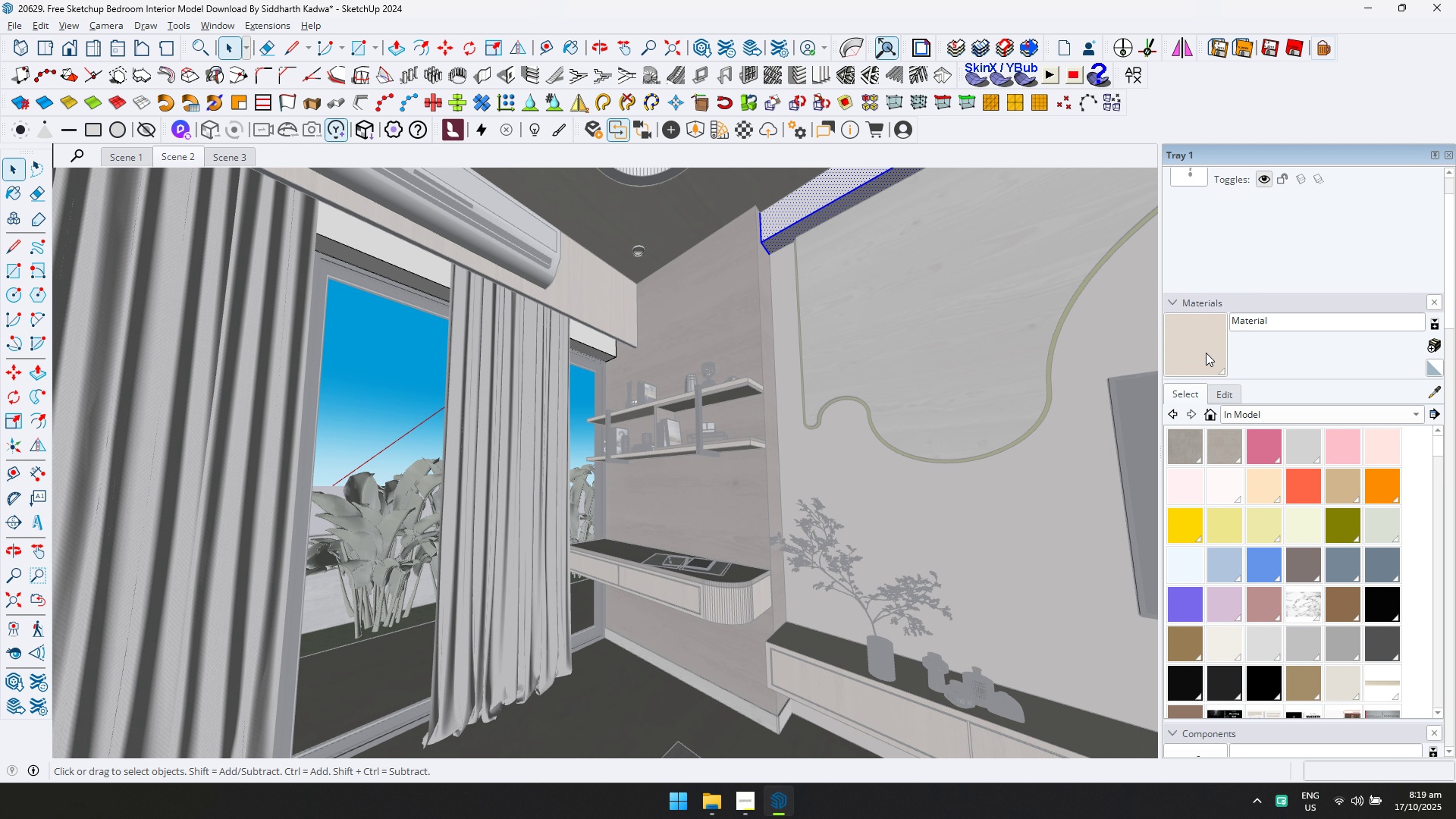 
left_click([1206, 353])
 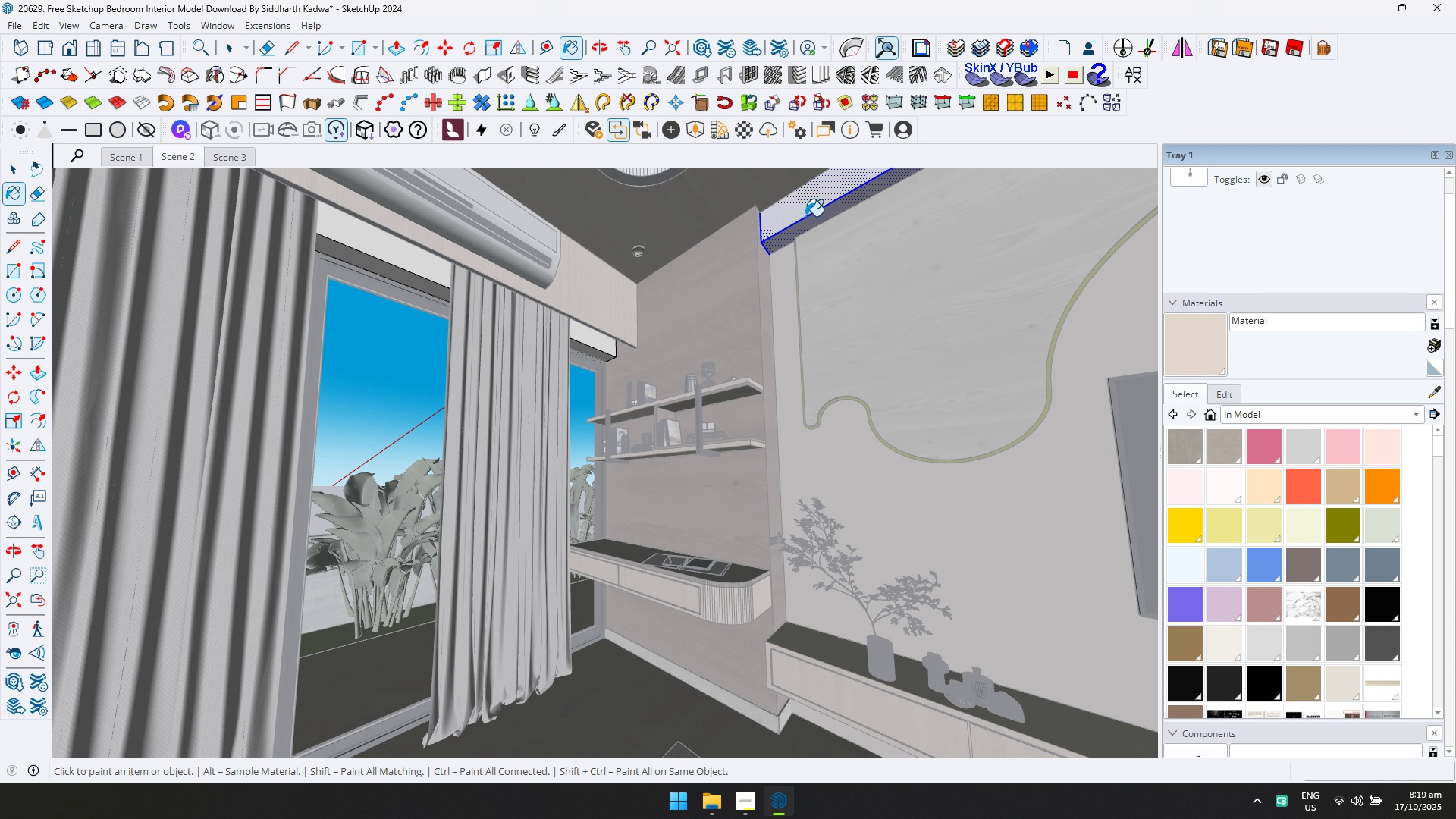 
double_click([805, 216])
 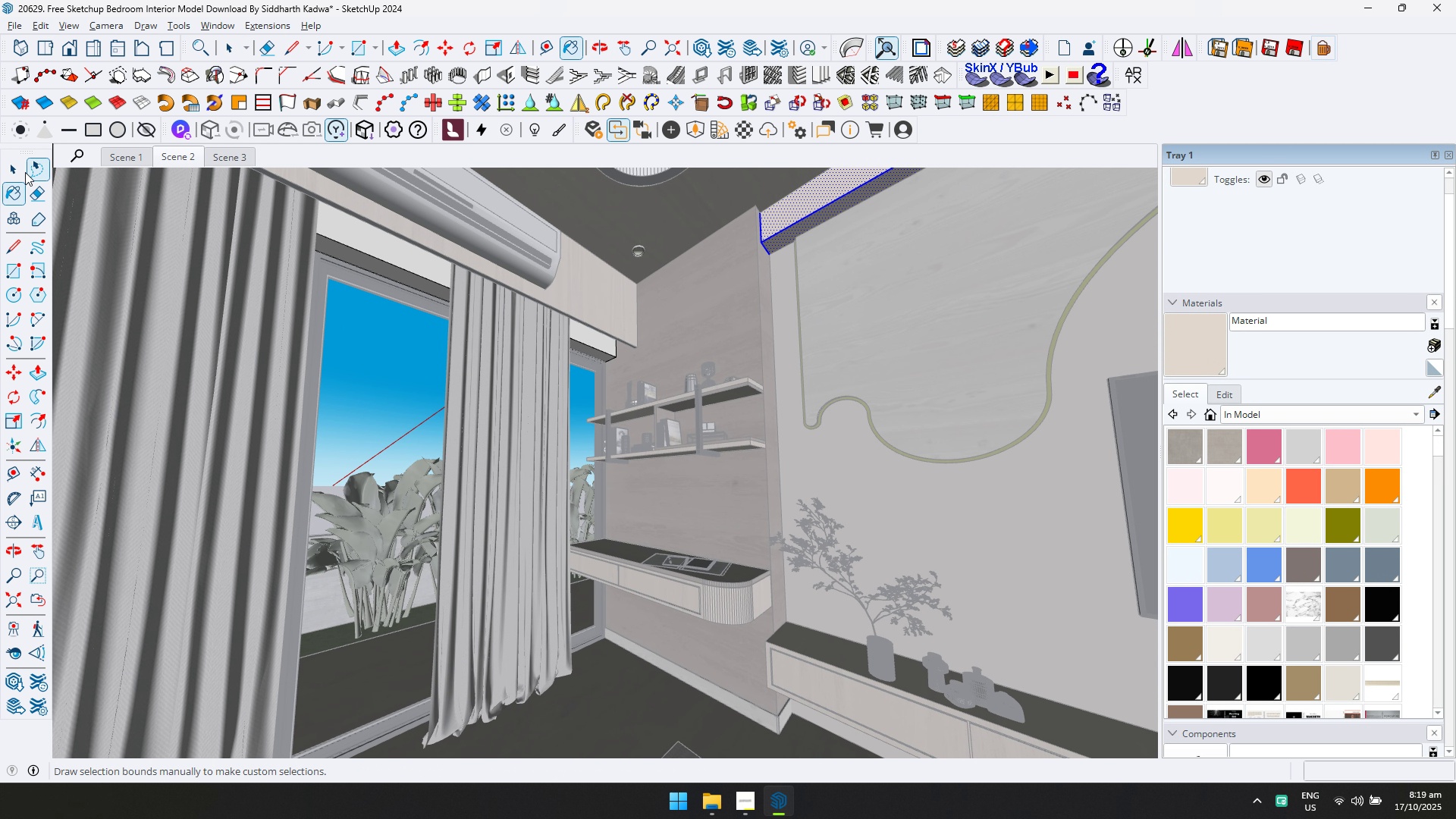 
left_click([20, 172])
 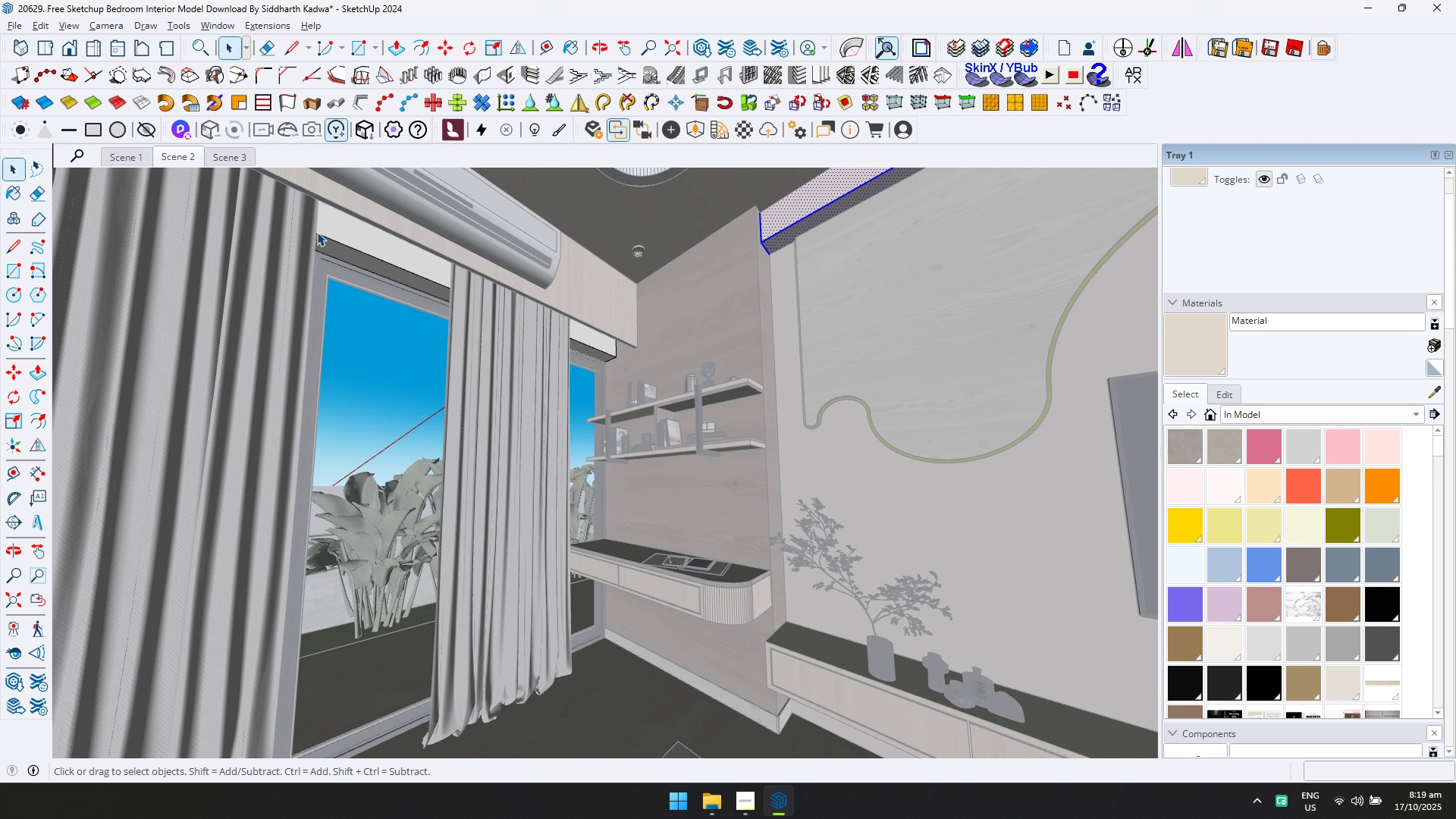 
key(Escape)
 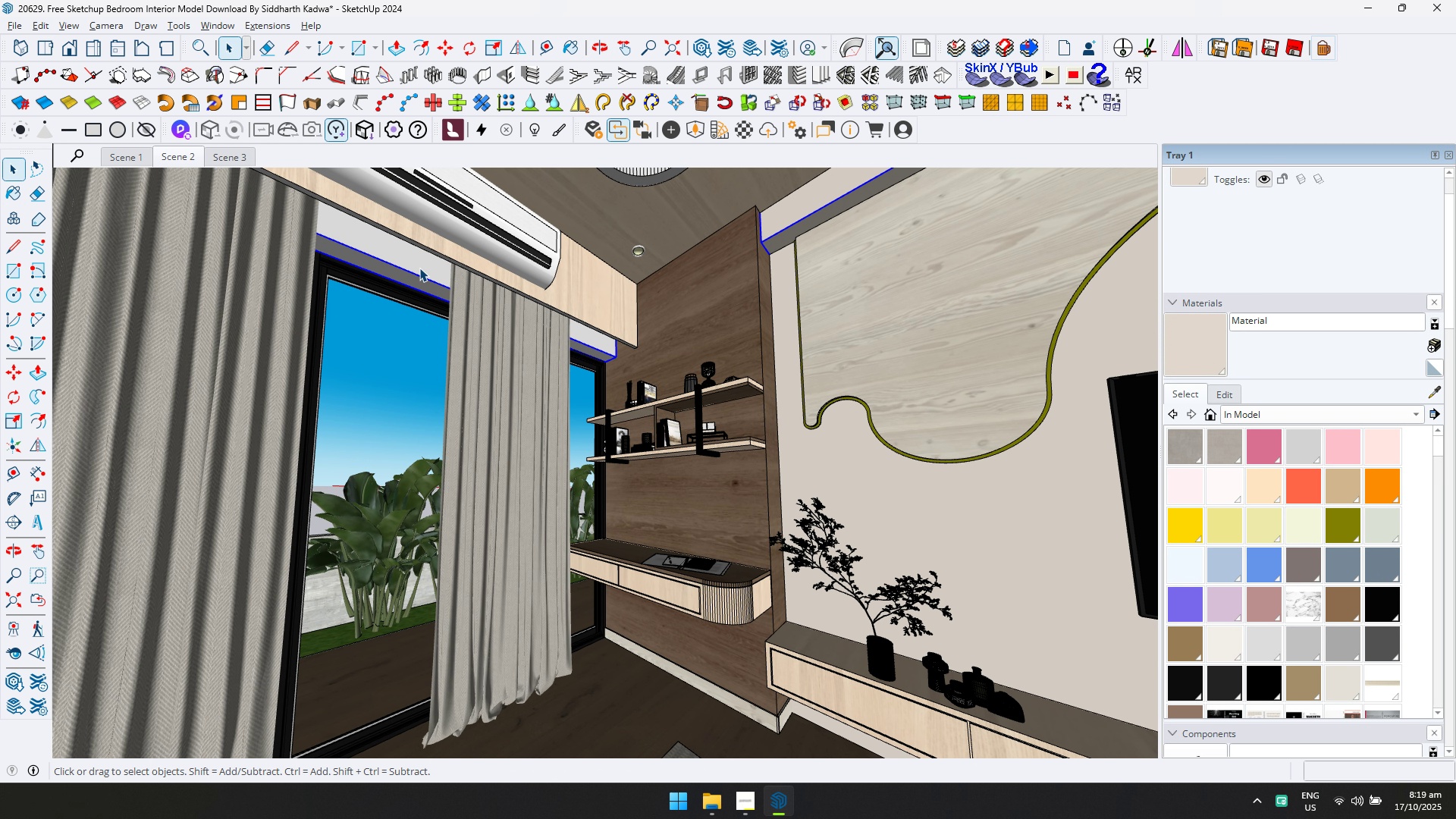 
double_click([419, 268])
 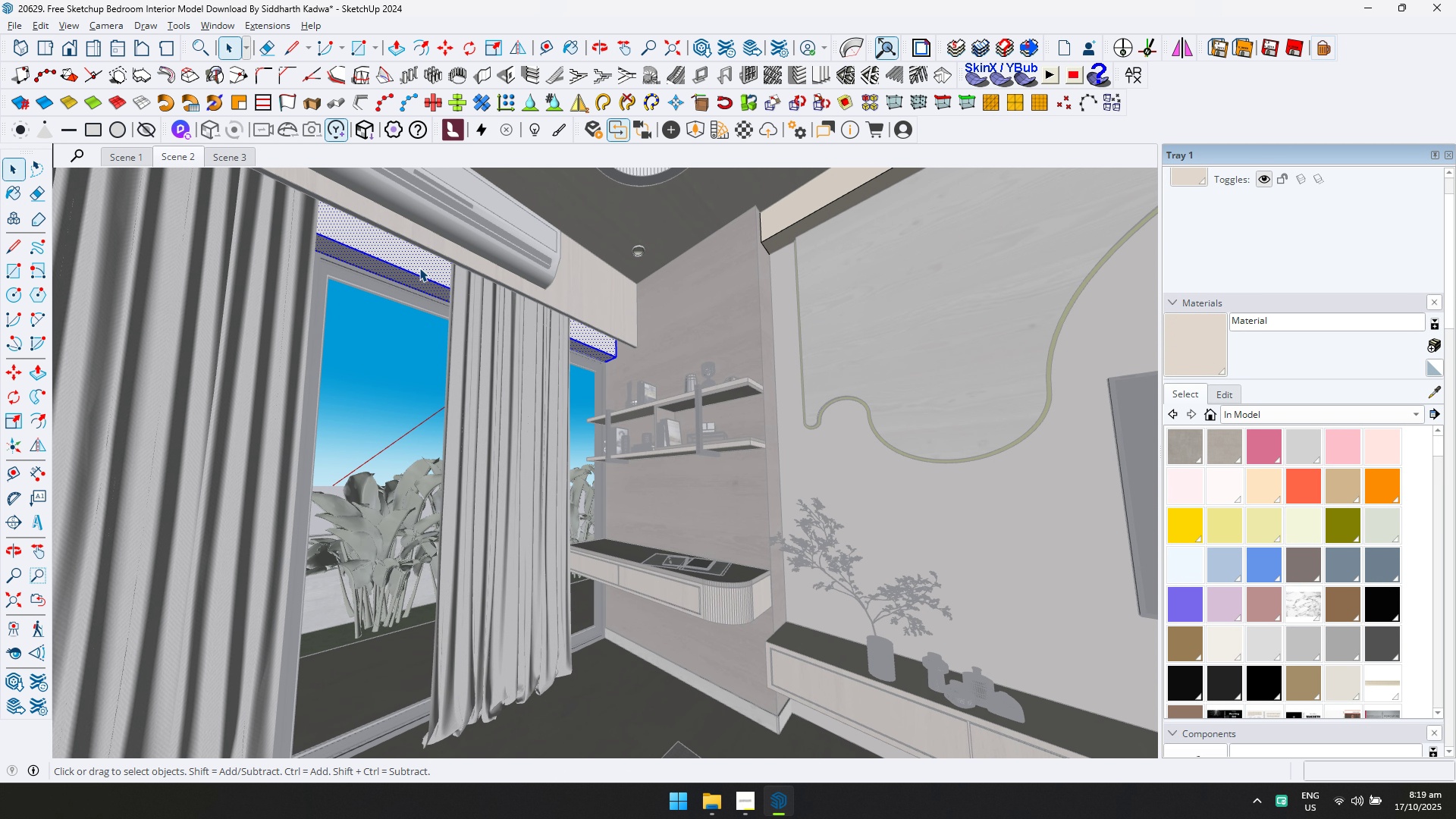 
triple_click([419, 268])
 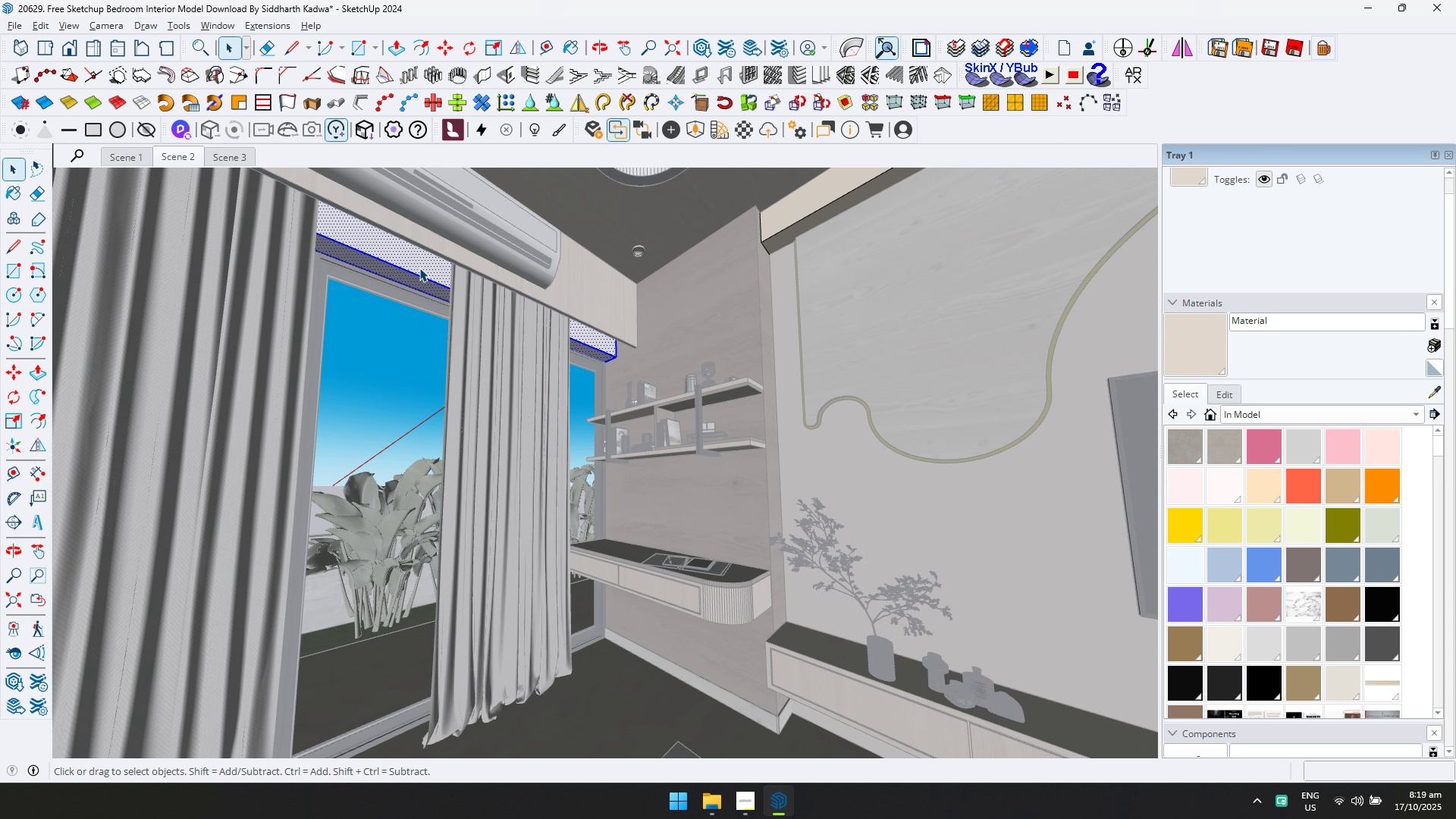 
key(D)
 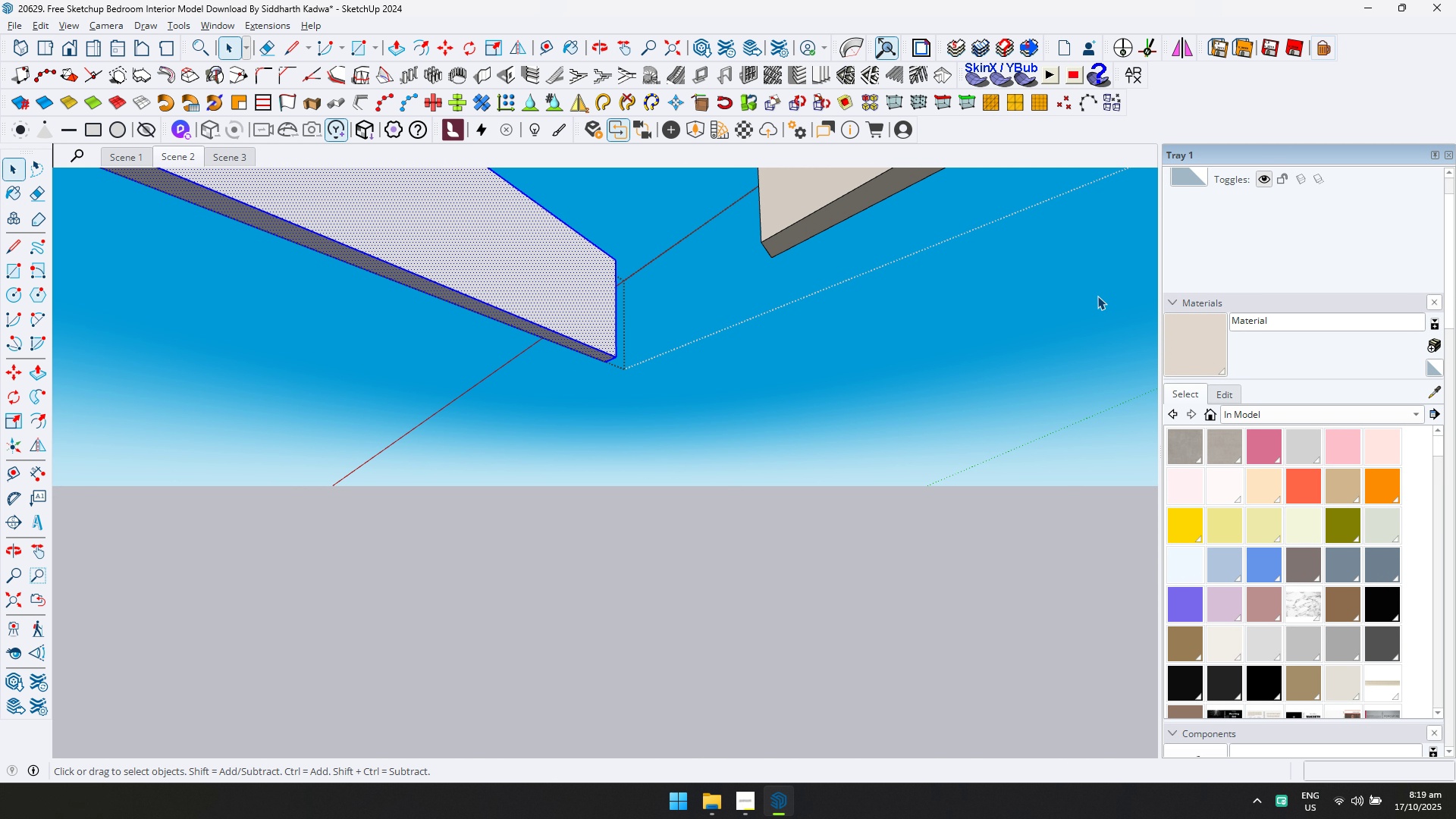 
left_click_drag(start_coordinate=[1214, 353], to_coordinate=[1208, 353])
 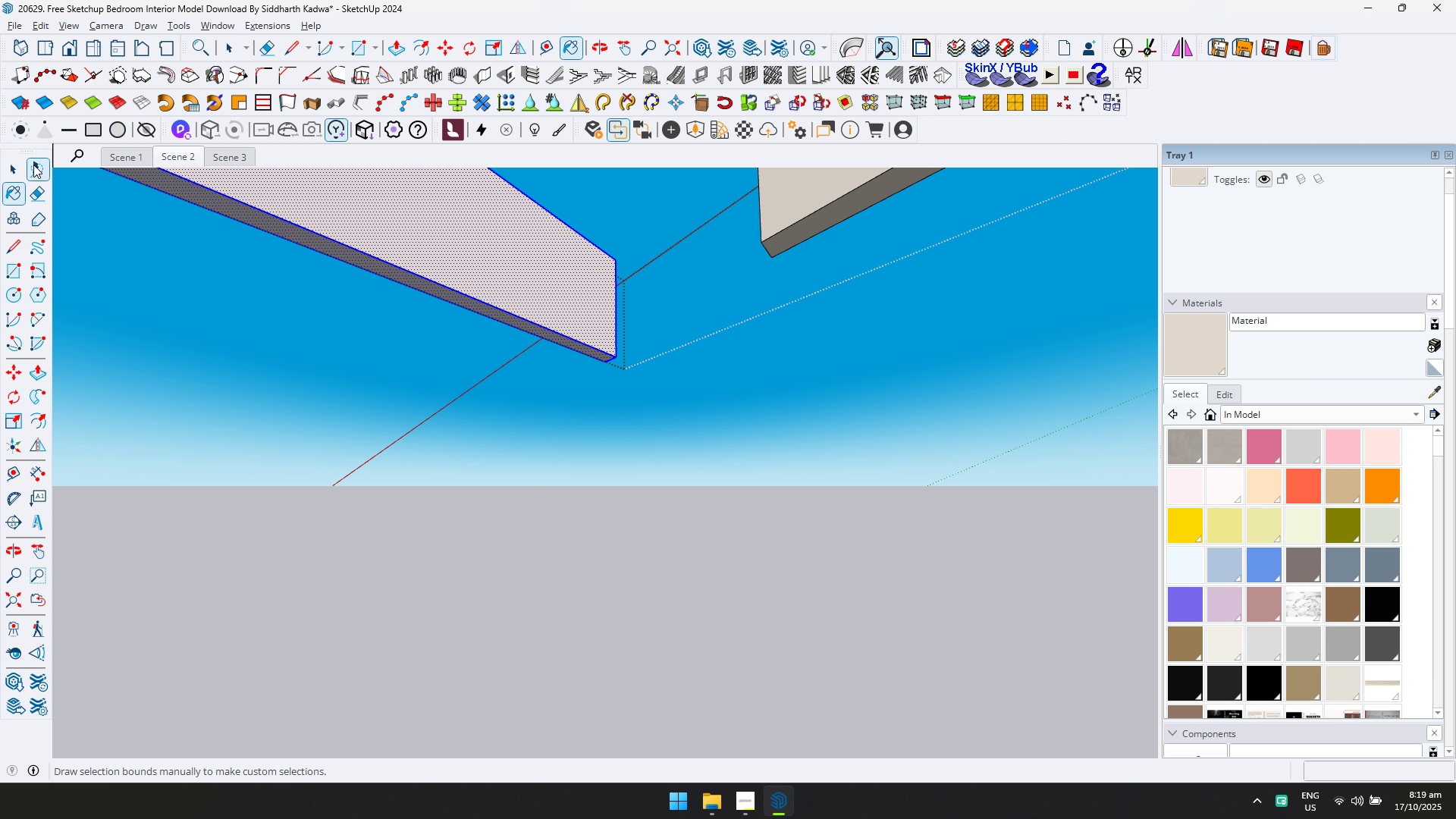 
left_click([14, 169])
 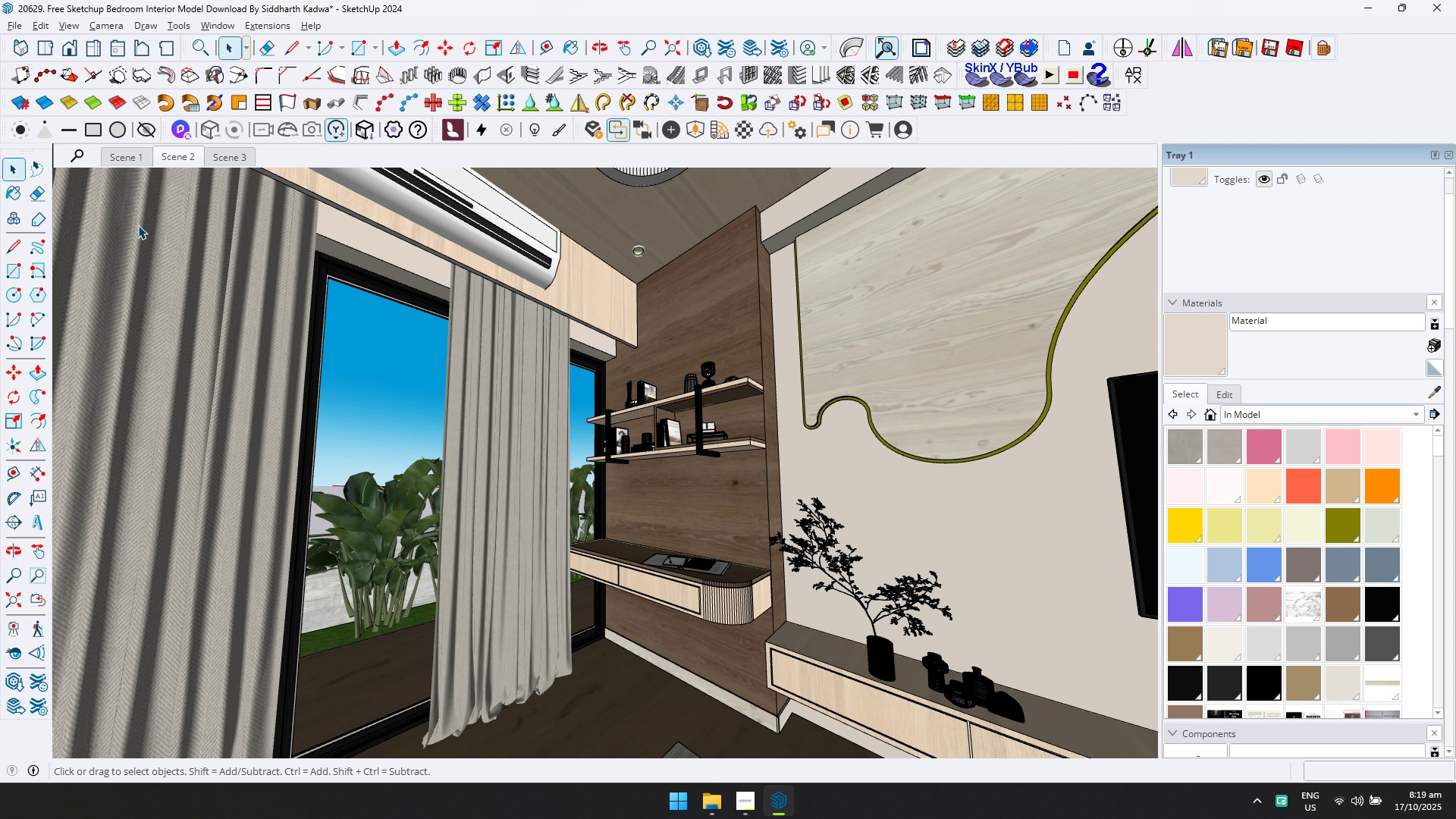 
key(Escape)
 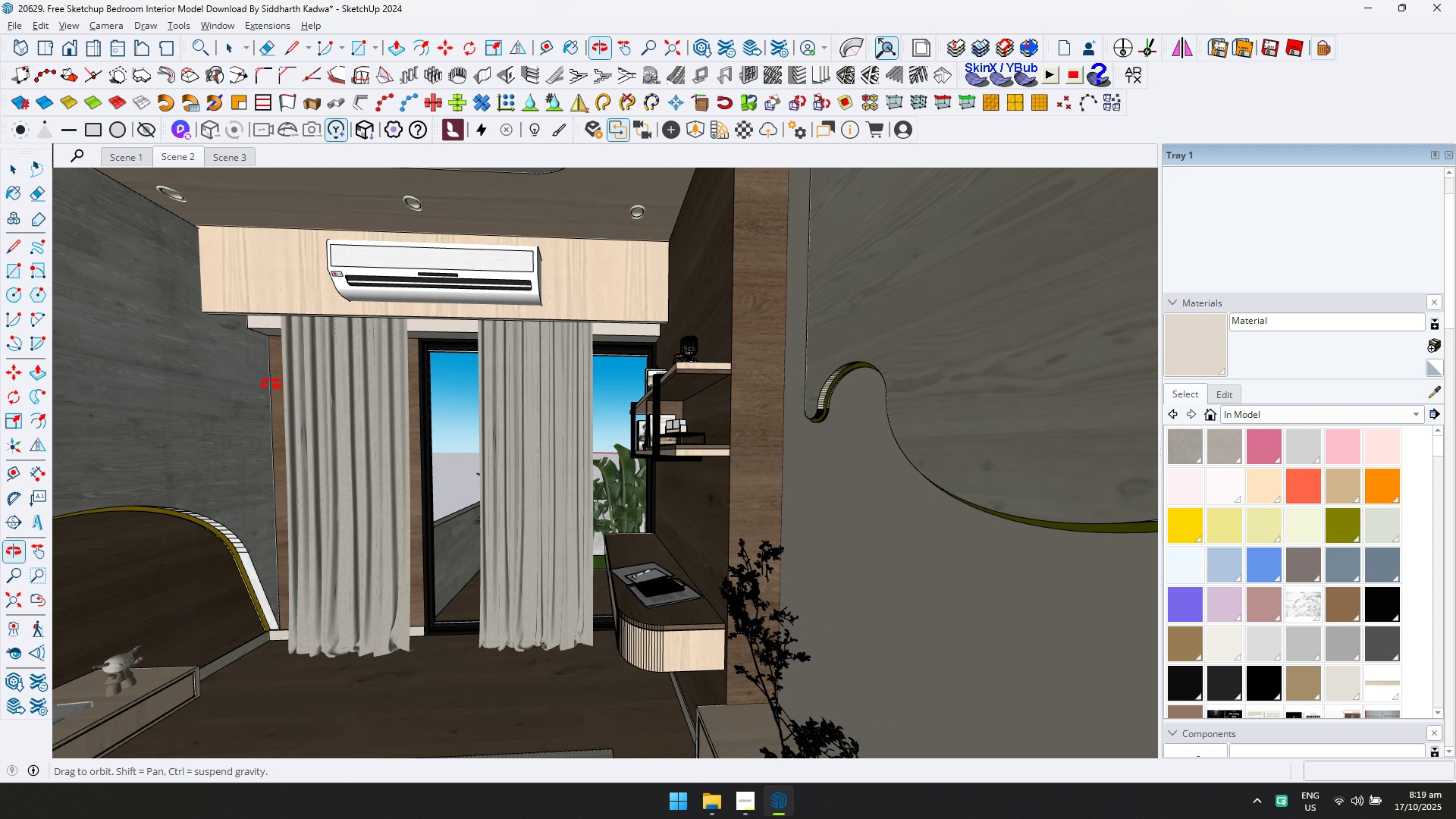 
hold_key(key=ShiftLeft, duration=0.37)
 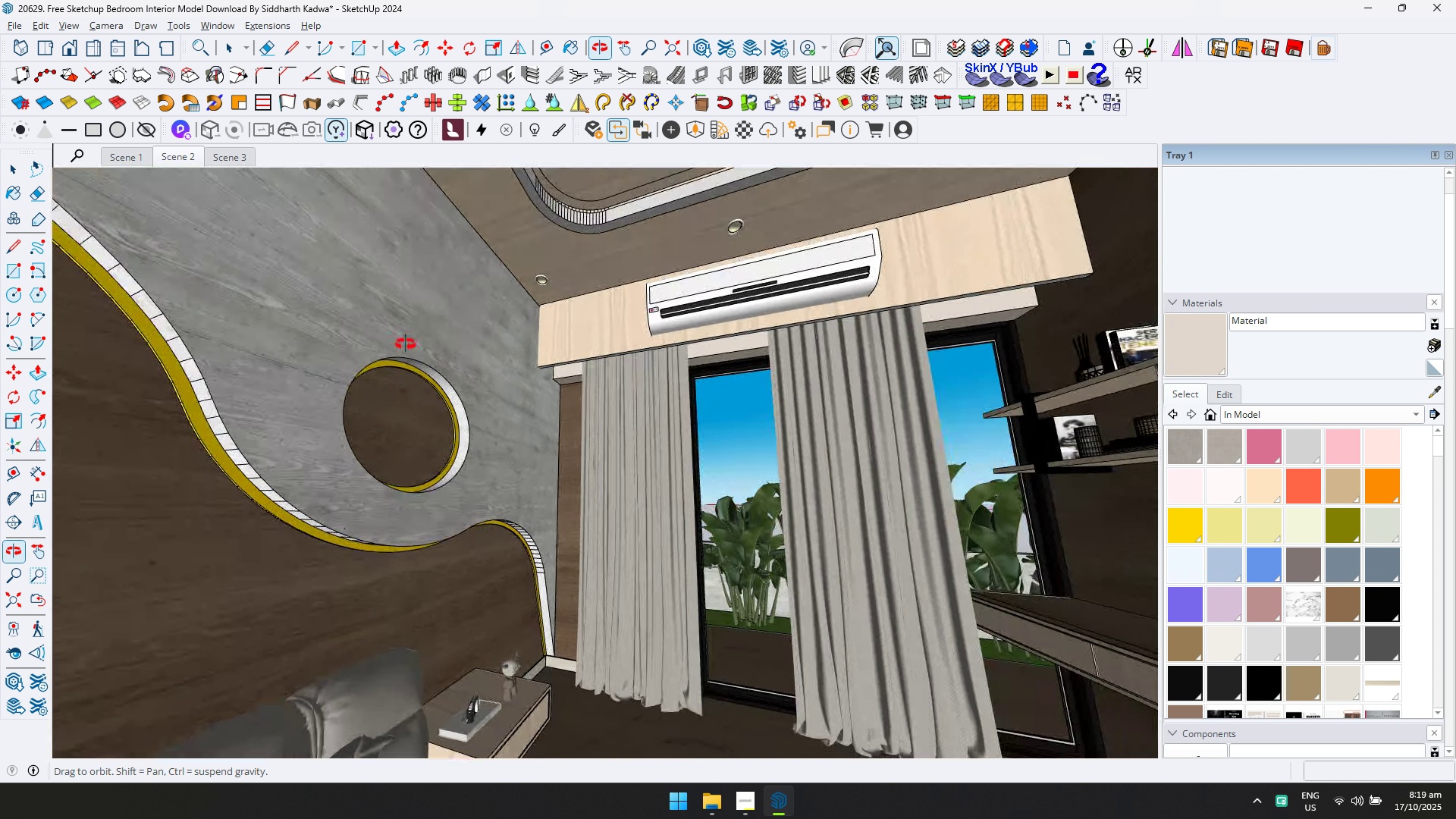 
scroll: coordinate [733, 227], scroll_direction: up, amount: 3.0
 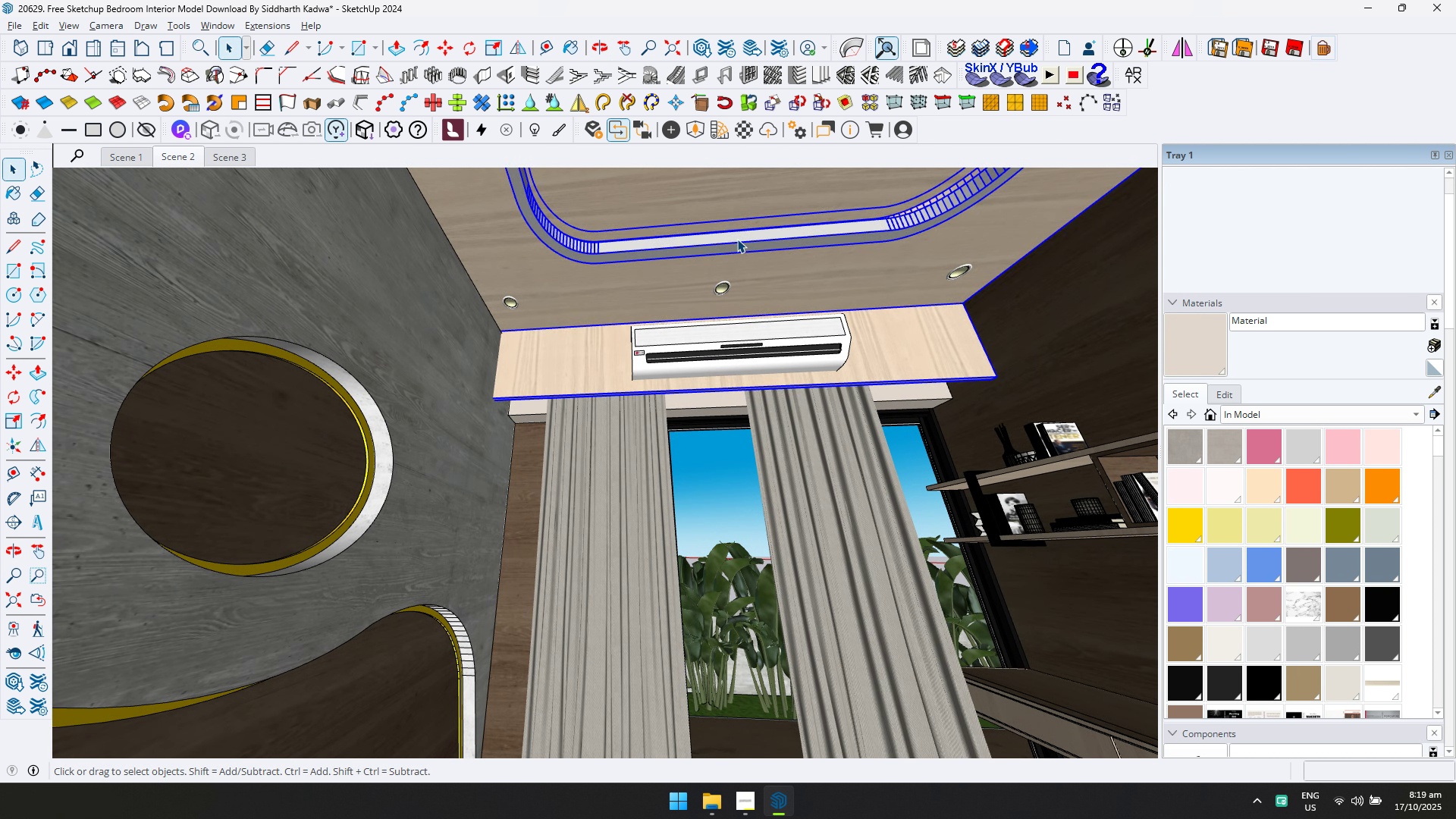 
double_click([737, 239])
 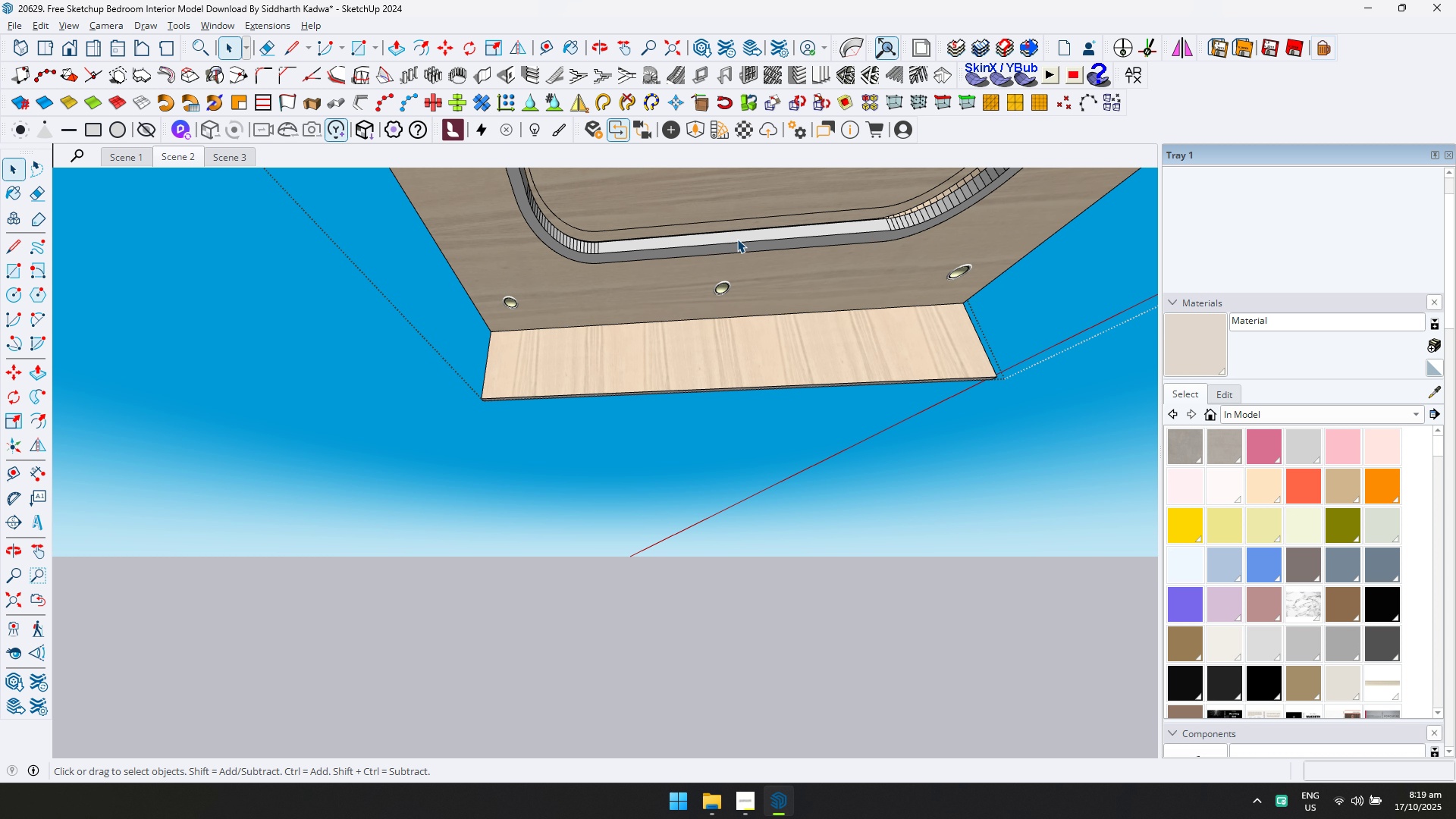 
triple_click([737, 239])
 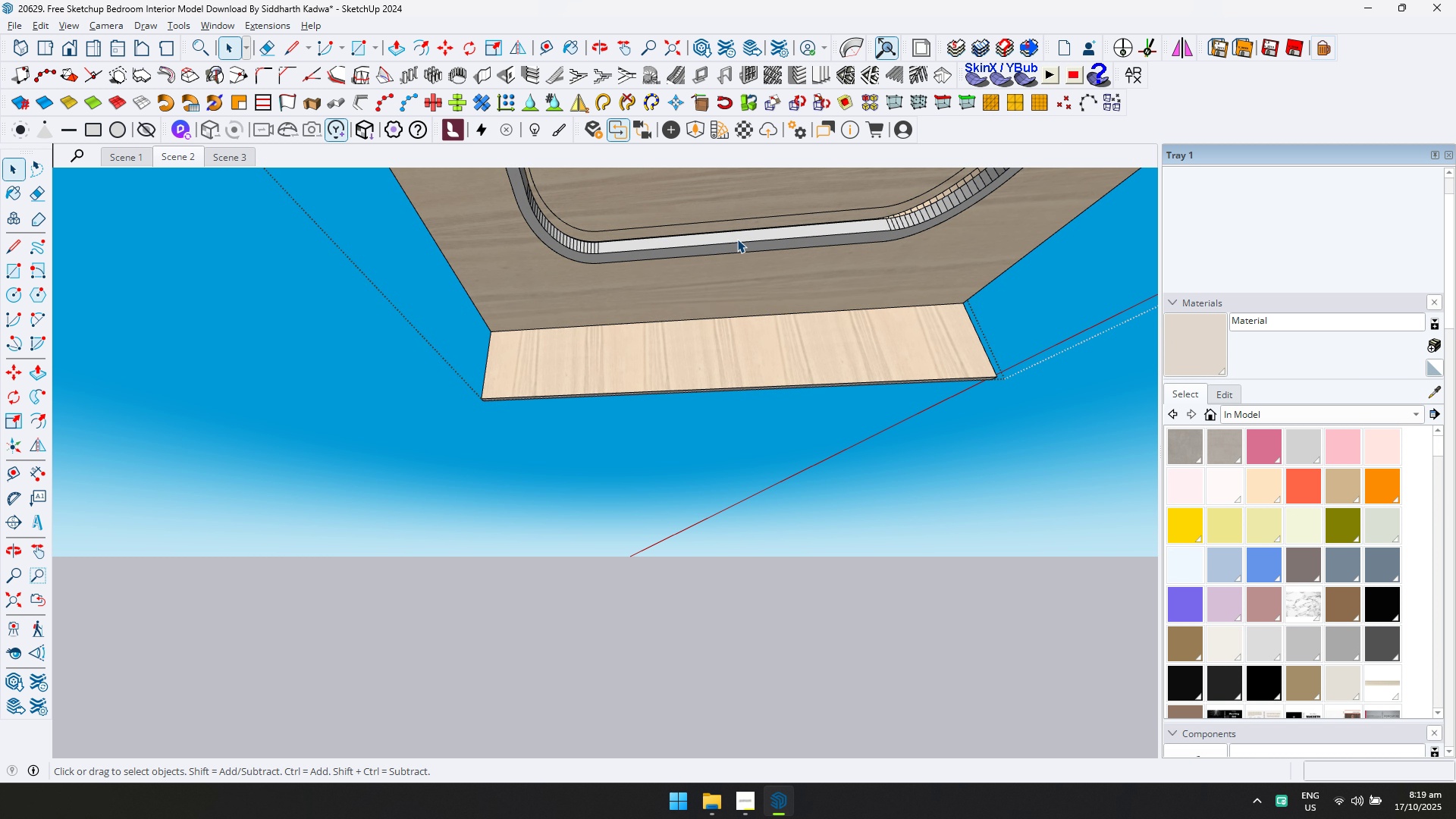 
triple_click([737, 239])
 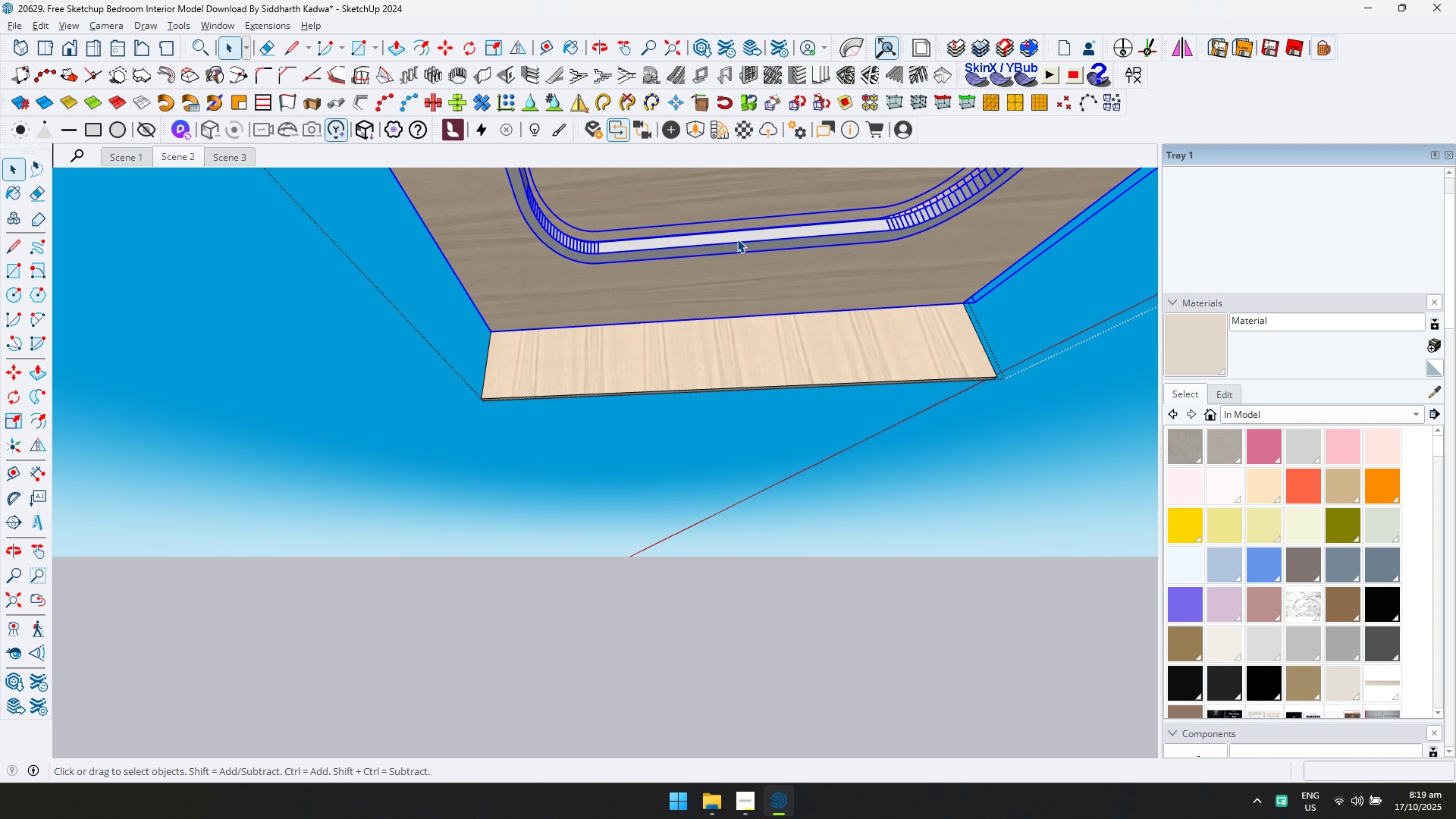 
triple_click([737, 239])
 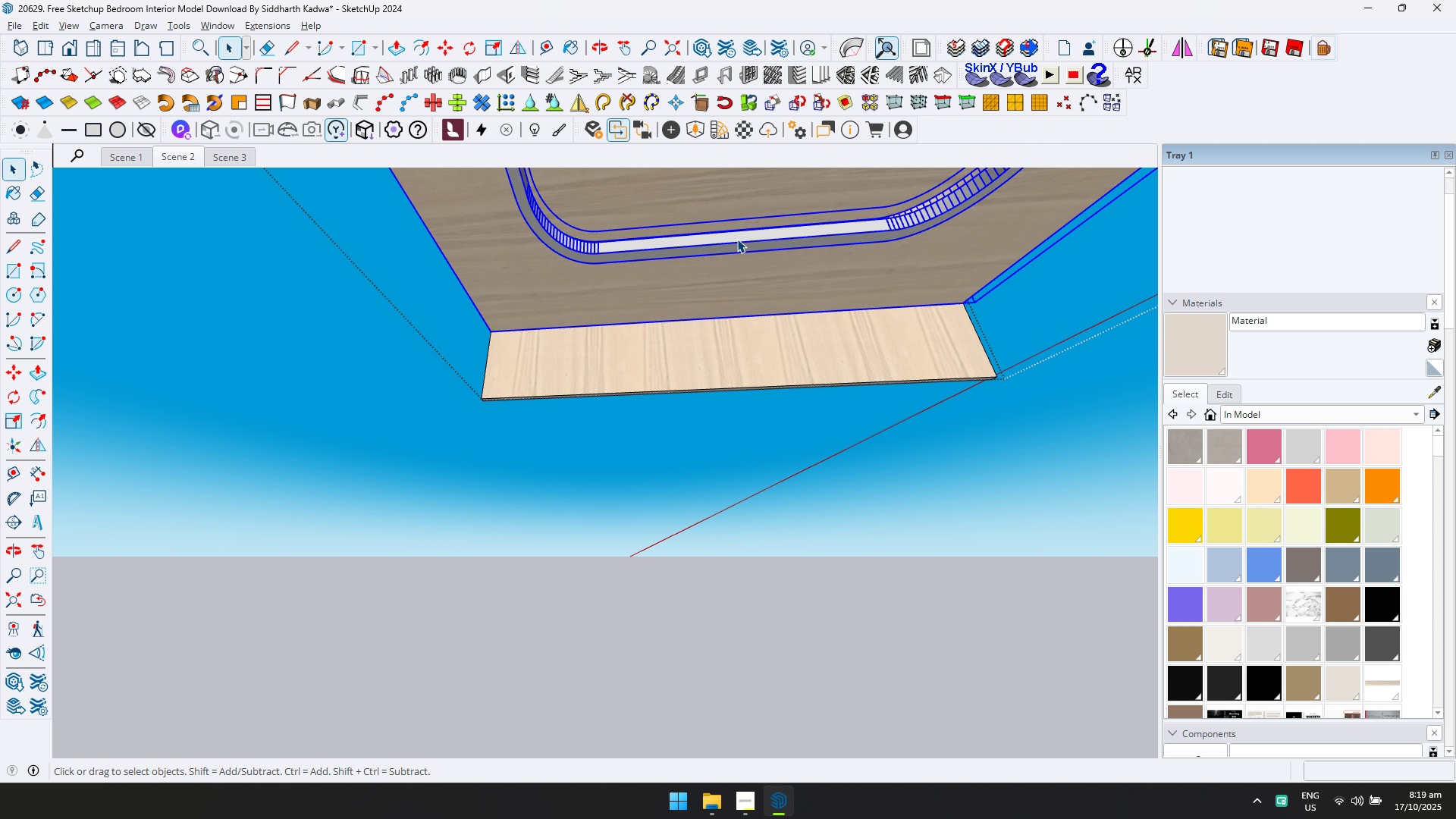 
triple_click([737, 239])
 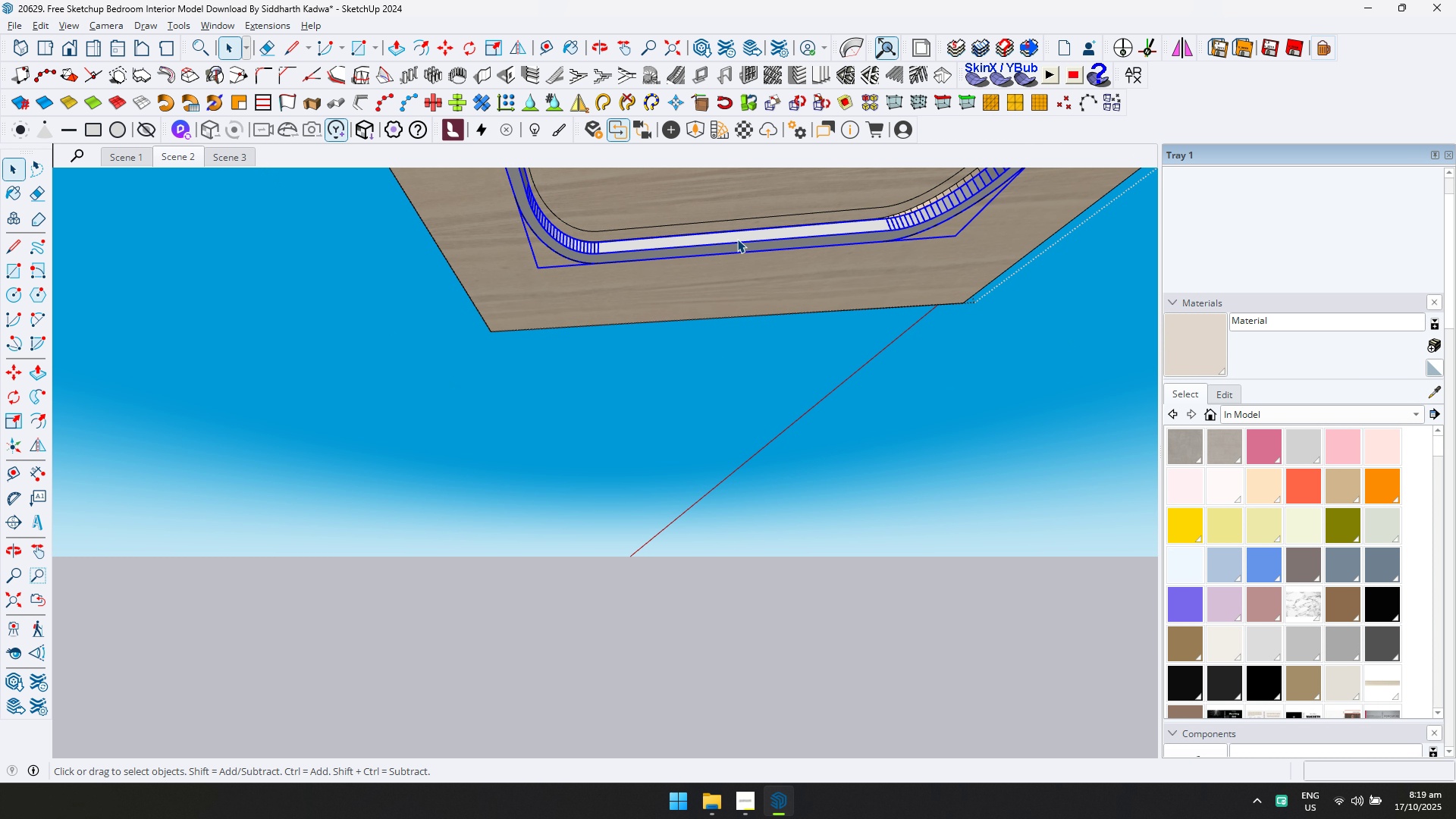 
triple_click([737, 239])
 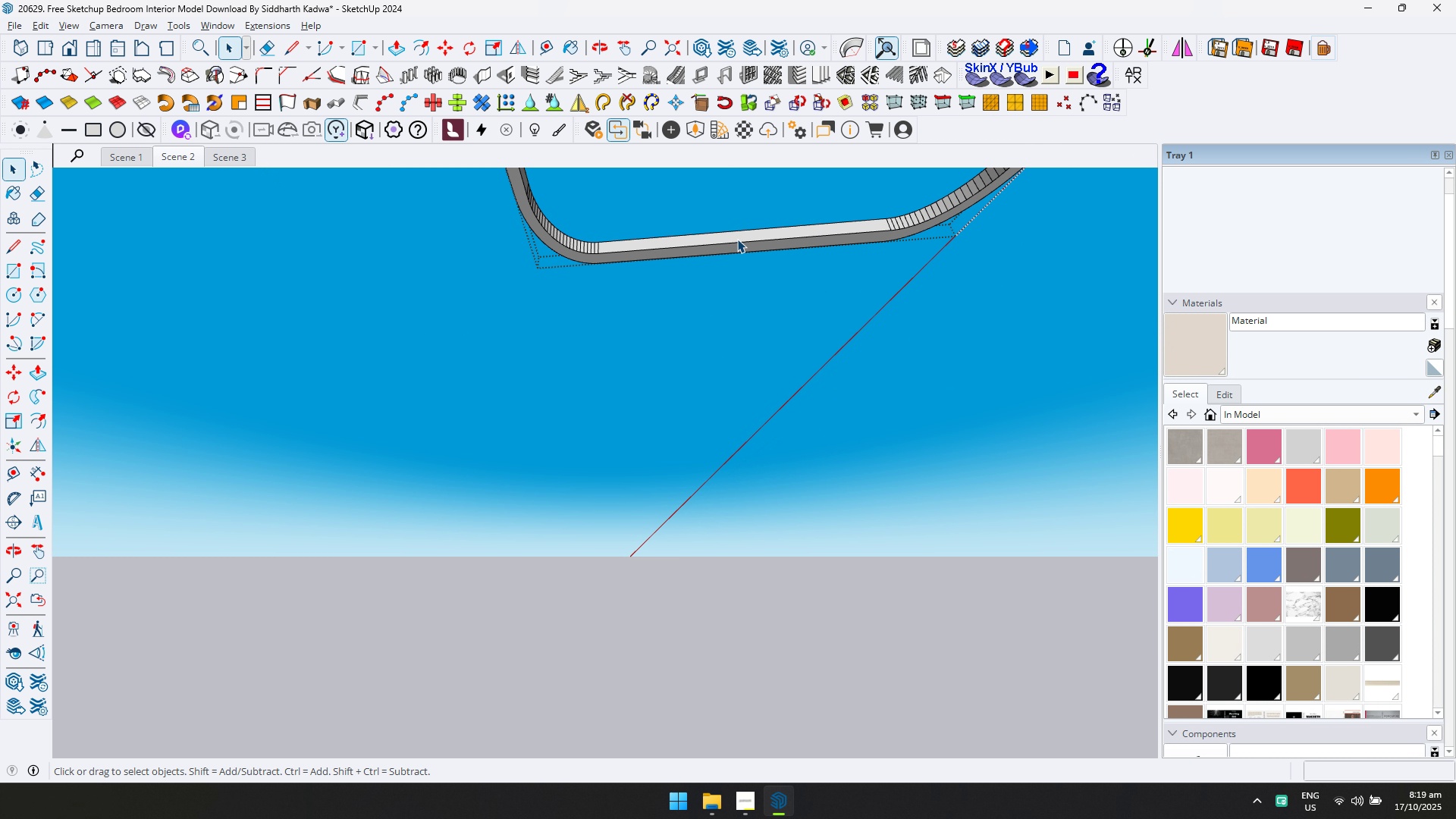 
triple_click([737, 239])
 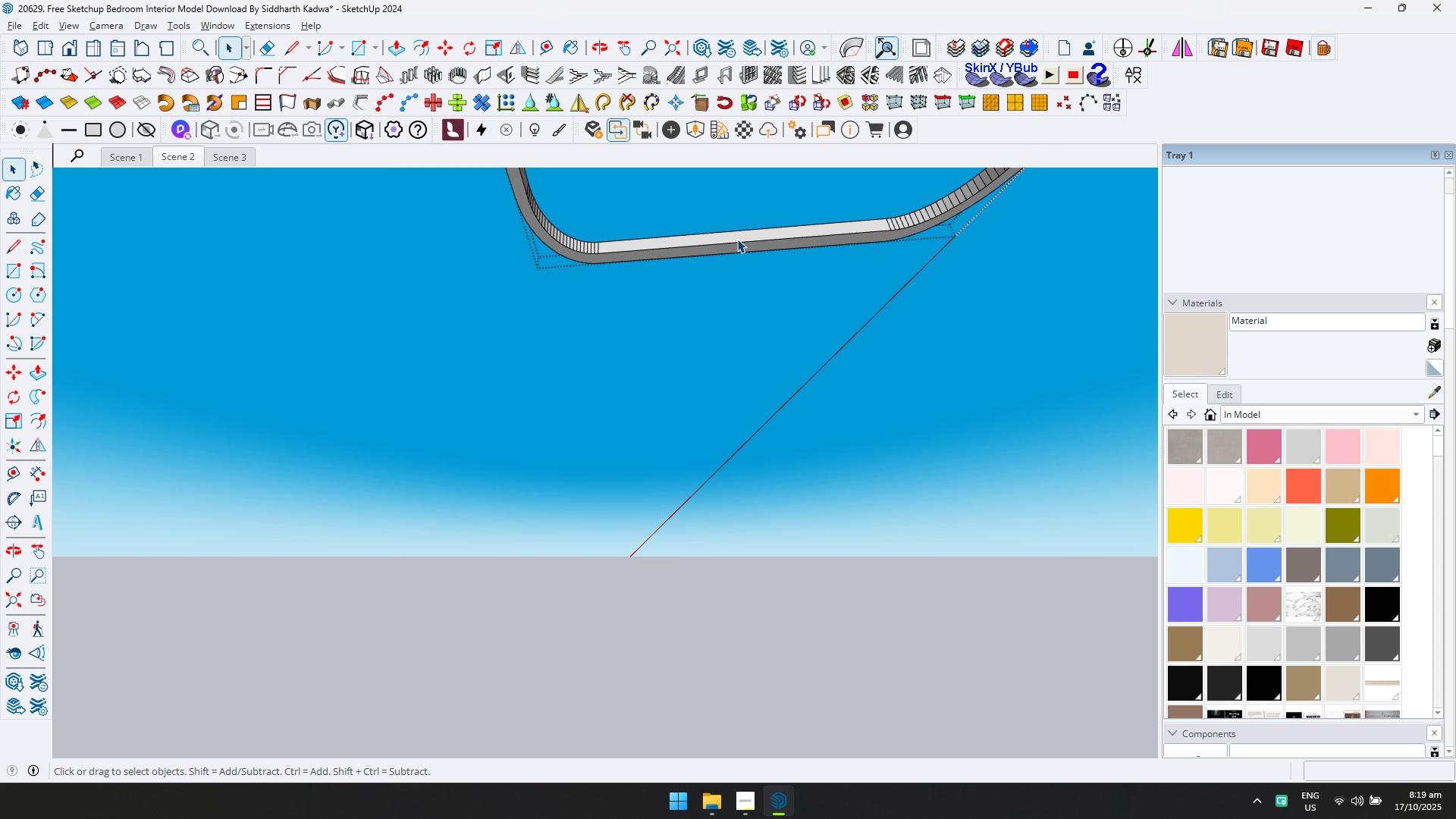 
triple_click([737, 239])
 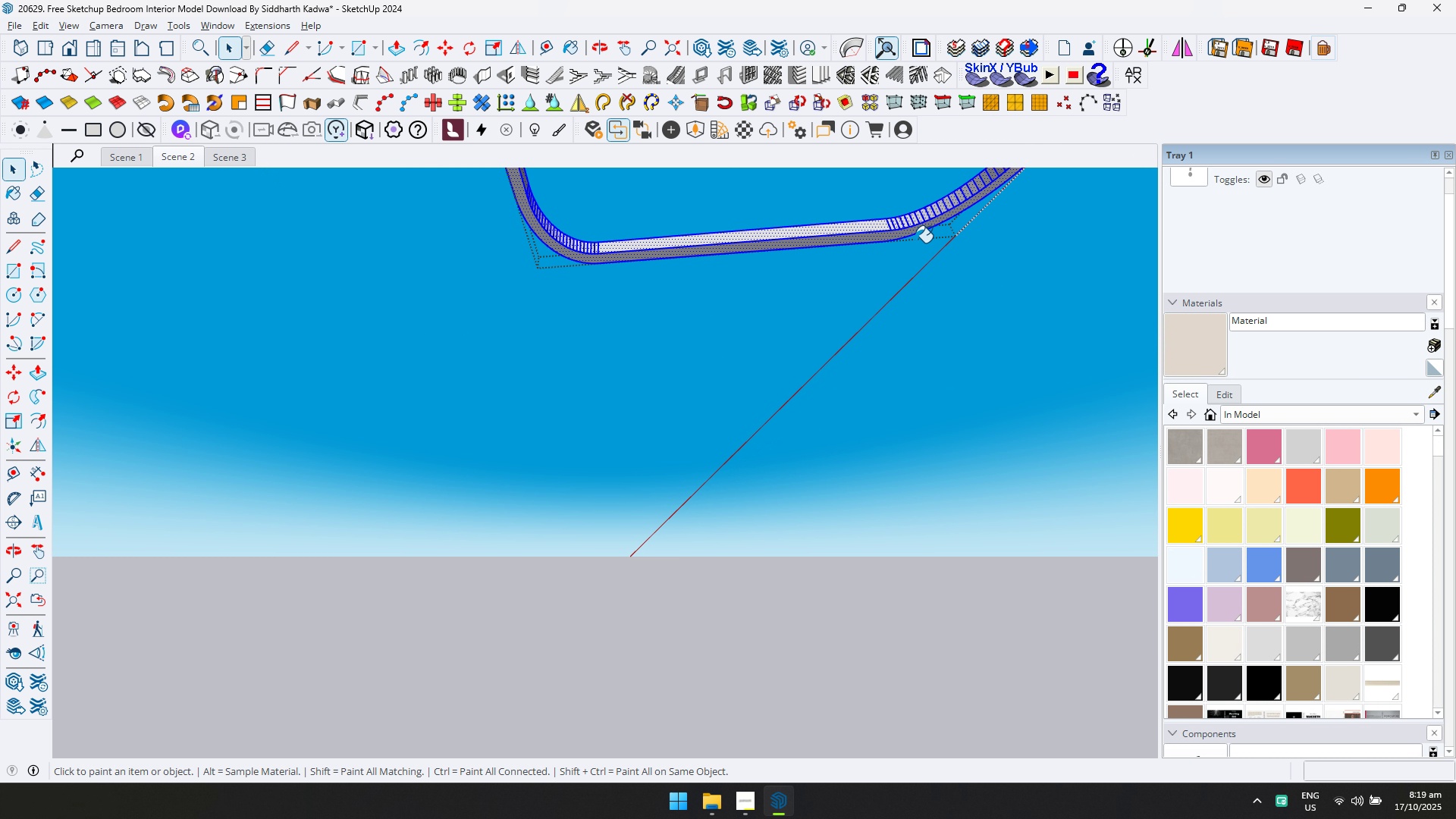 
double_click([893, 231])
 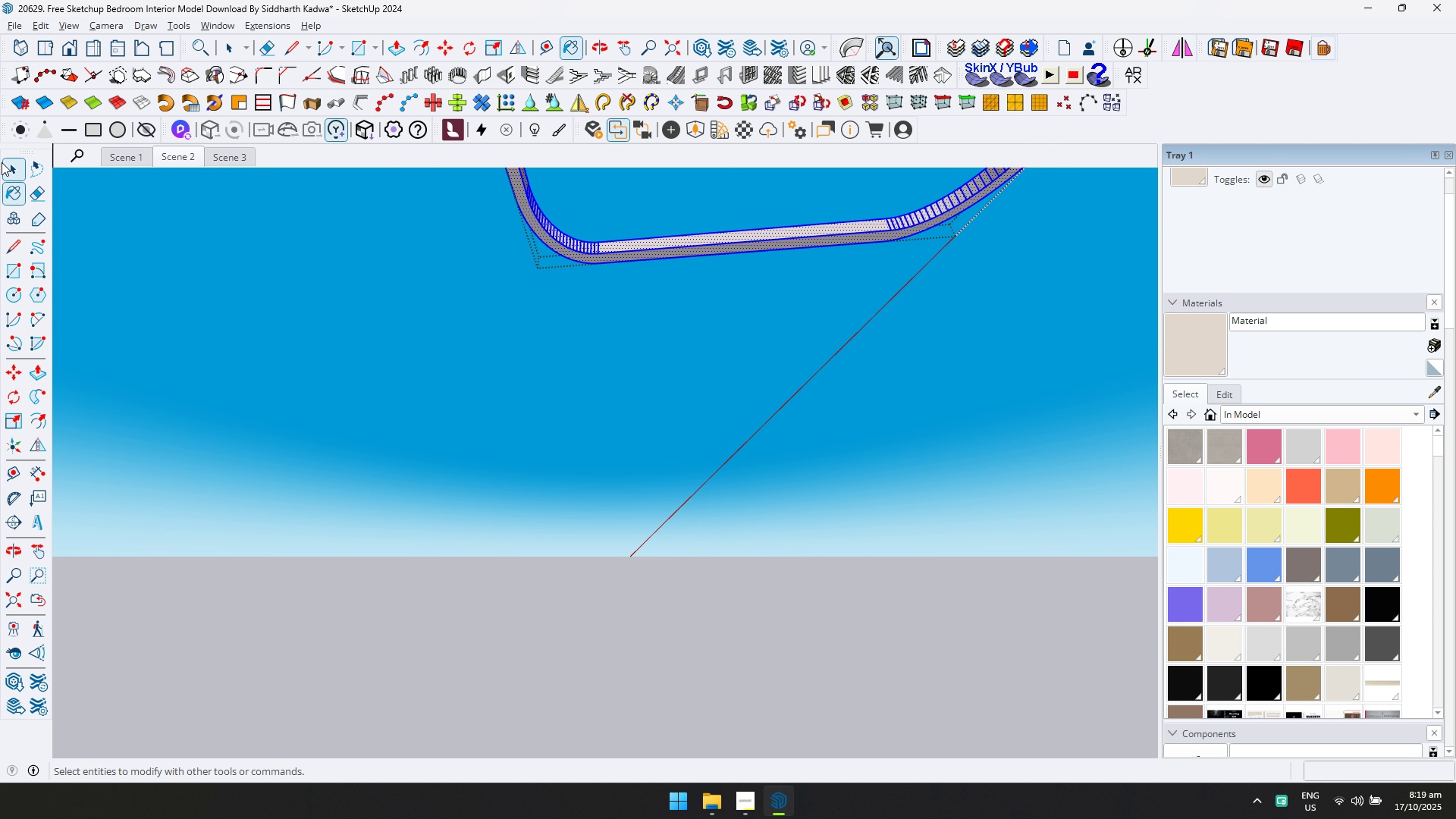 
left_click([0, 162])
 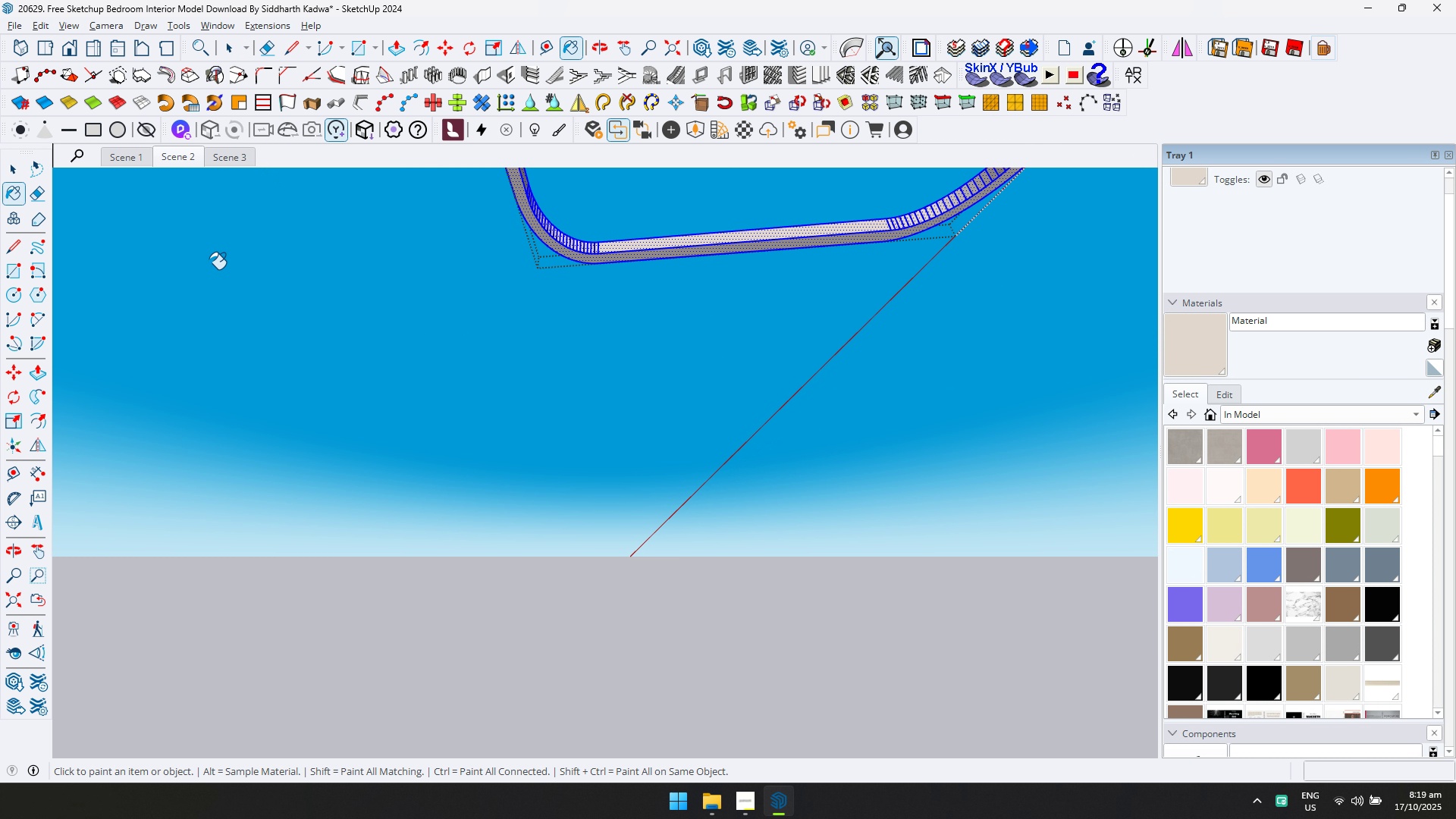 
key(Escape)
 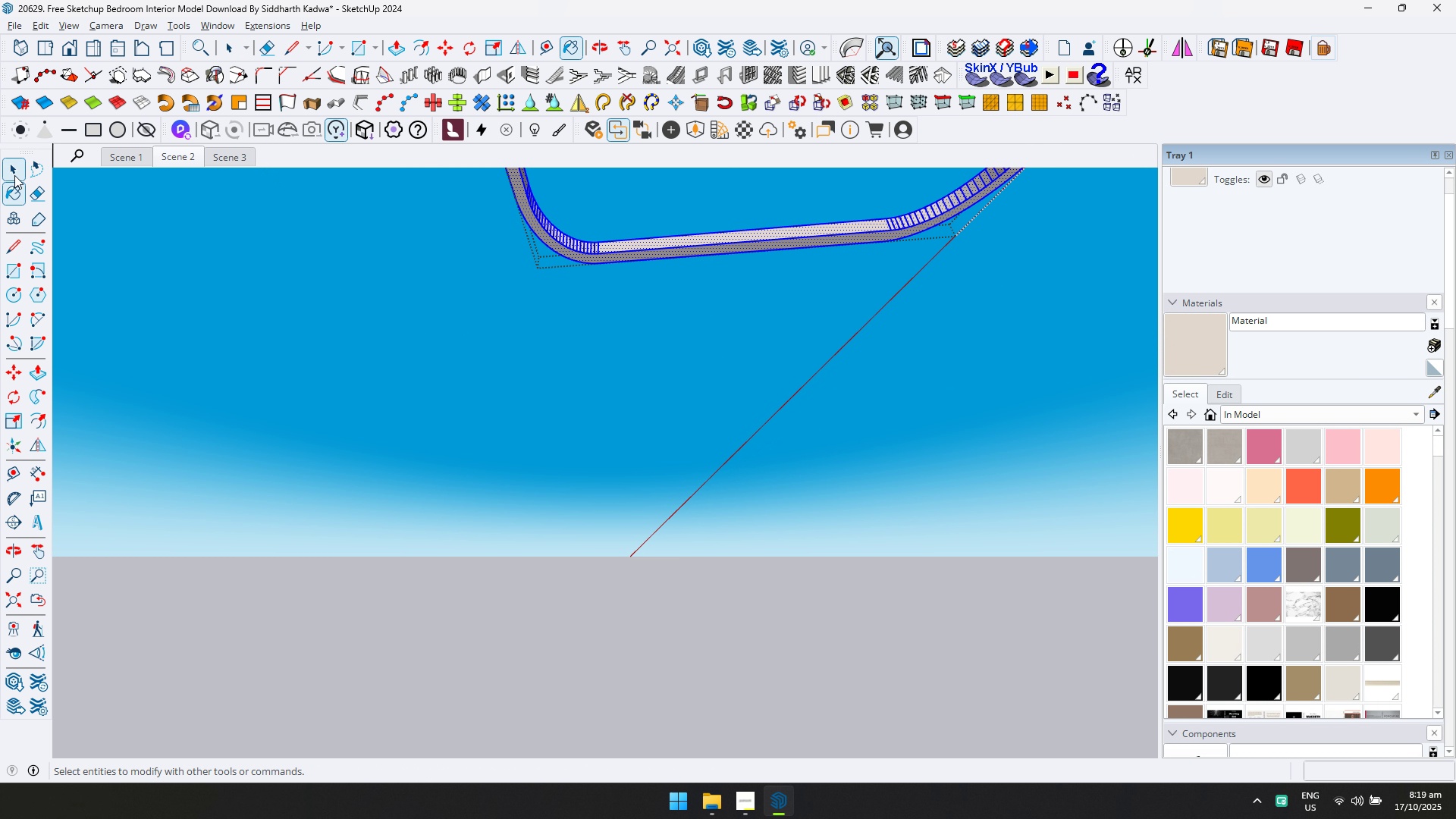 
left_click([14, 175])
 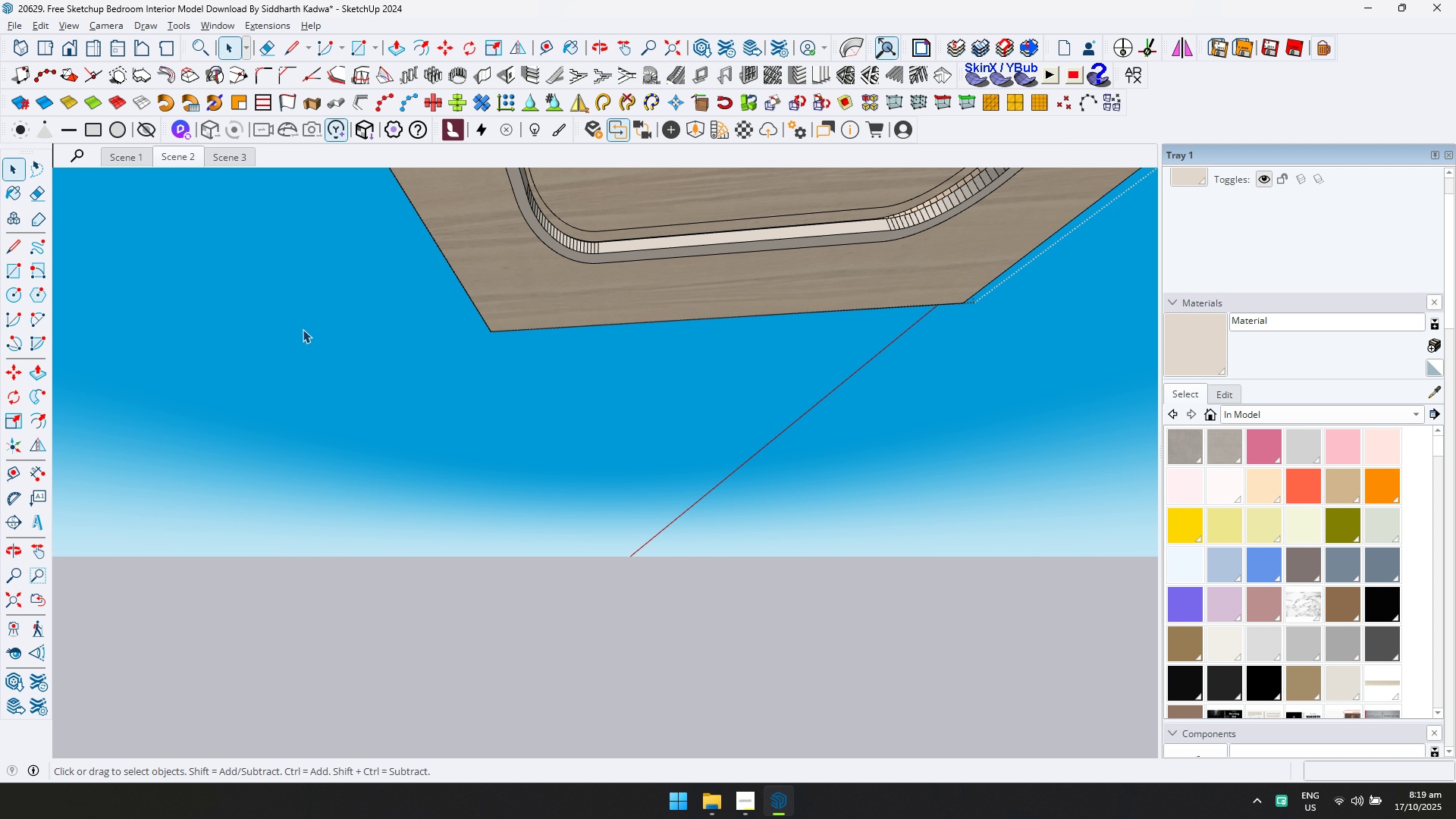 
key(Escape)
 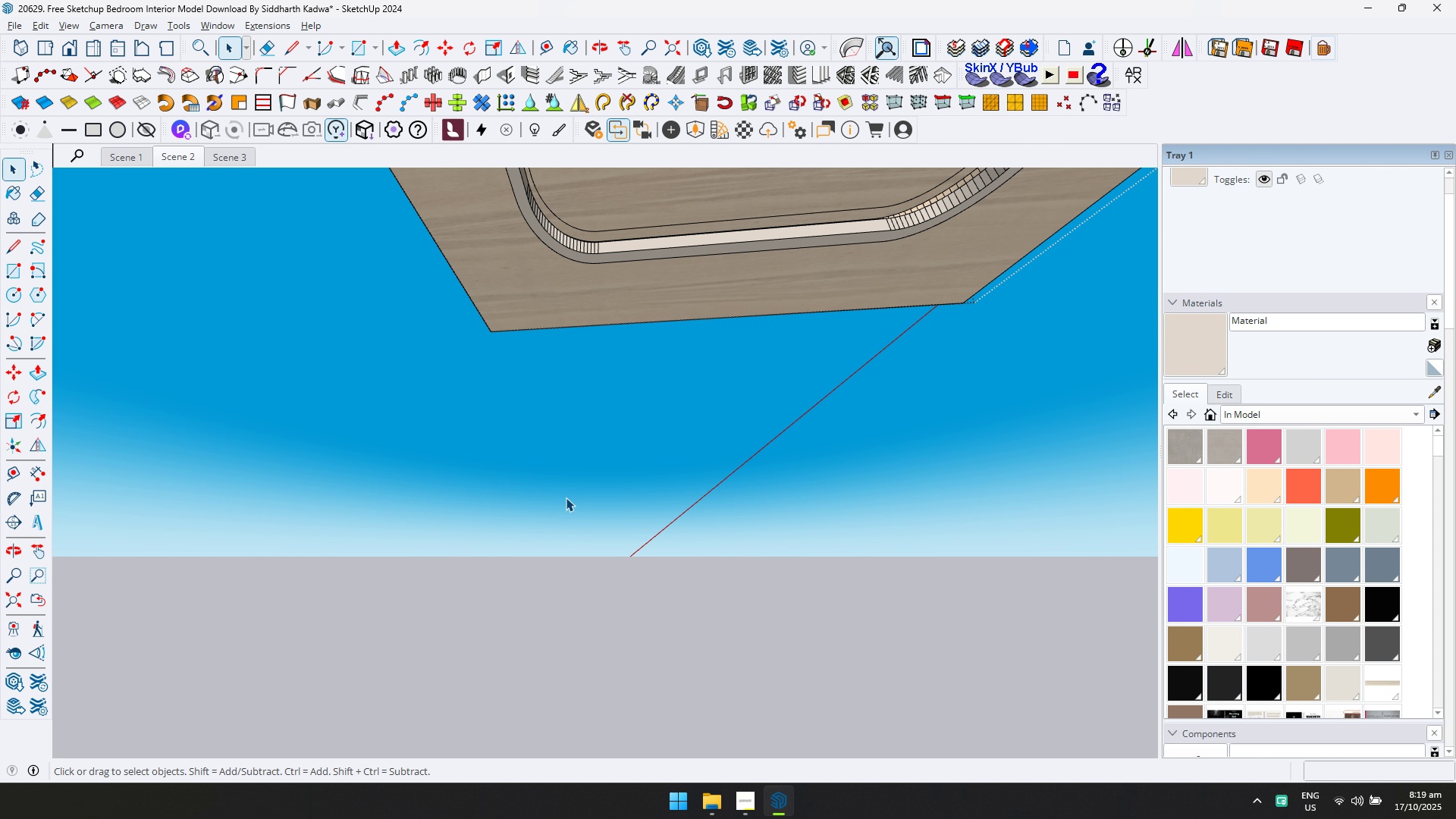 
scroll: coordinate [570, 501], scroll_direction: up, amount: 4.0
 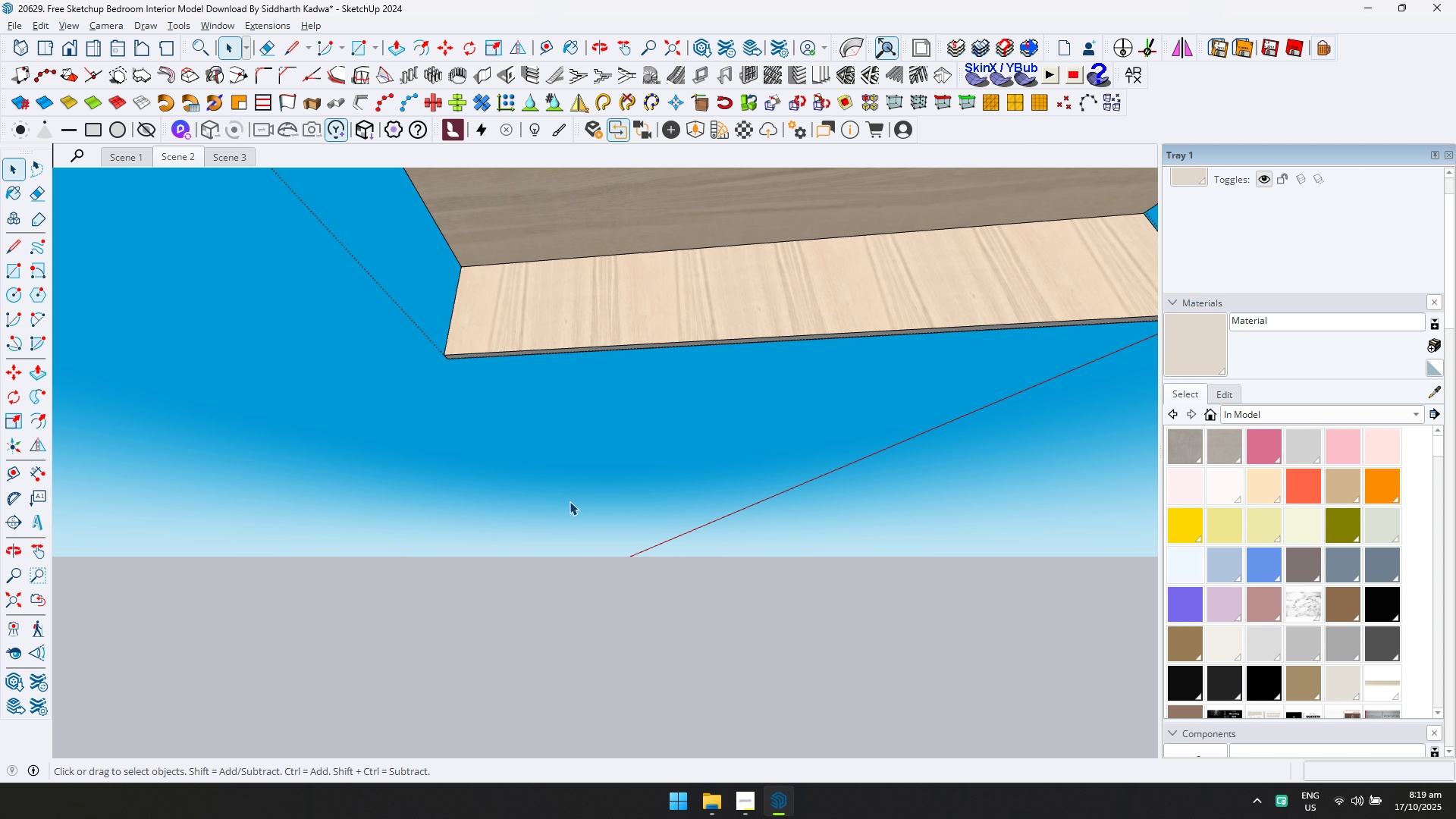 
key(Escape)
 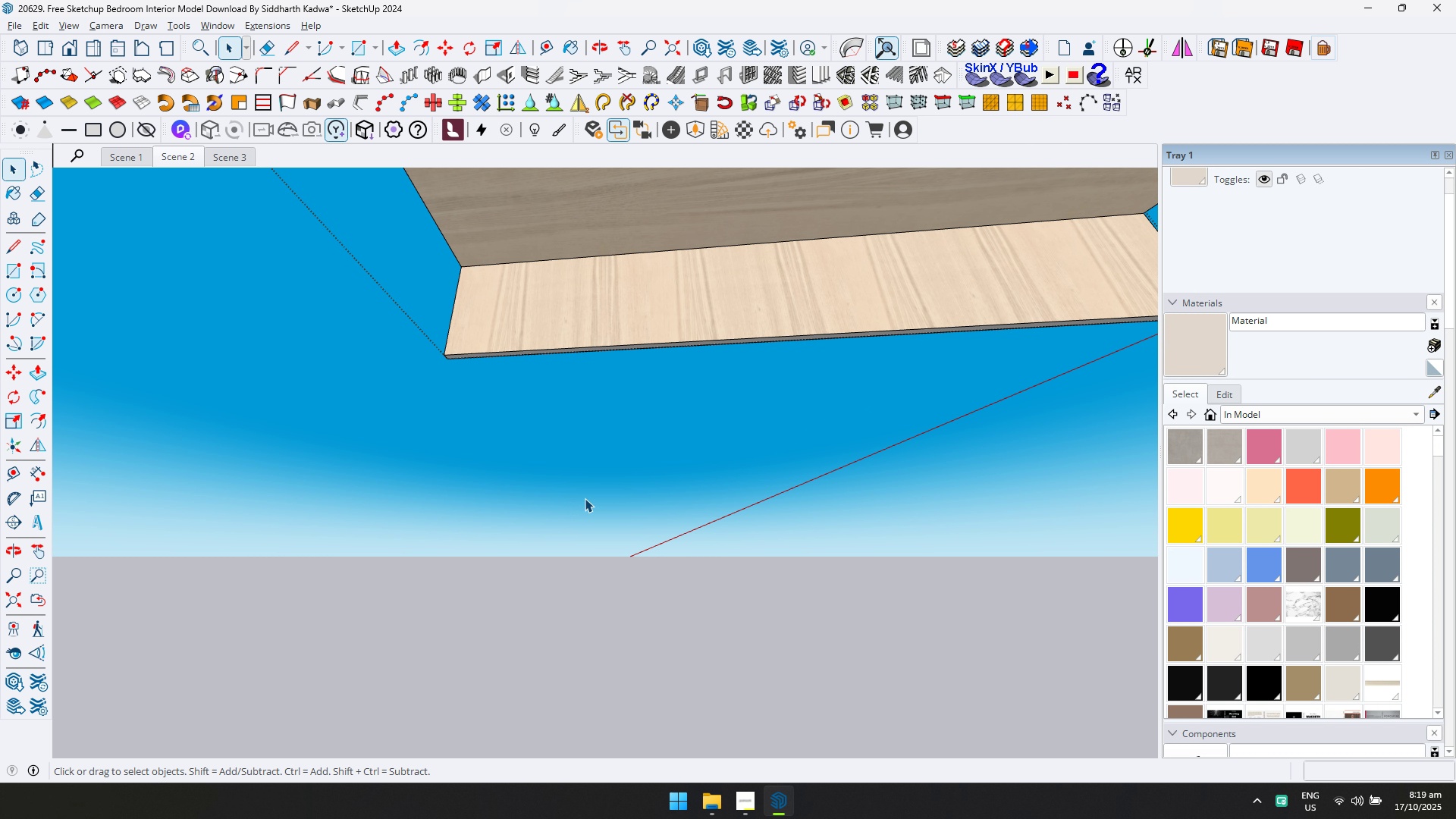 
key(Escape)
 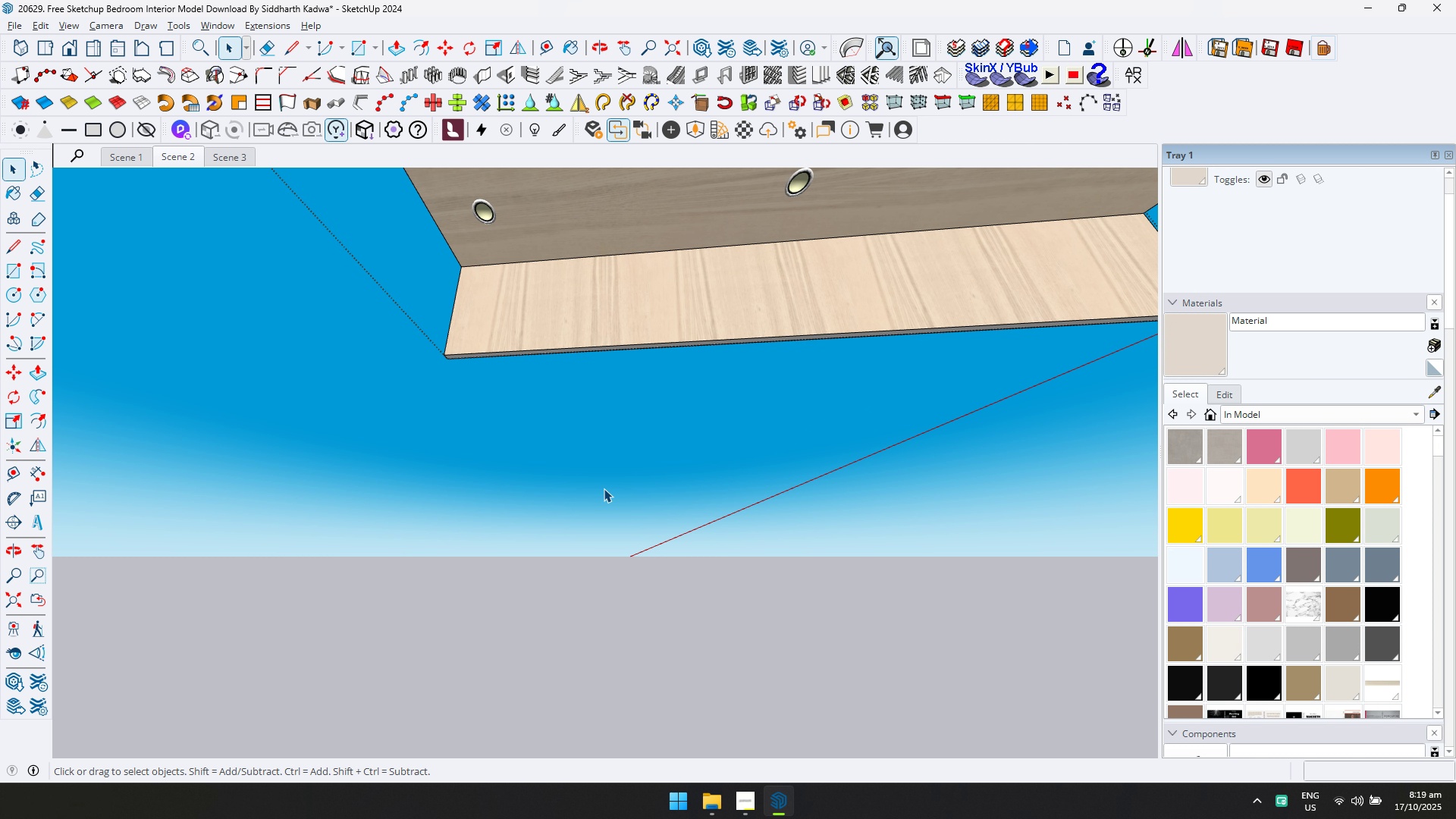 
key(Escape)
 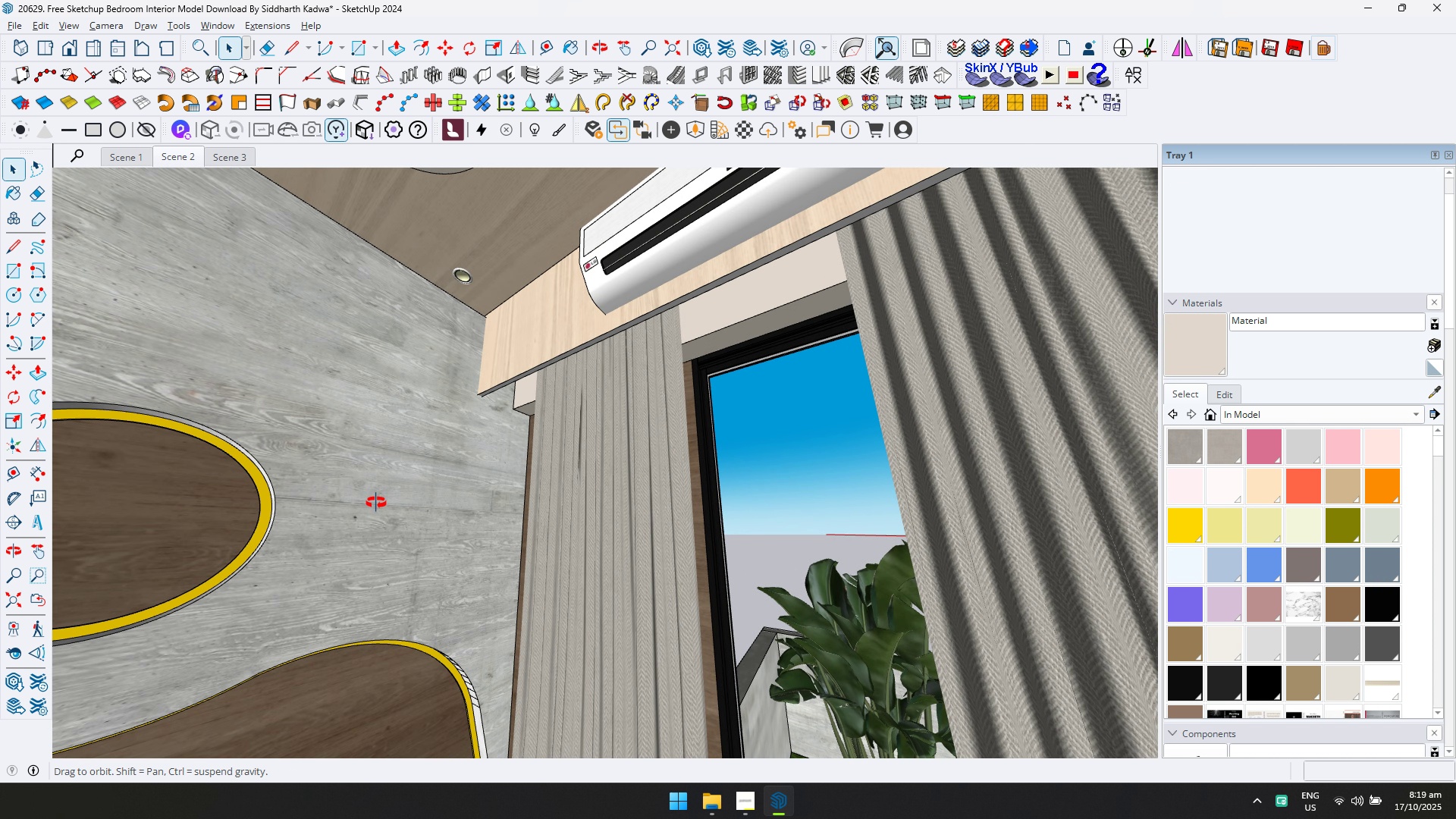 
hold_key(key=ShiftLeft, duration=0.38)
 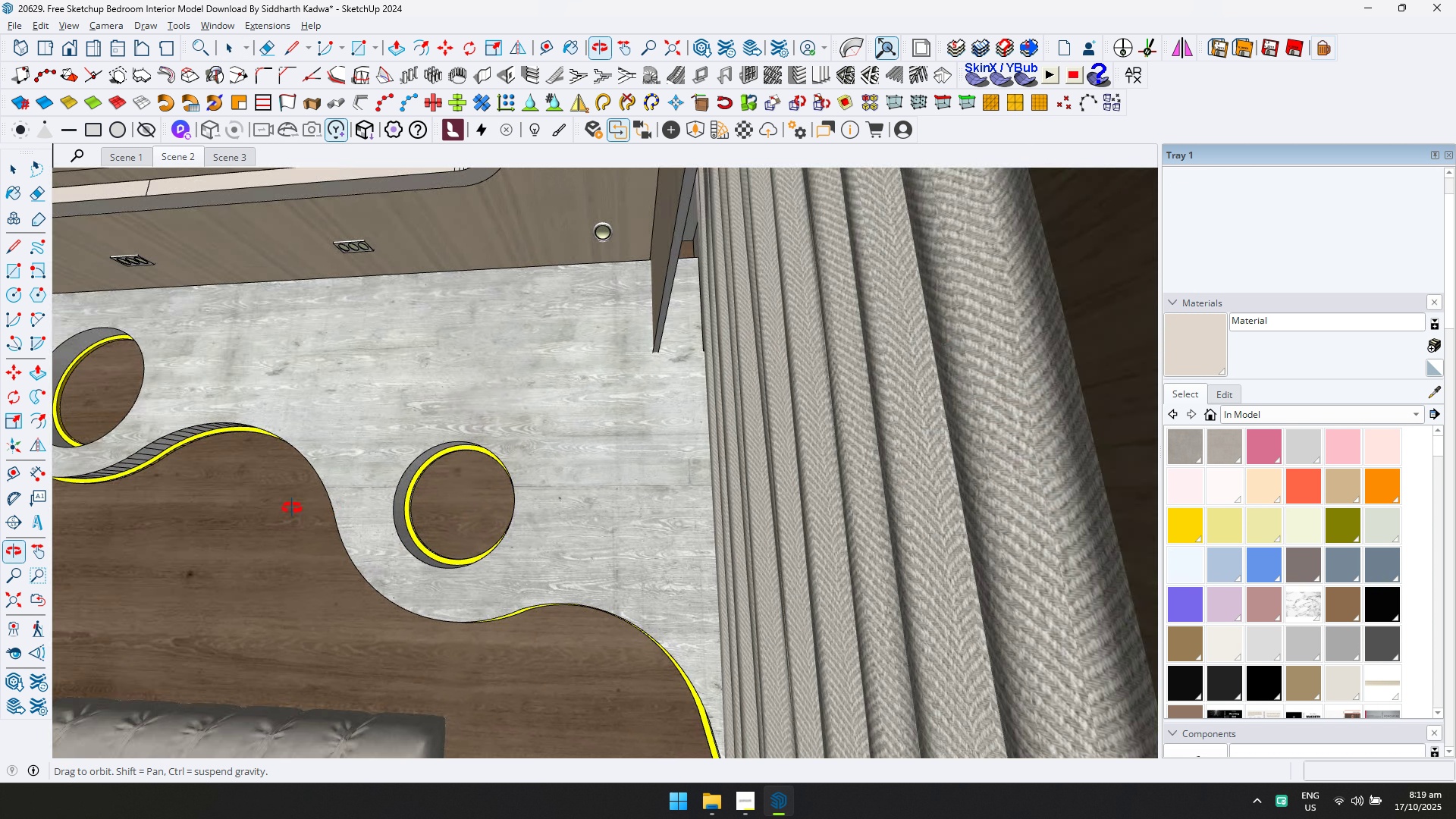 
hold_key(key=ShiftLeft, duration=0.41)
 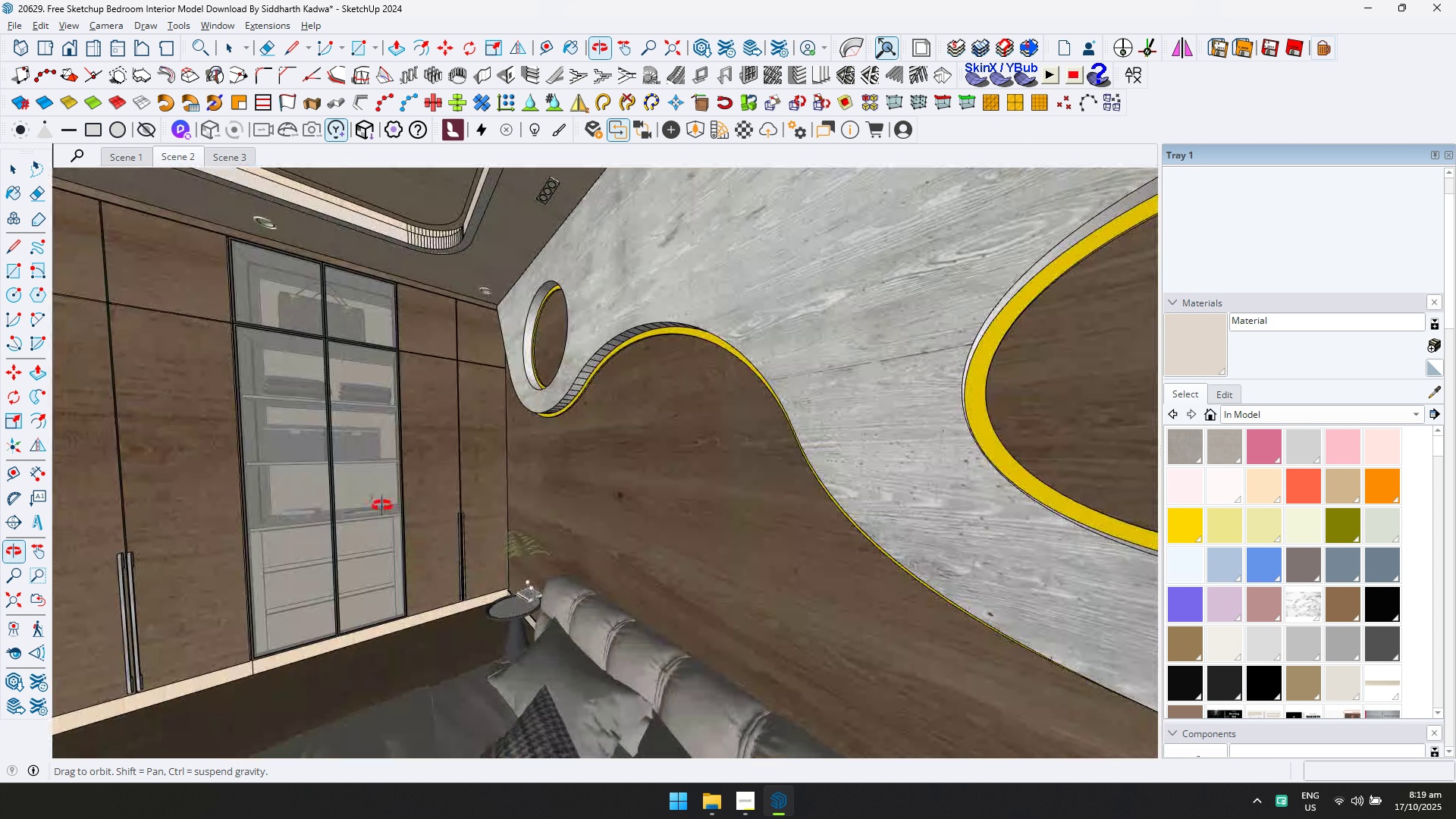 
hold_key(key=ShiftLeft, duration=0.38)
 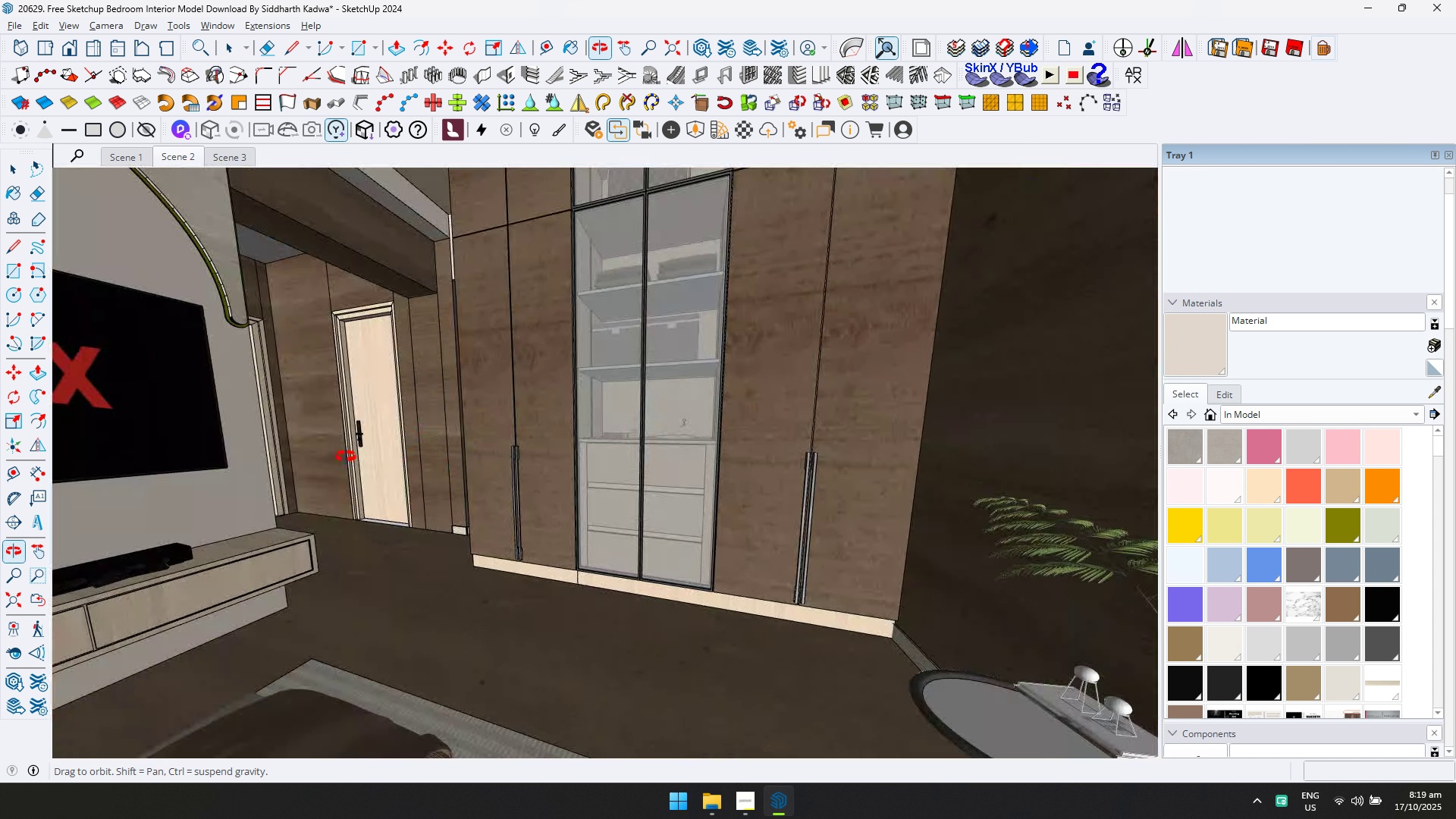 
hold_key(key=ShiftLeft, duration=0.54)
 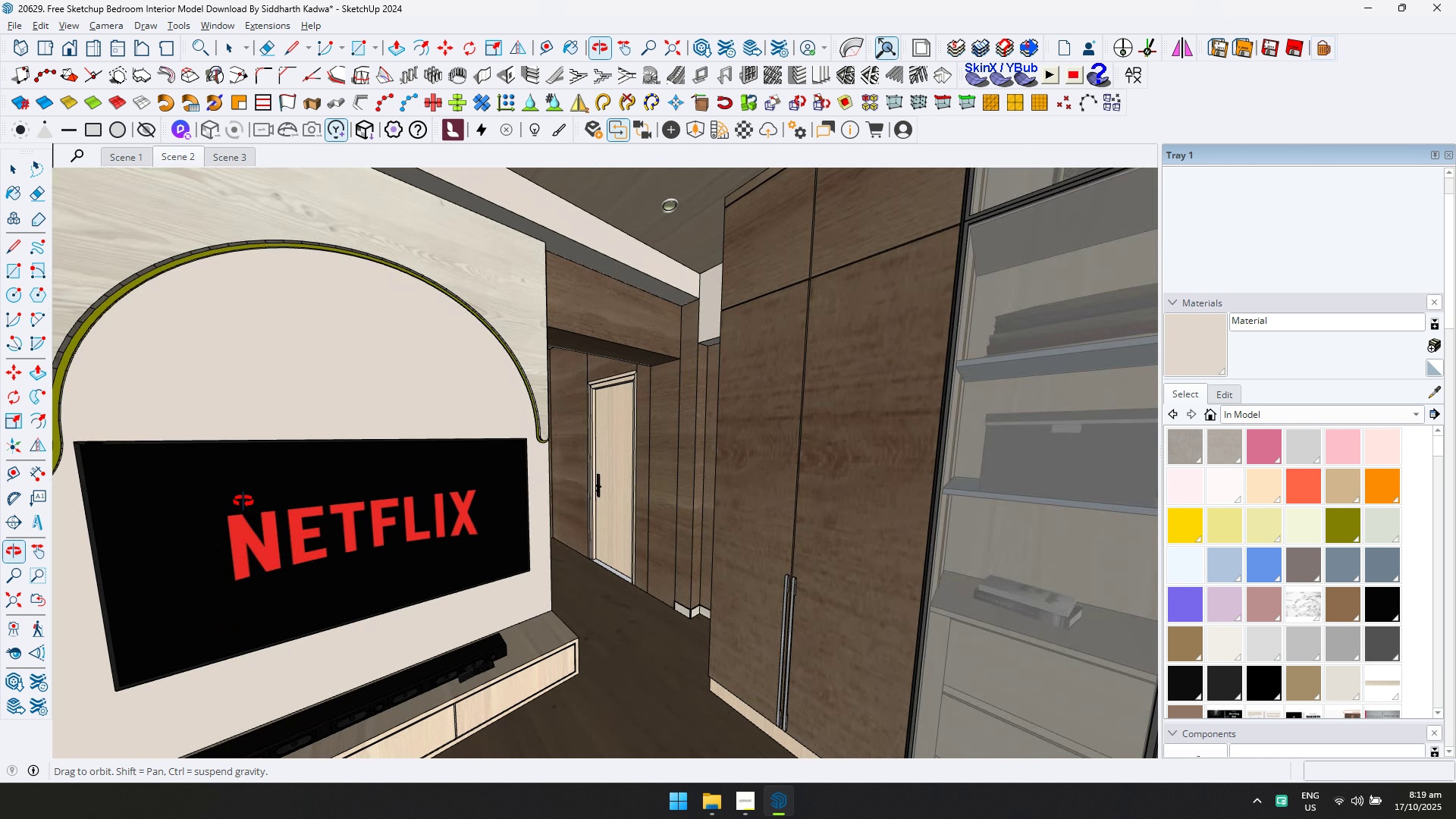 
key(Shift+ShiftLeft)
 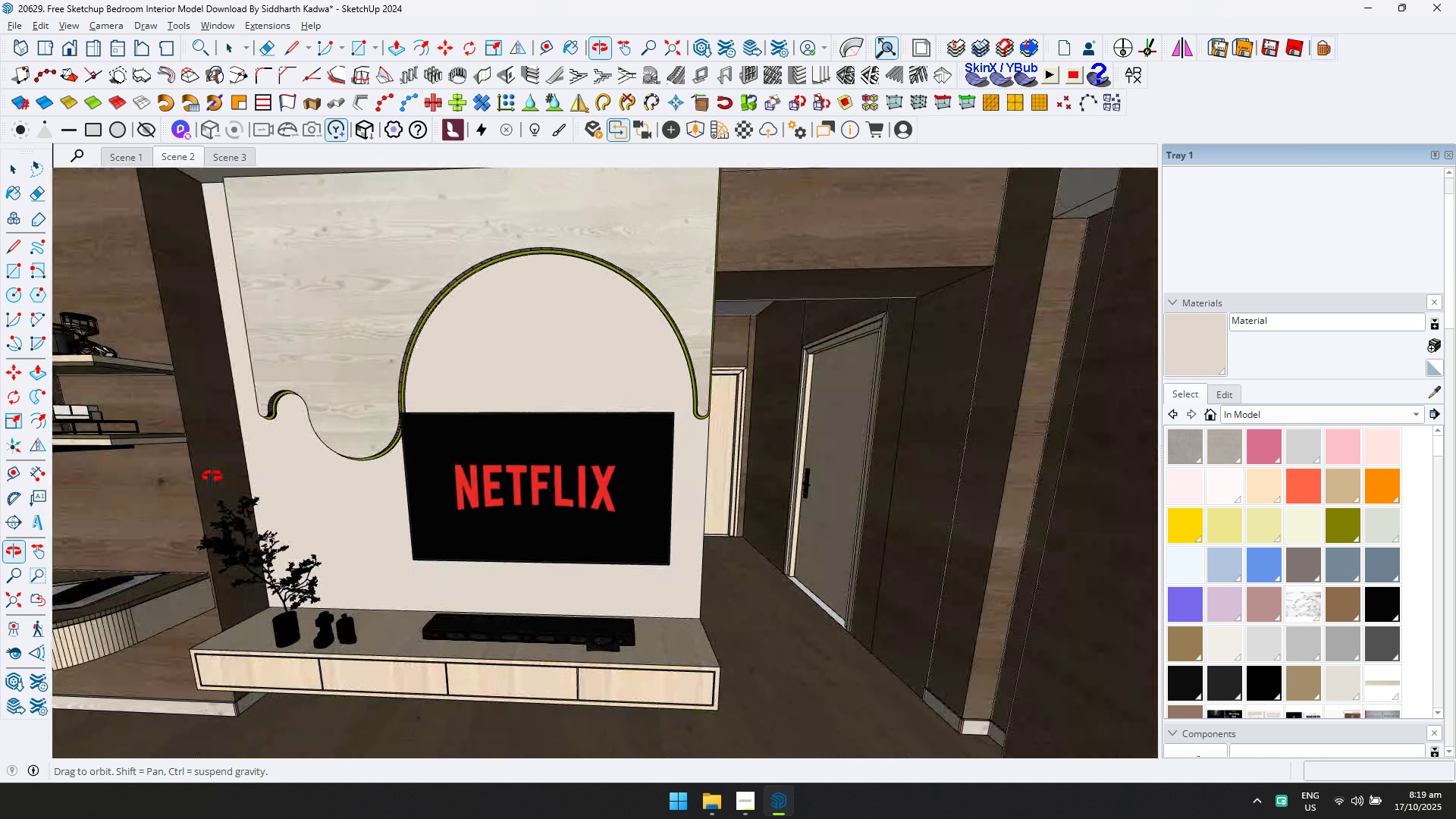 
hold_key(key=ShiftLeft, duration=0.33)
 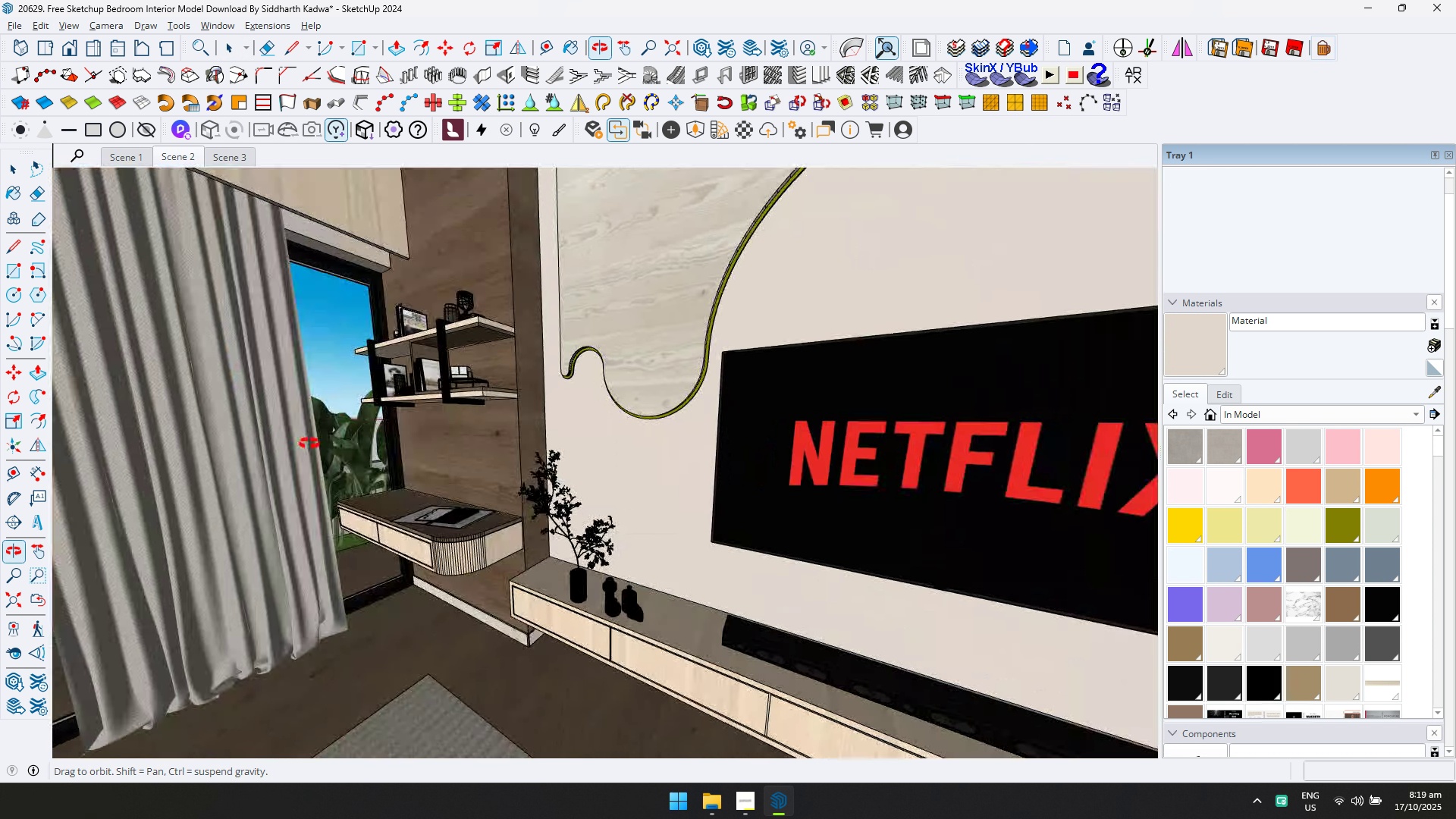 
key(Shift+ShiftLeft)
 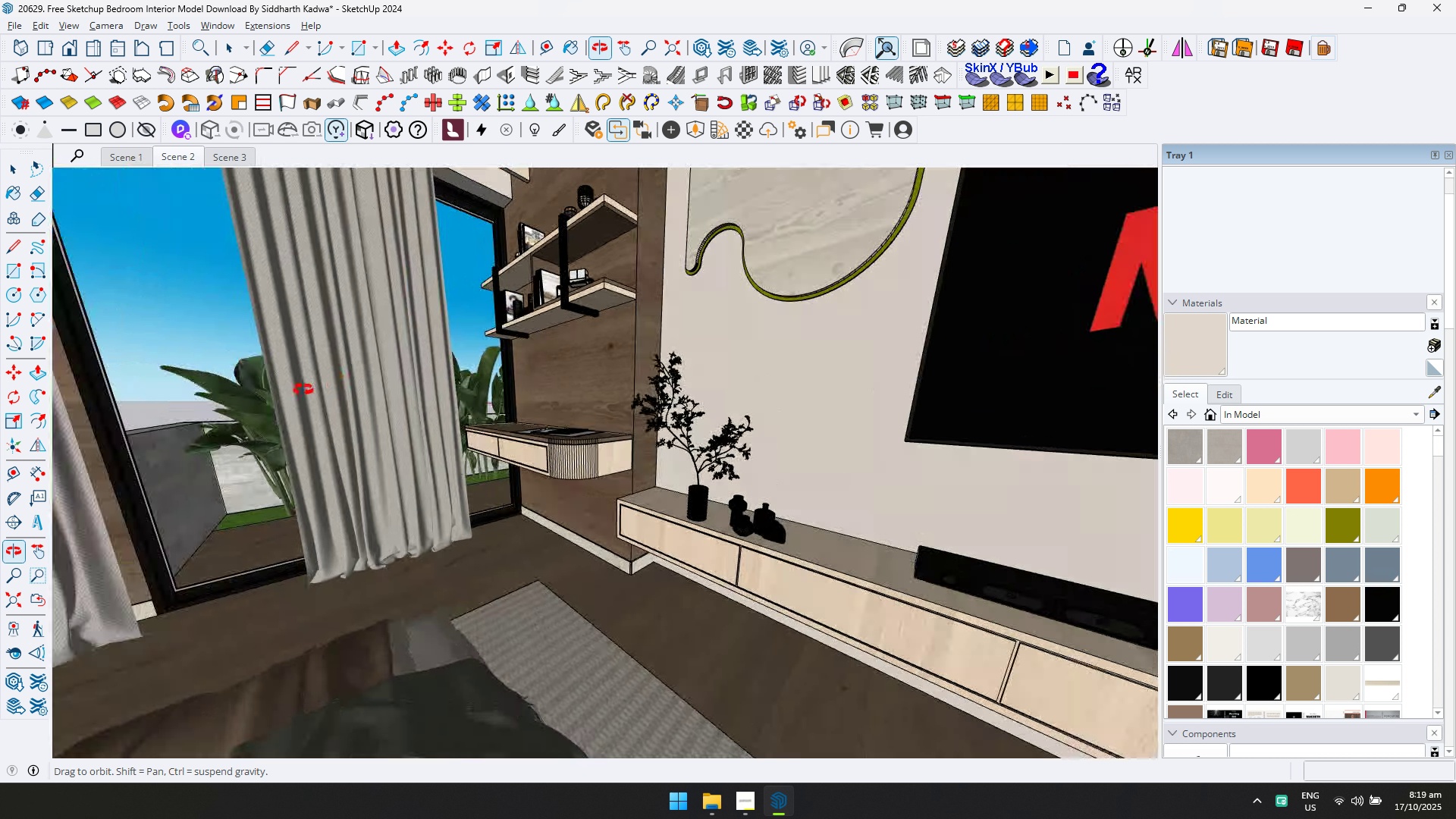 
hold_key(key=ShiftLeft, duration=0.35)
 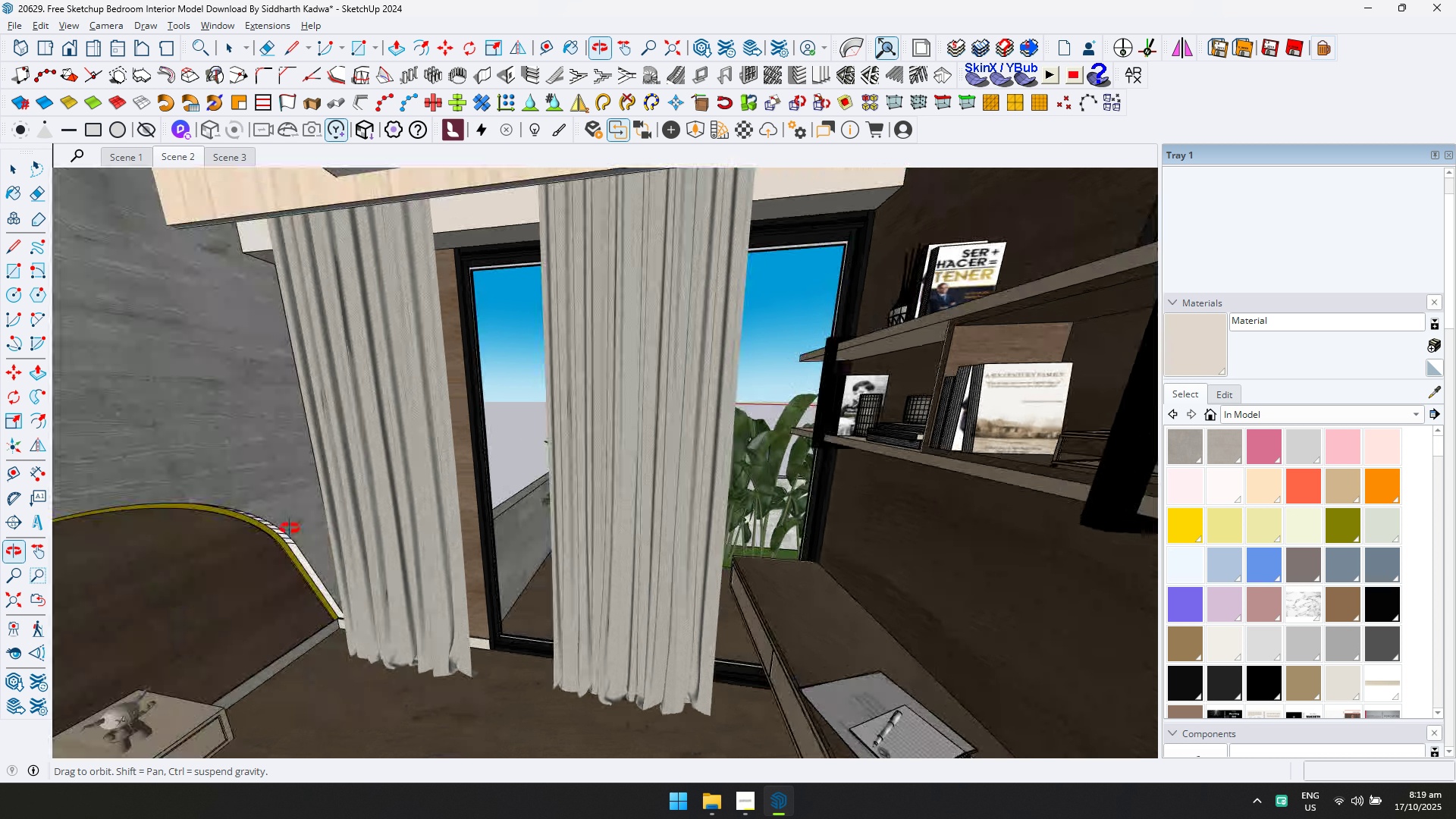 
hold_key(key=ShiftLeft, duration=0.34)
 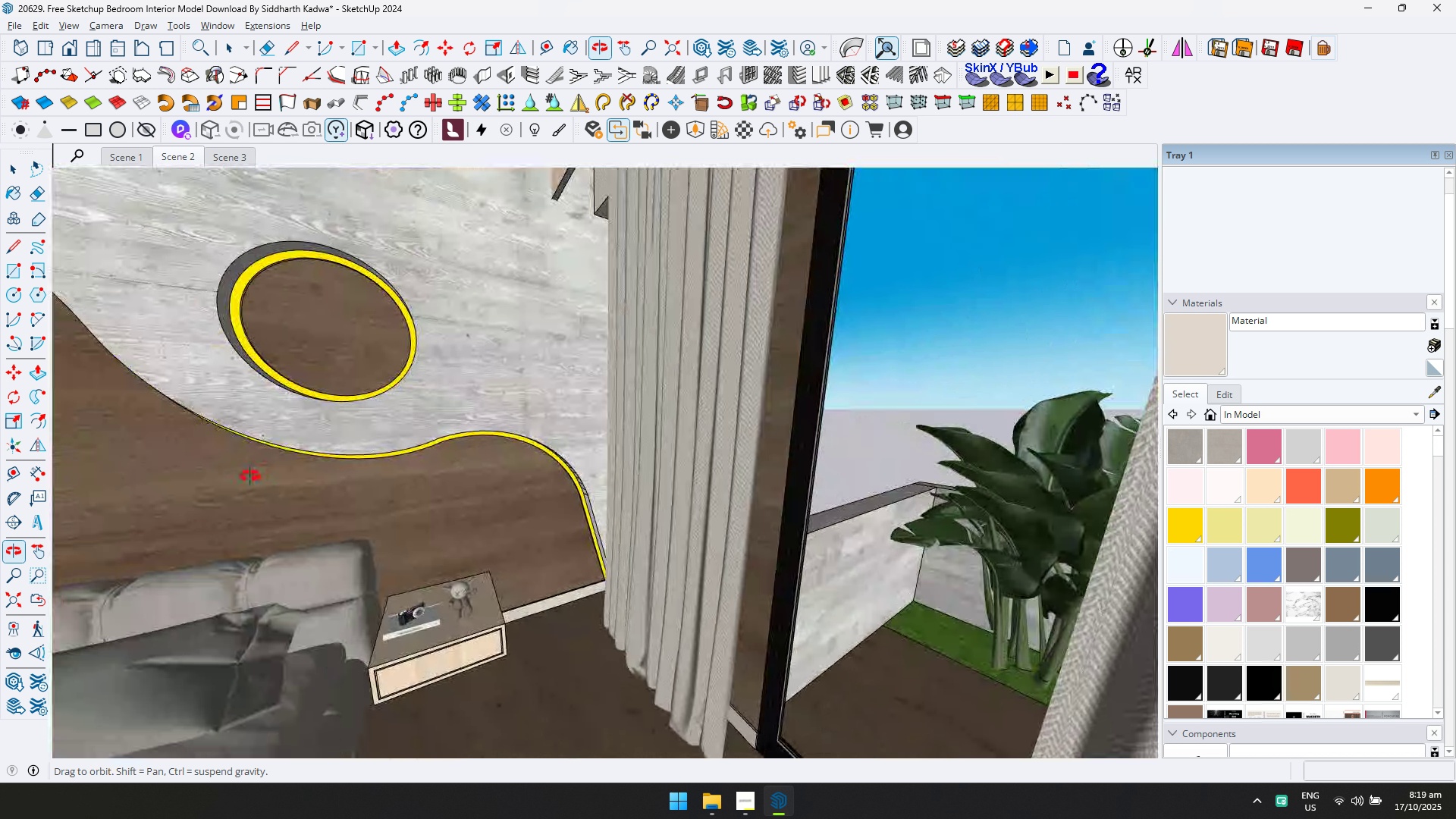 
key(Shift+ShiftLeft)
 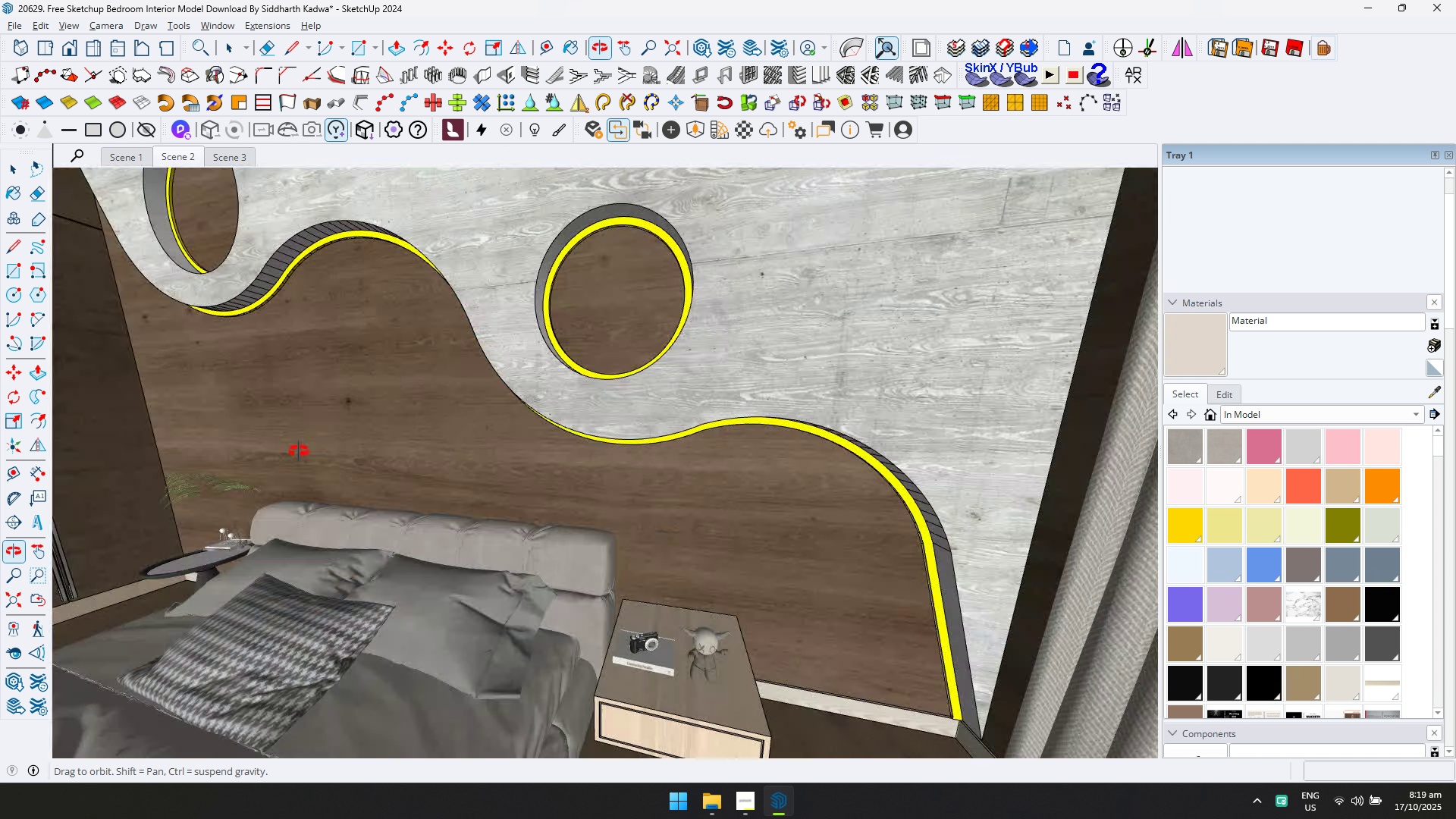 
hold_key(key=ShiftLeft, duration=0.39)
 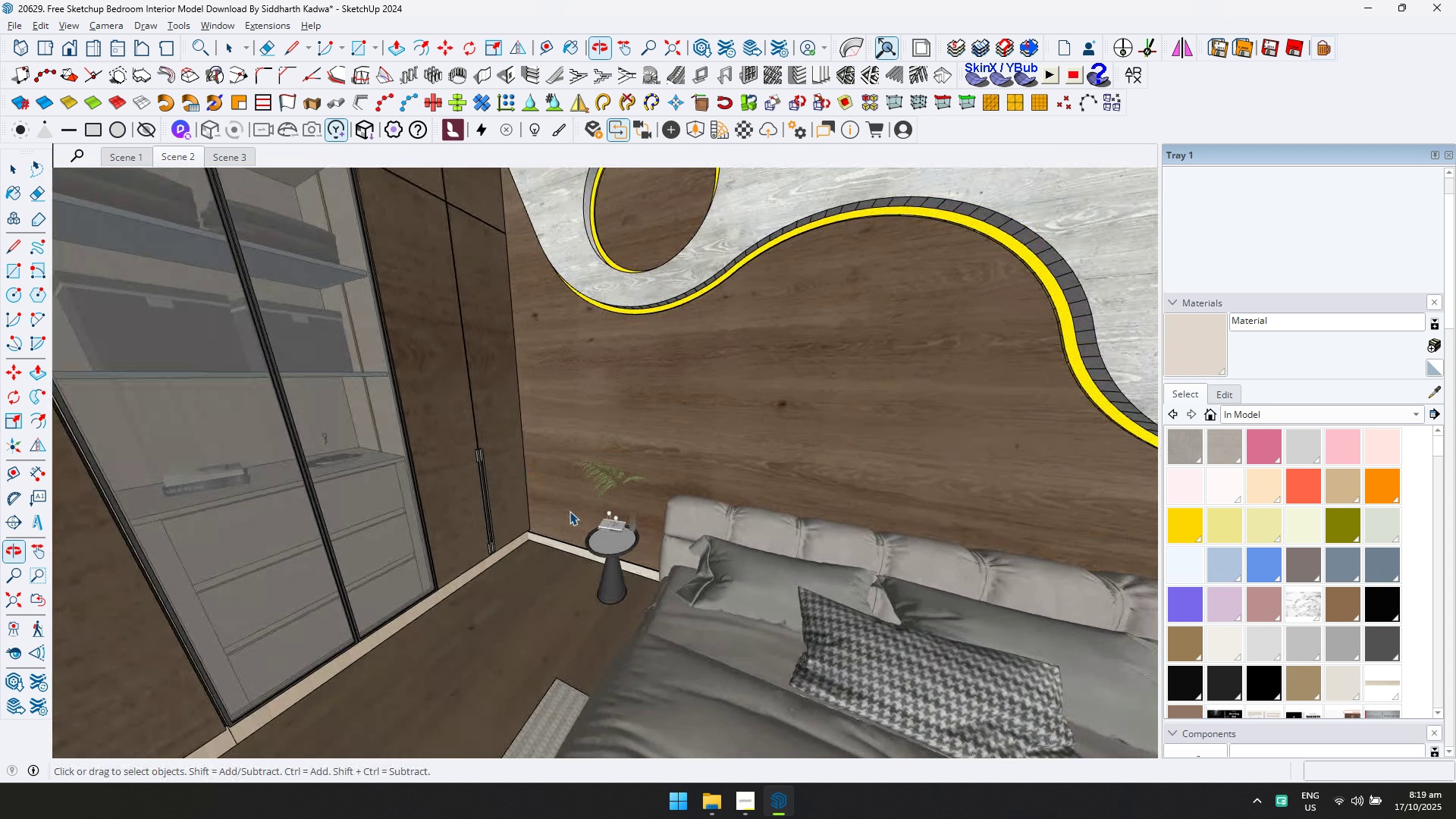 
scroll: coordinate [598, 538], scroll_direction: up, amount: 3.0
 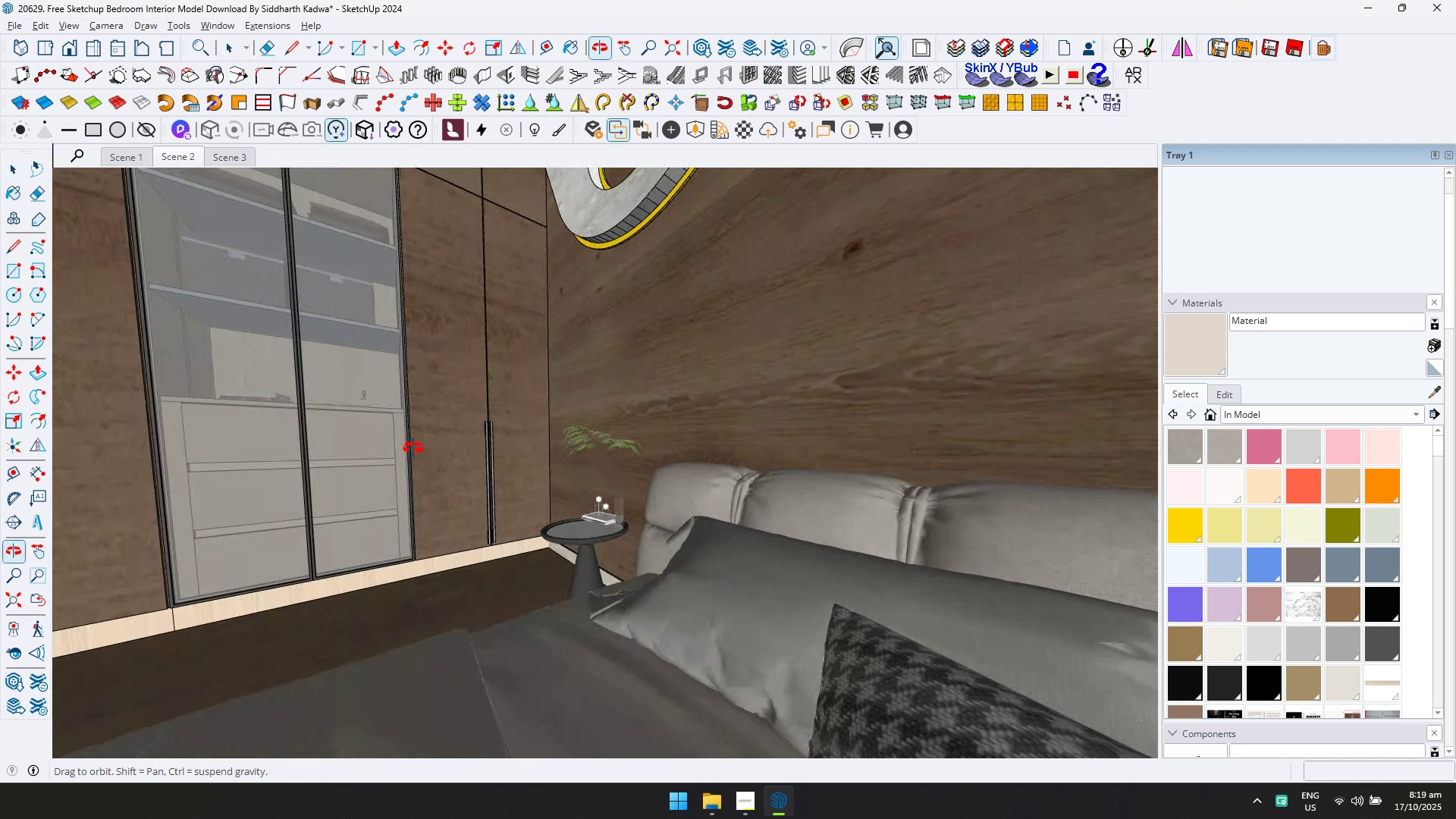 
hold_key(key=ShiftLeft, duration=0.56)
 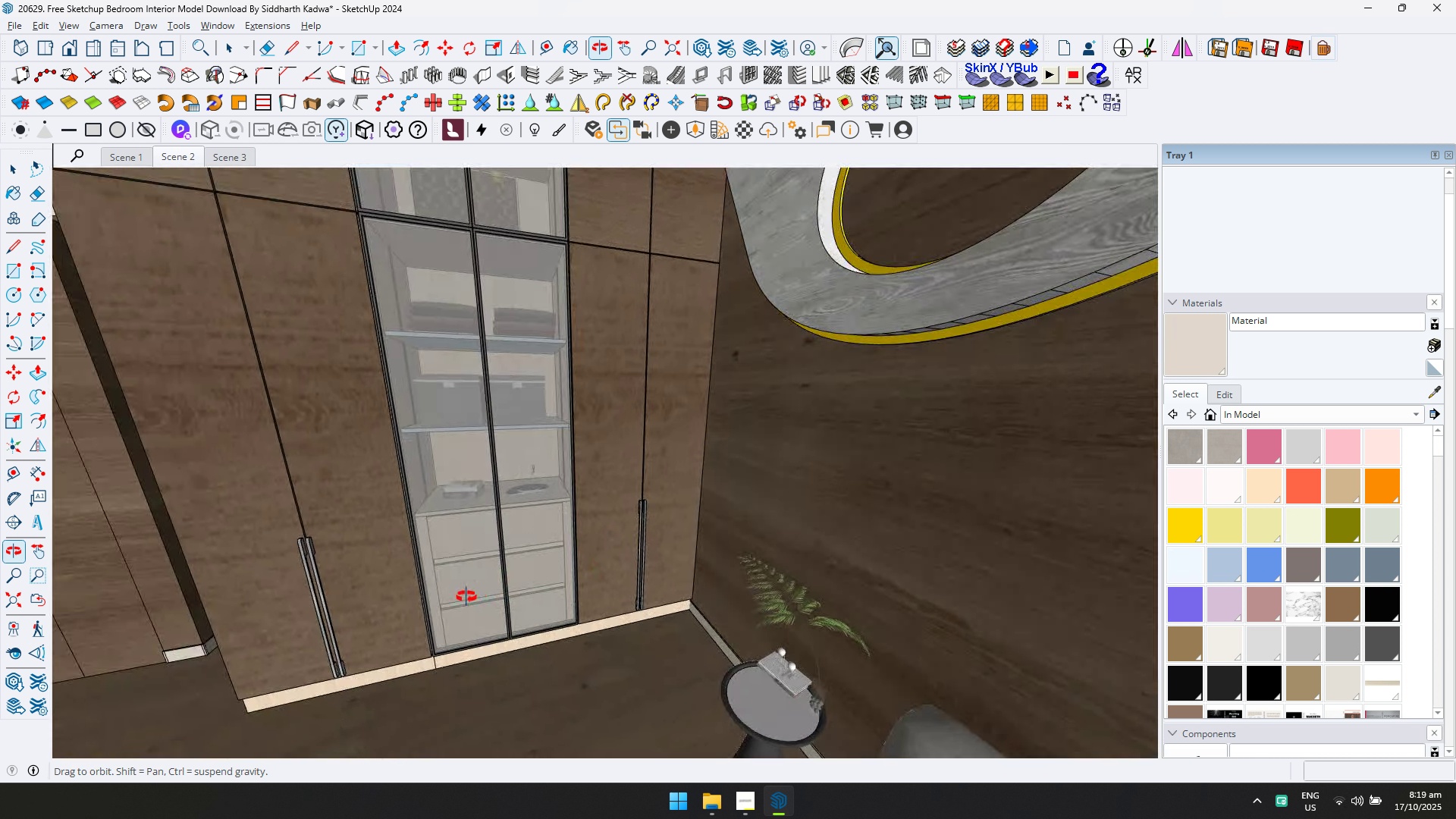 
scroll: coordinate [453, 540], scroll_direction: down, amount: 2.0
 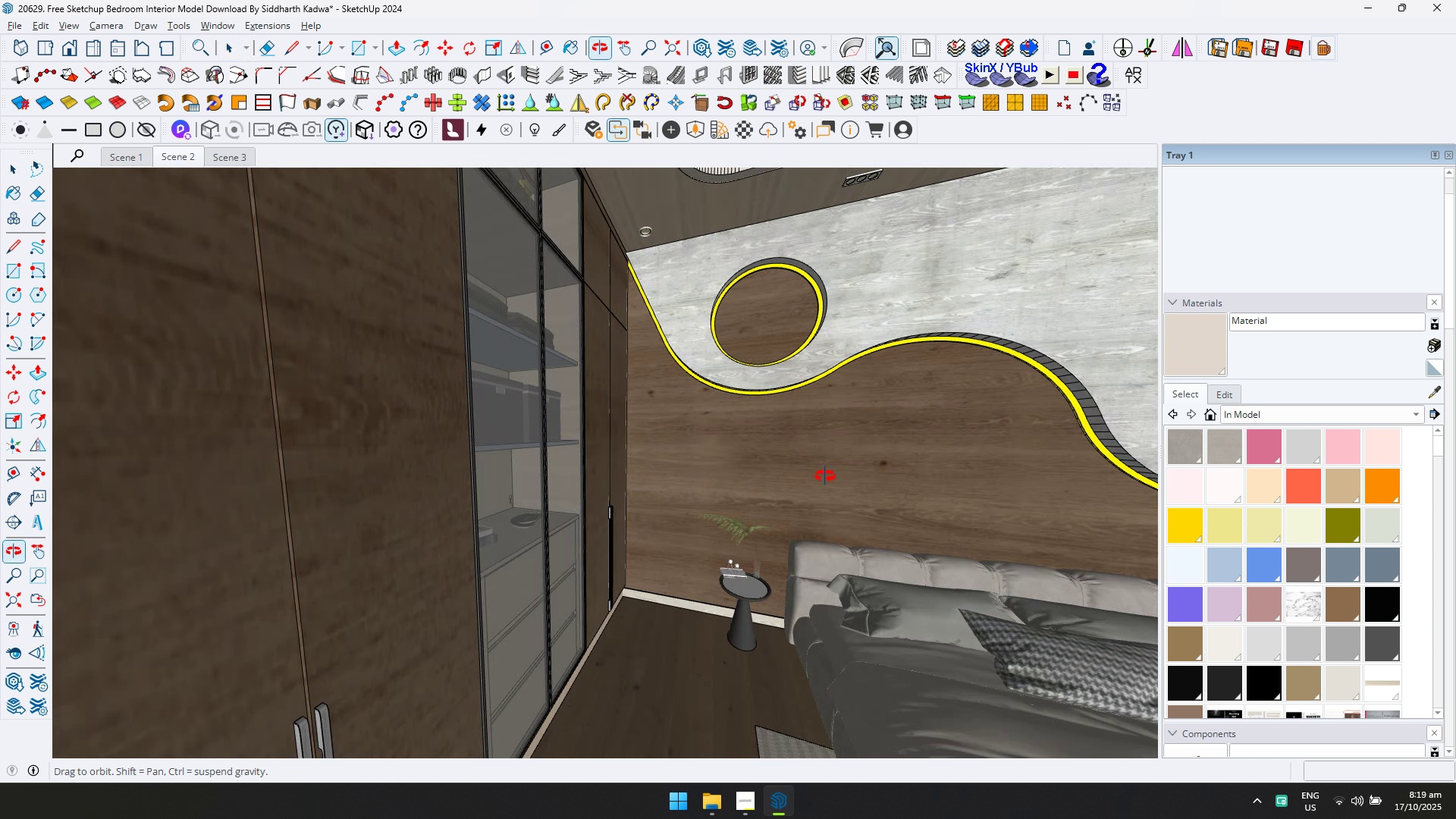 
hold_key(key=ShiftLeft, duration=0.36)
 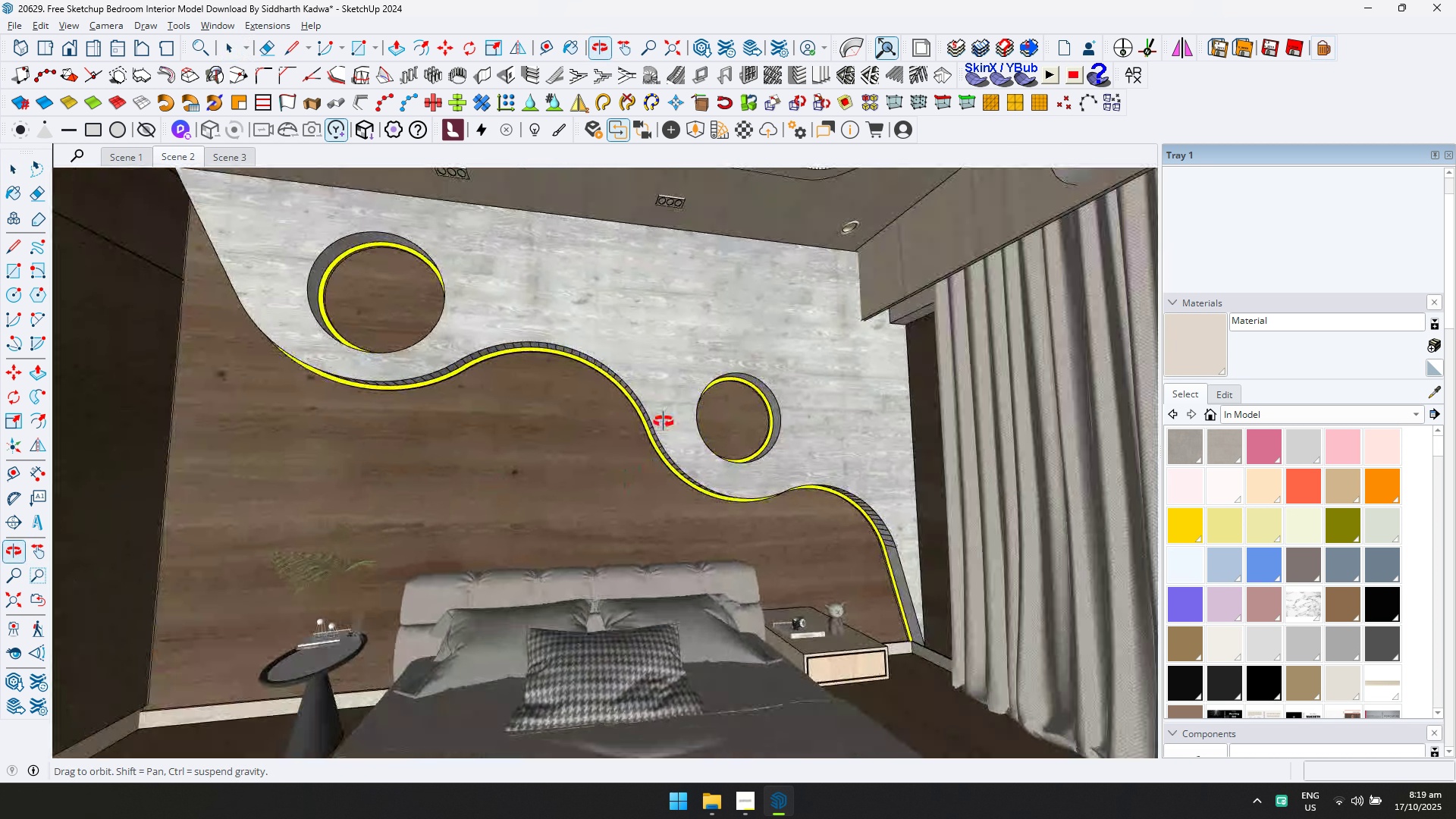 
hold_key(key=ShiftLeft, duration=0.39)
 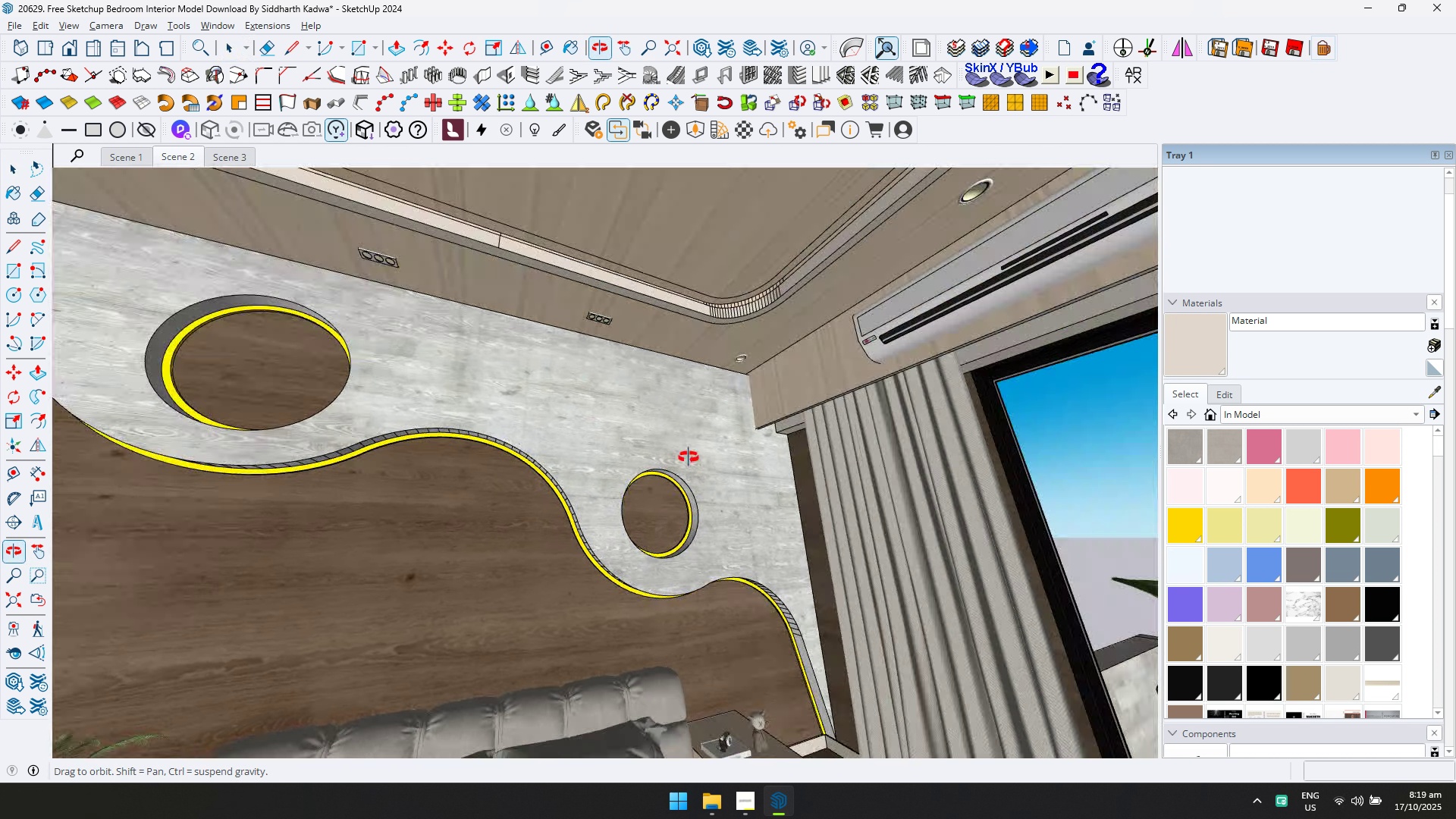 
hold_key(key=ShiftLeft, duration=0.36)
 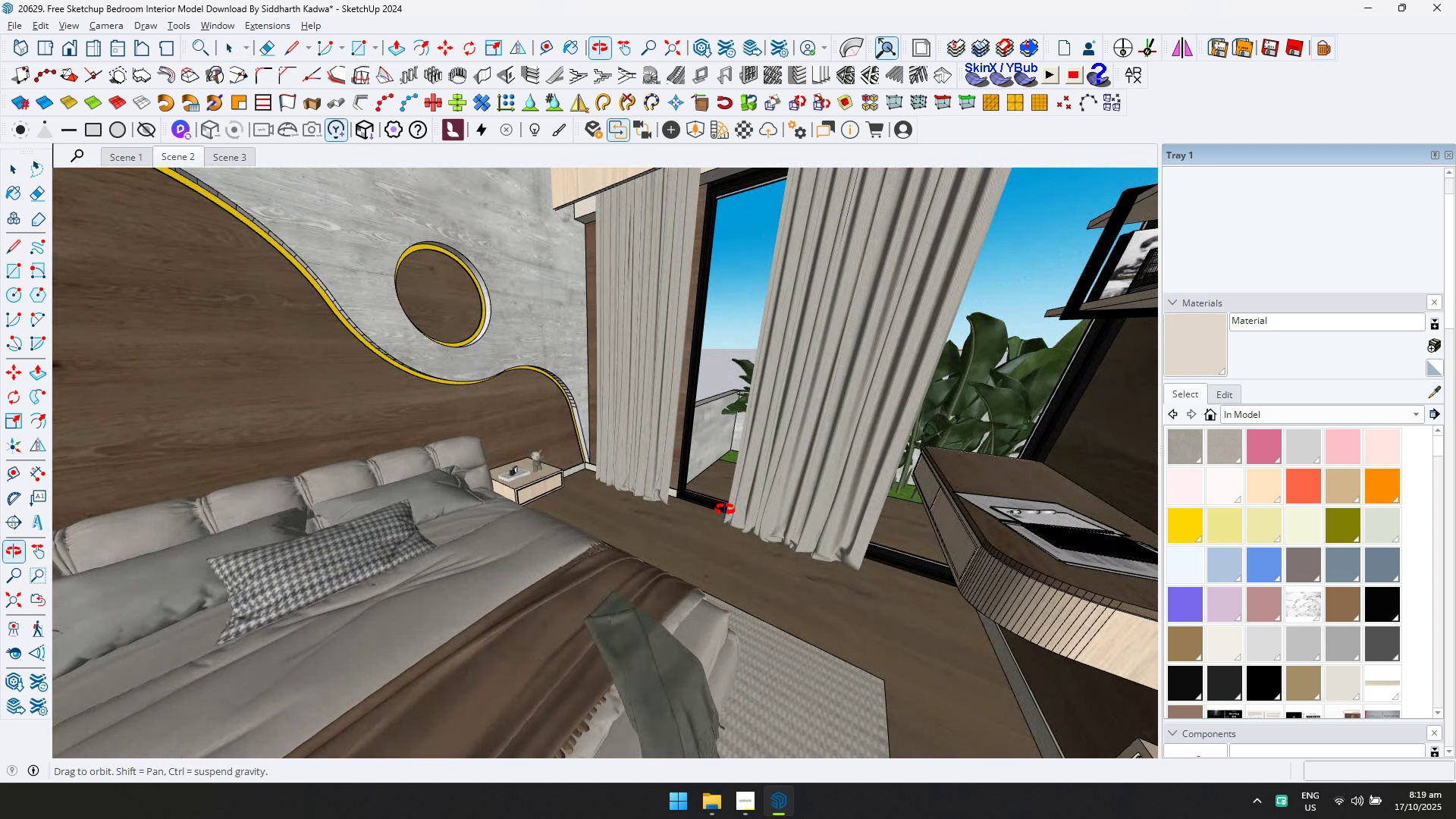 
scroll: coordinate [588, 486], scroll_direction: down, amount: 3.0
 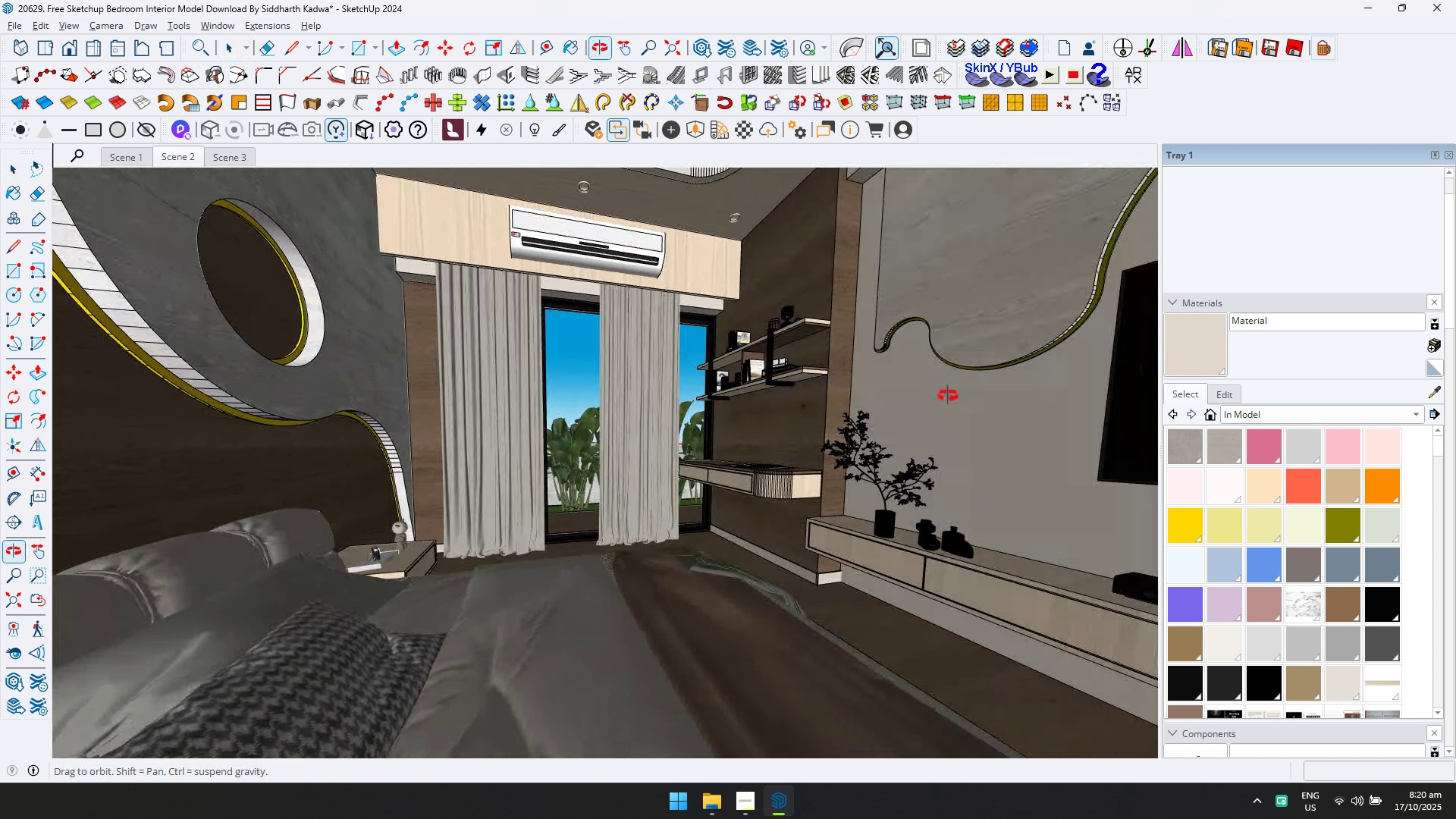 
hold_key(key=ShiftLeft, duration=0.45)
 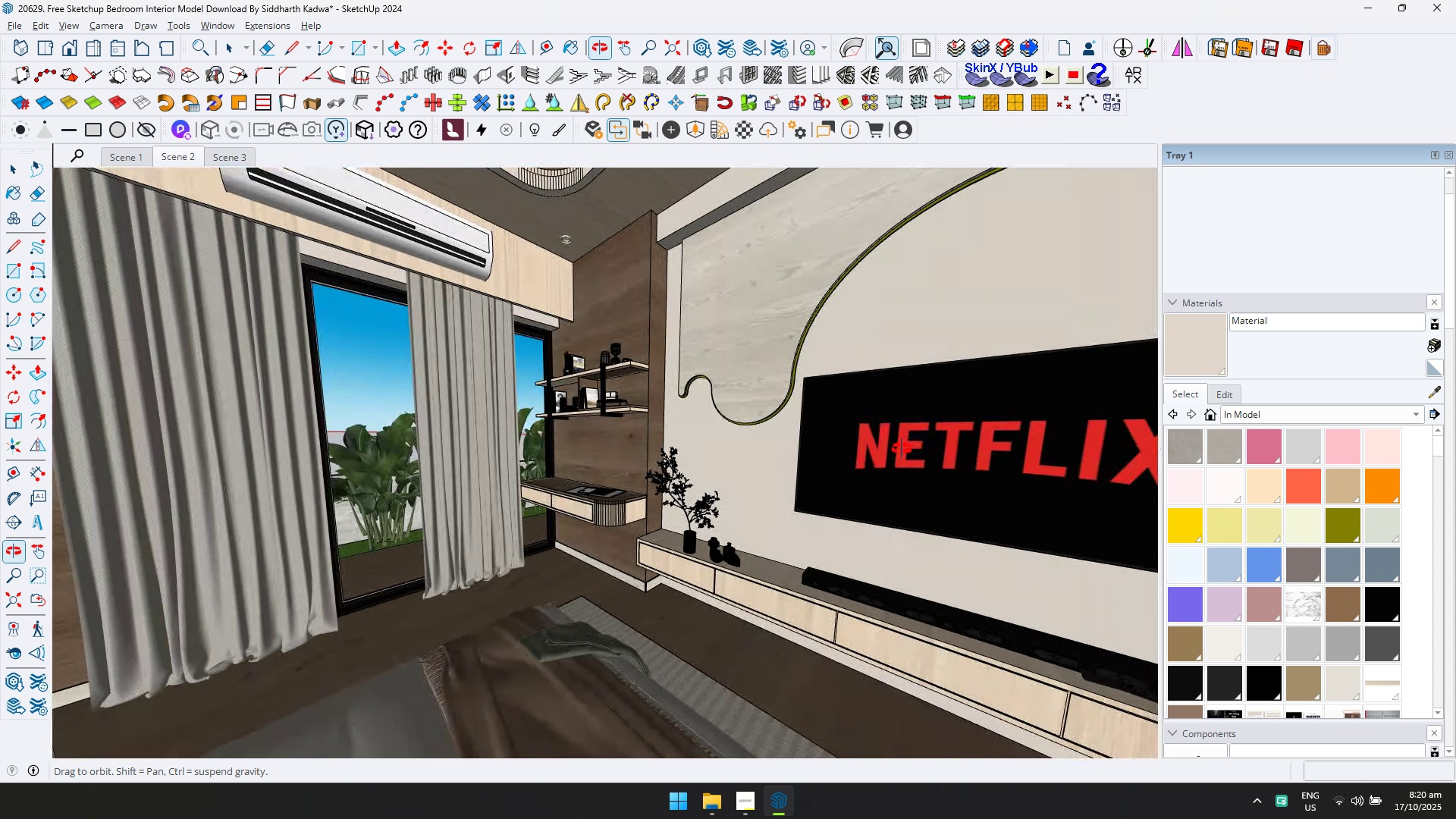 
scroll: coordinate [902, 449], scroll_direction: up, amount: 4.0
 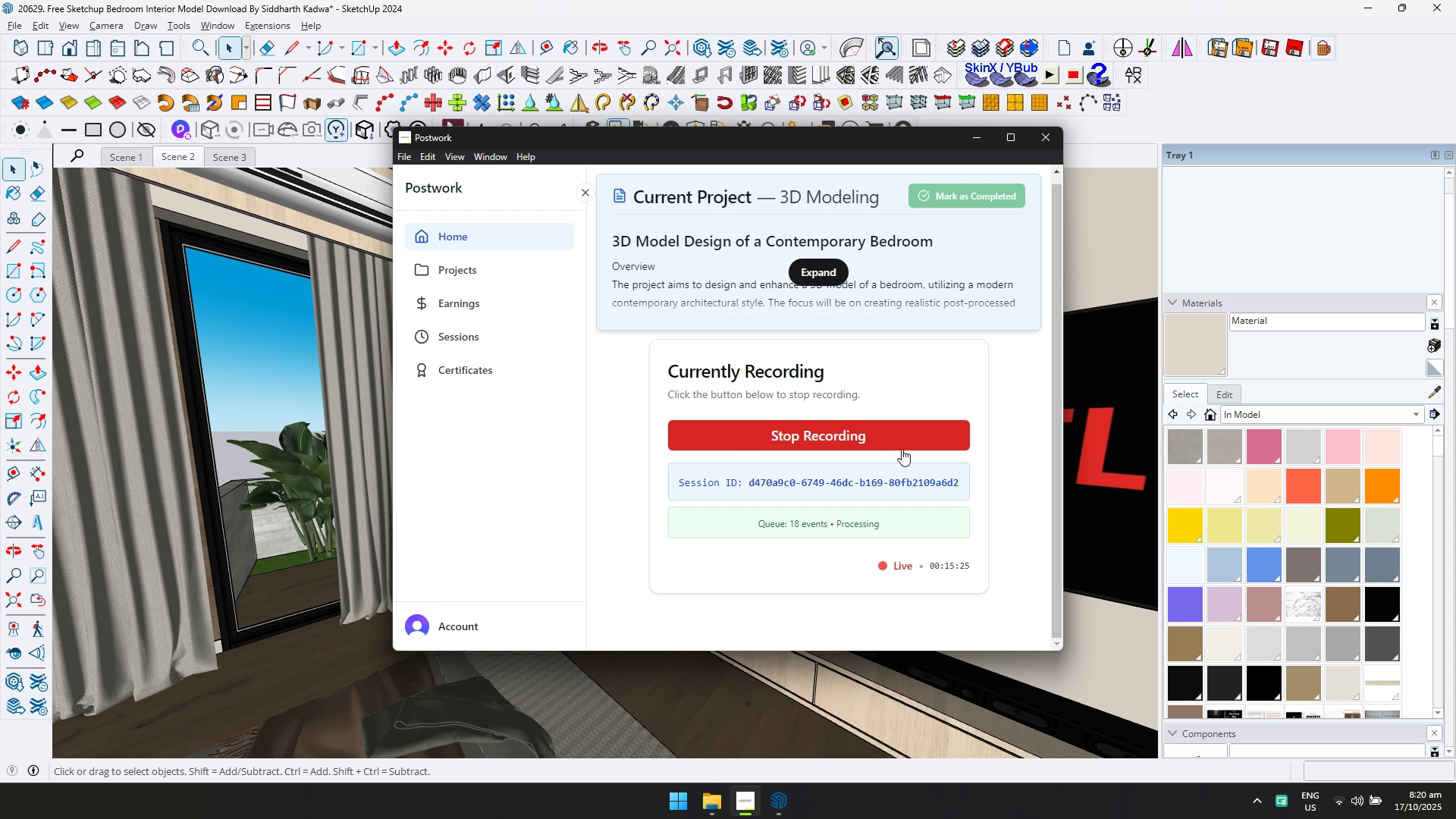 
key(Control+ControlLeft)
 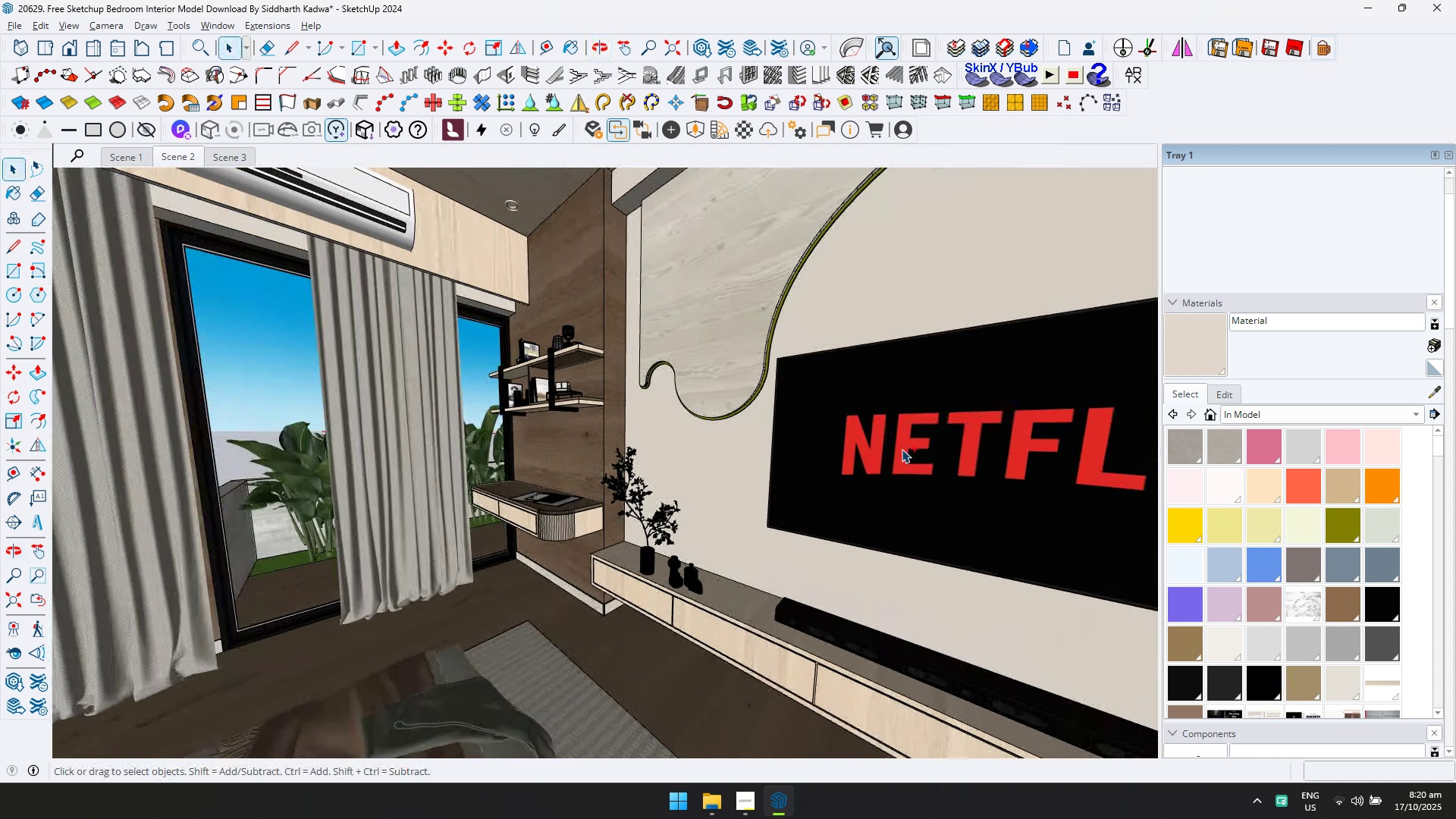 
key(Control+S)
 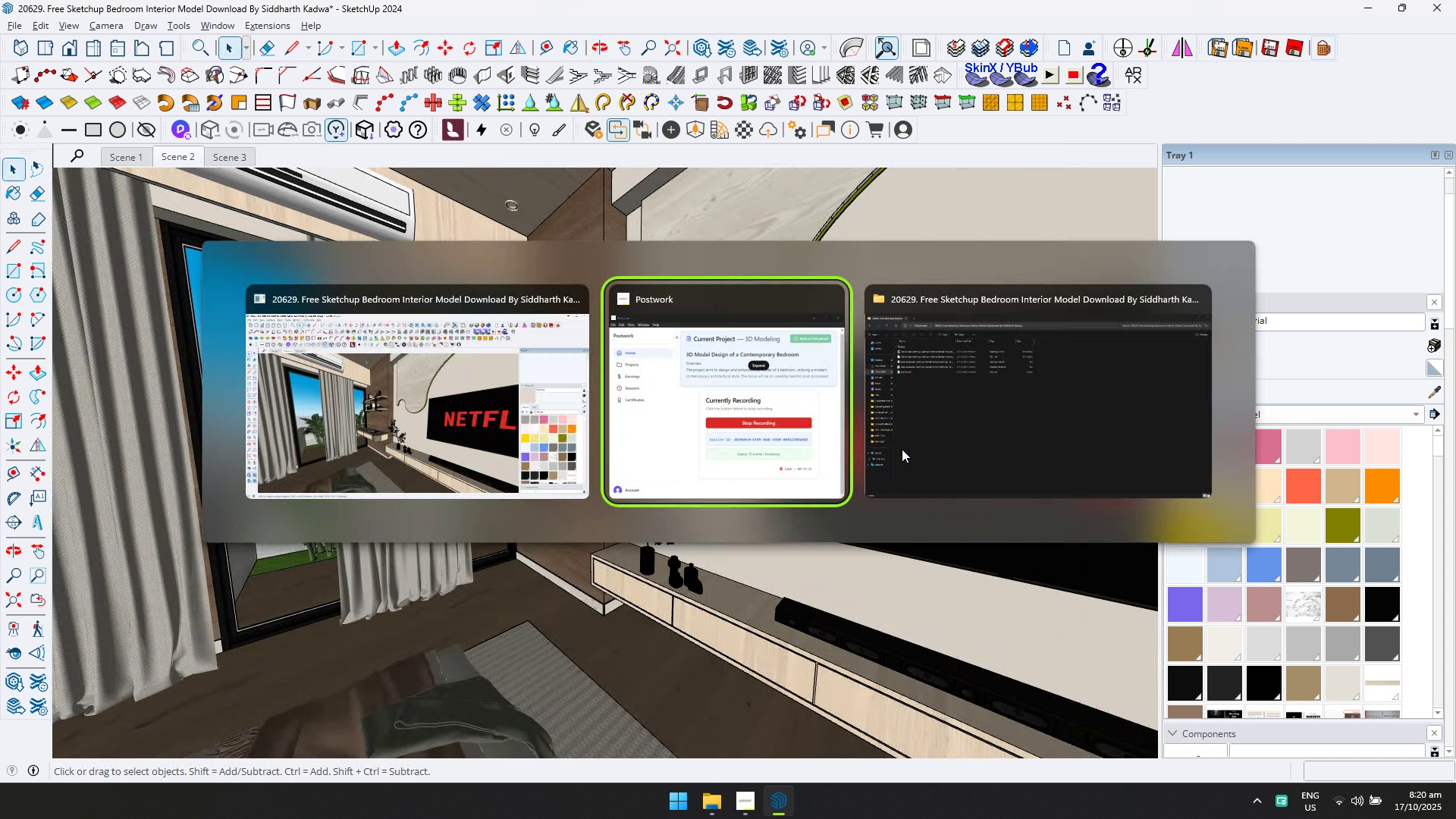 
key(Alt+AltLeft)
 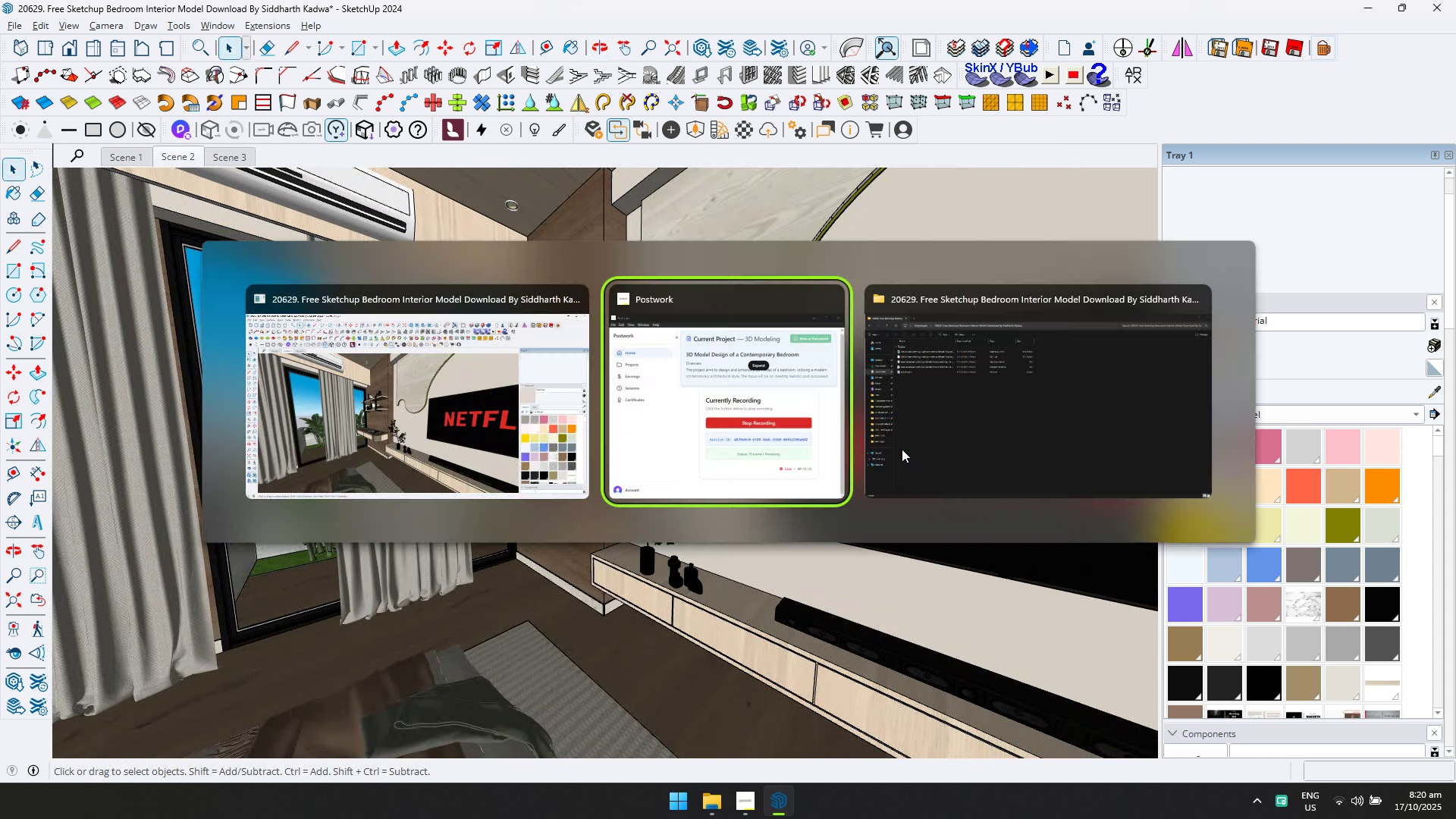 
key(Alt+Tab)
 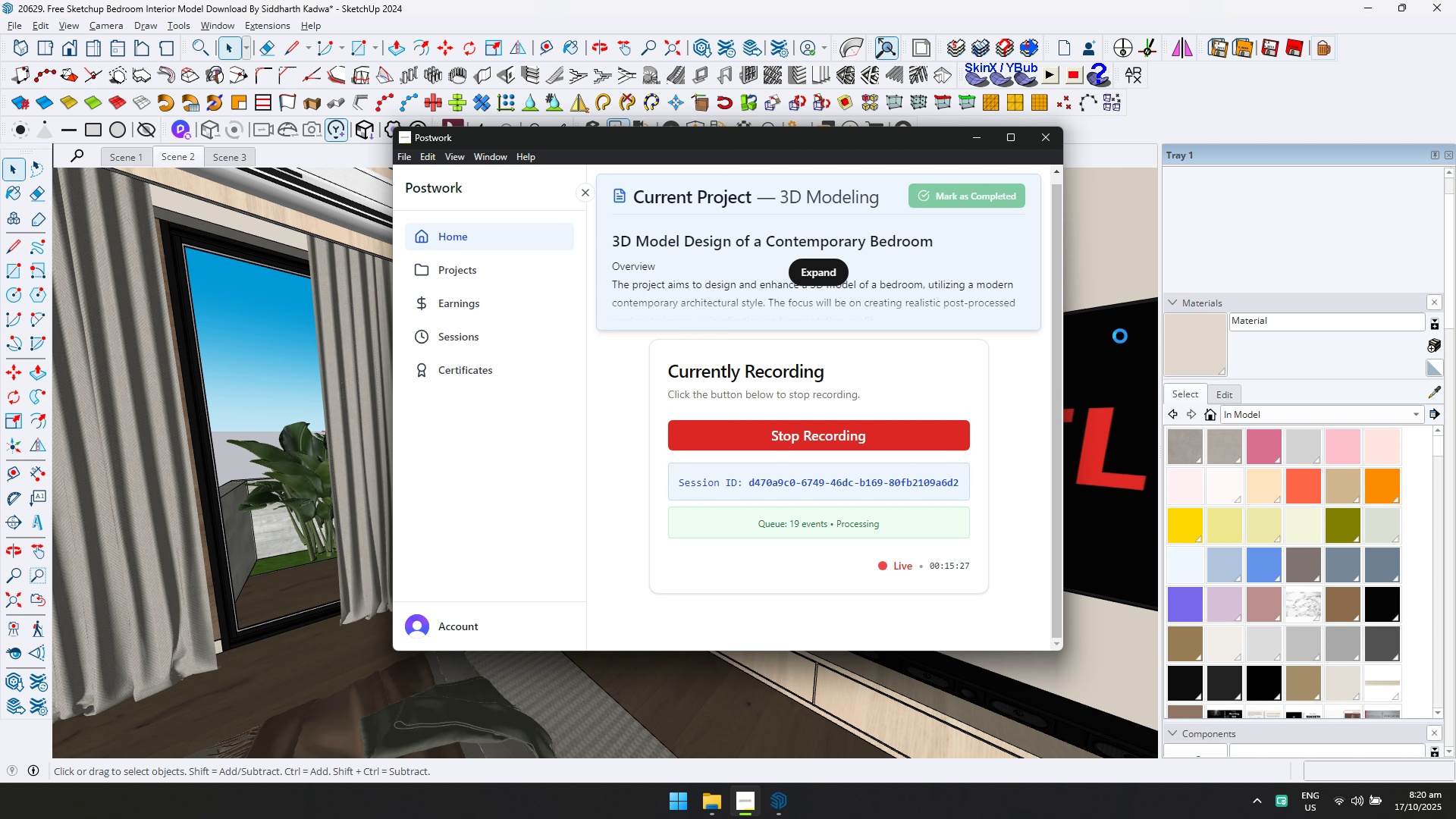 
key(Alt+AltLeft)
 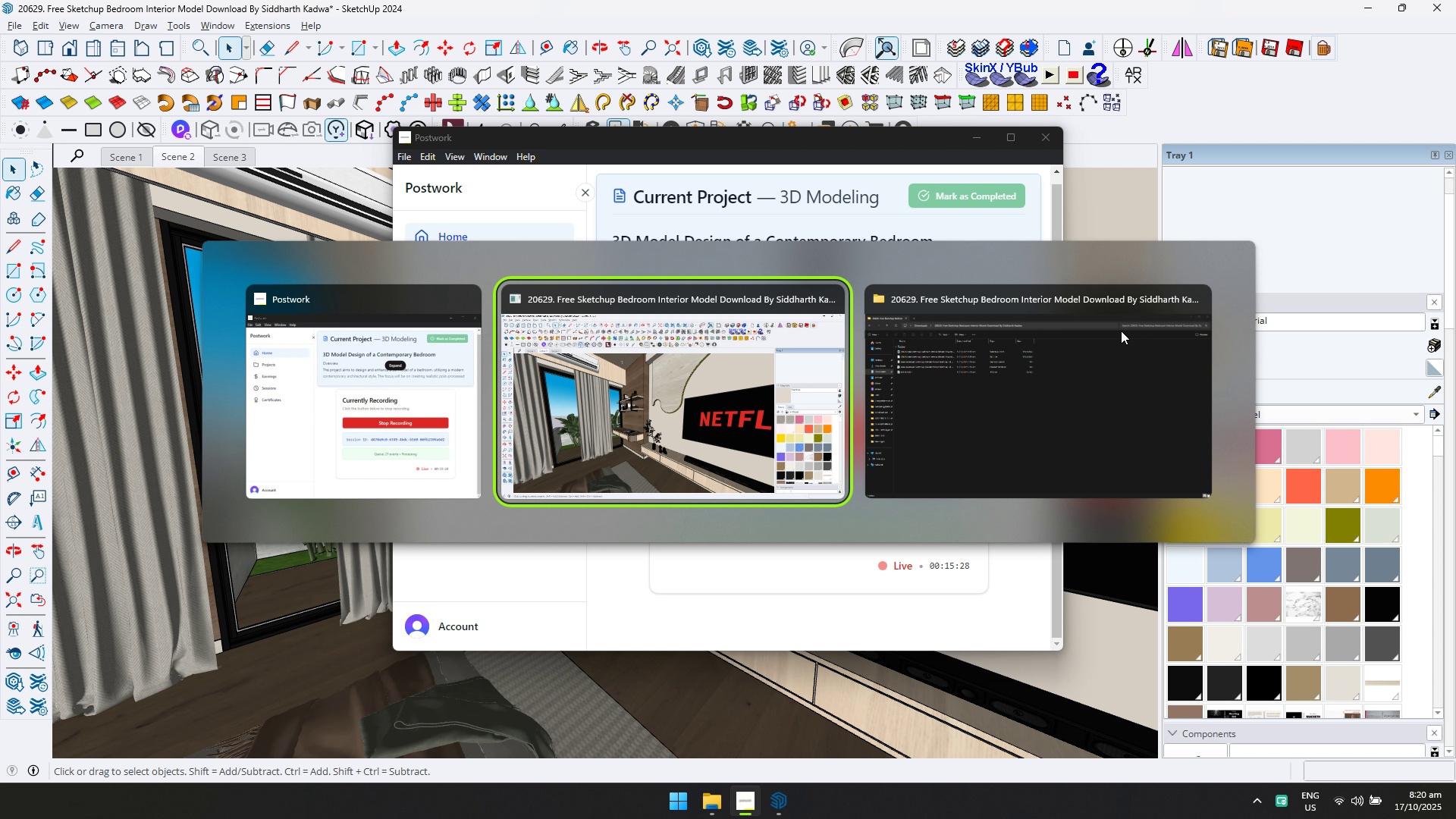 
key(Alt+Tab)
 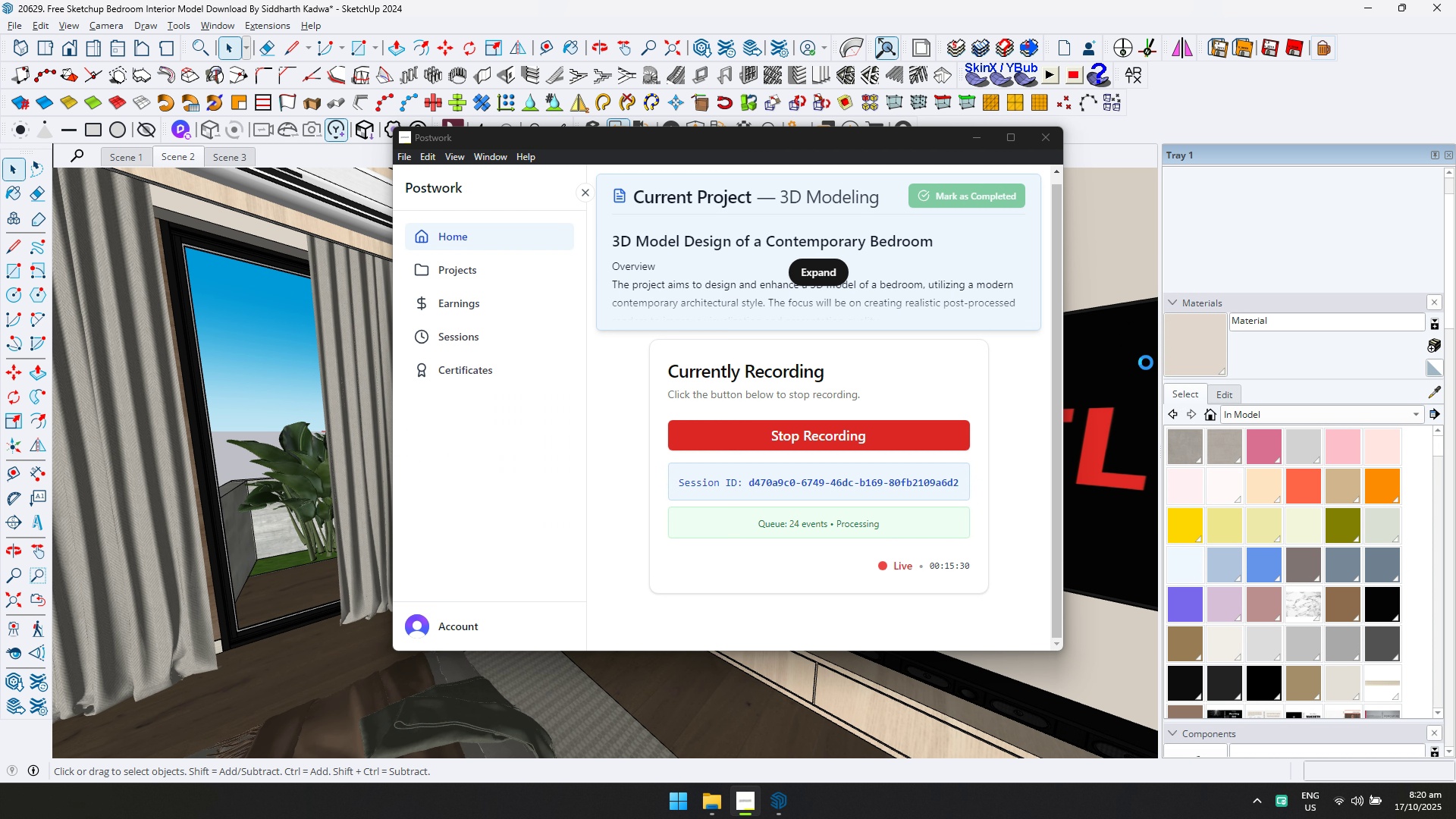 
key(Alt+Tab)
 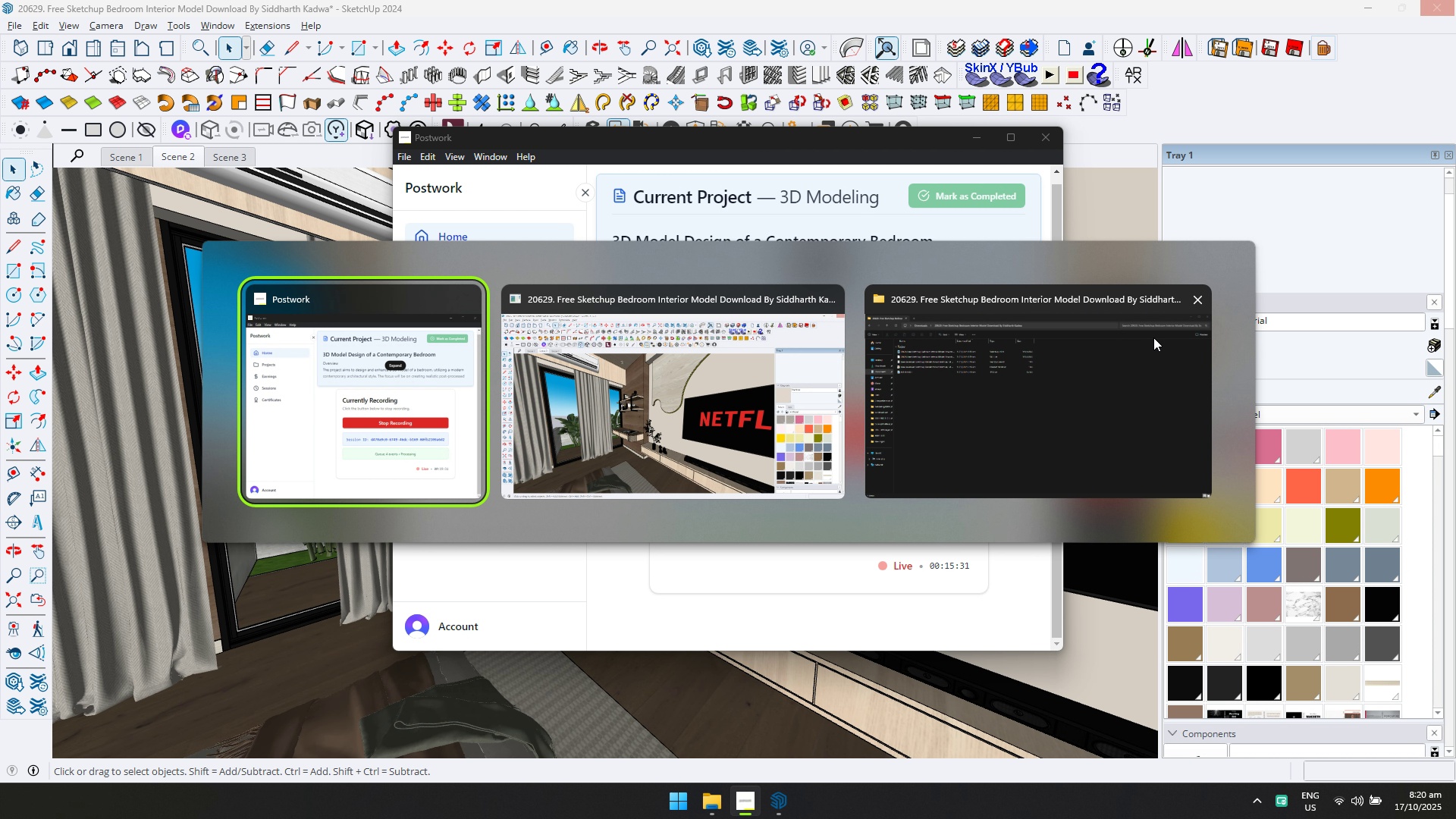 
key(Alt+Tab)
 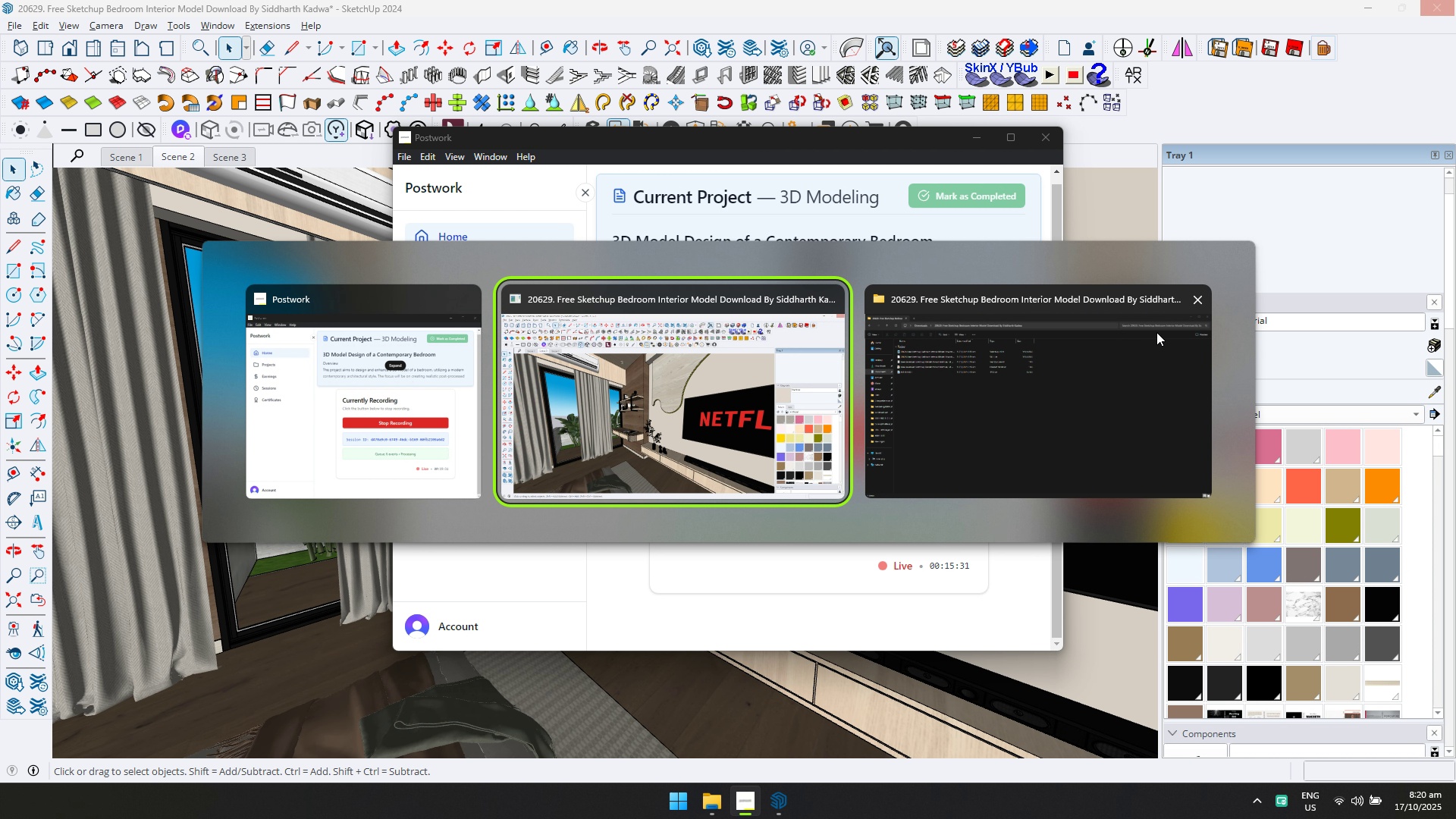 
key(Alt+Tab)
 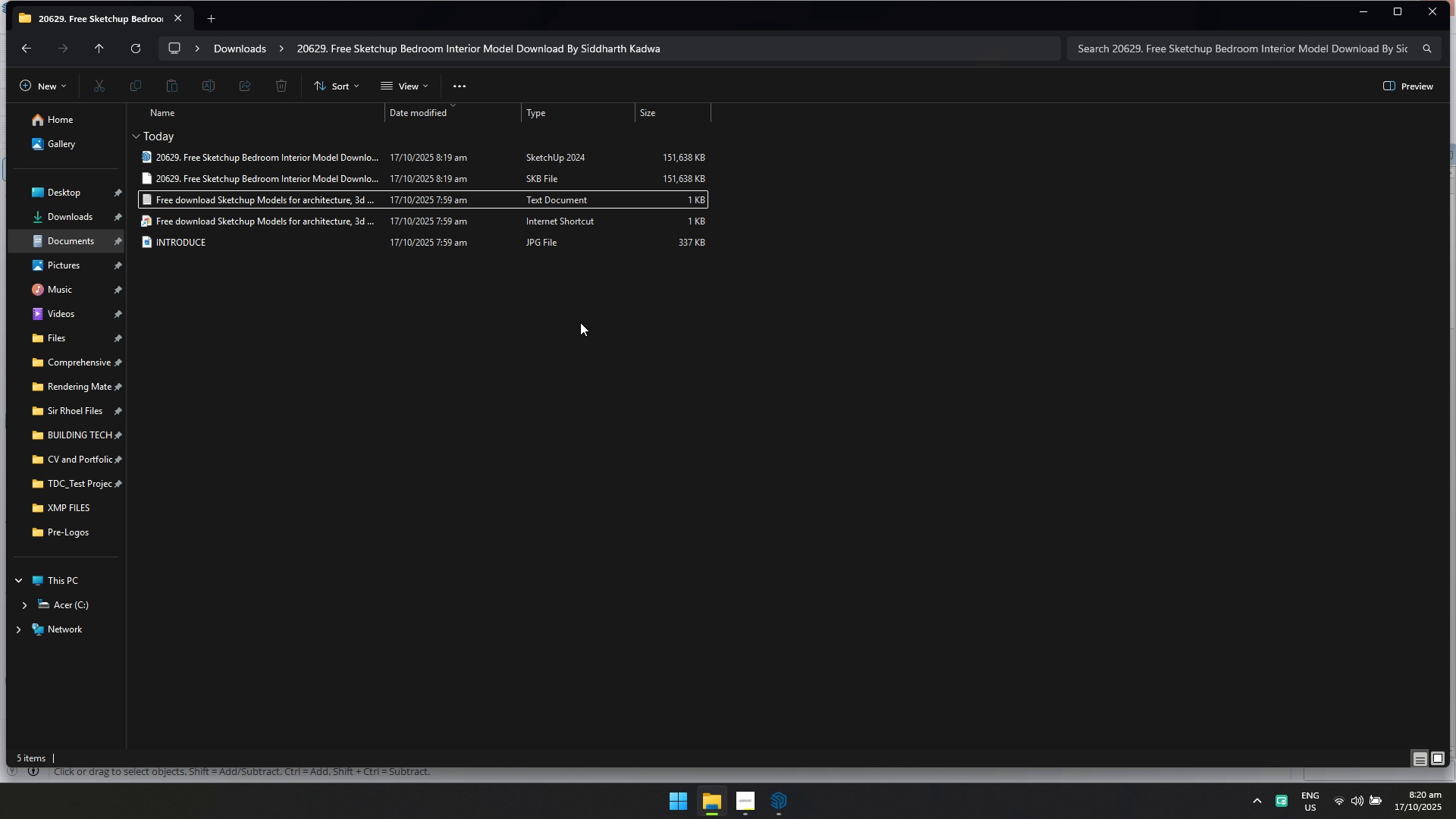 
left_click([579, 322])
 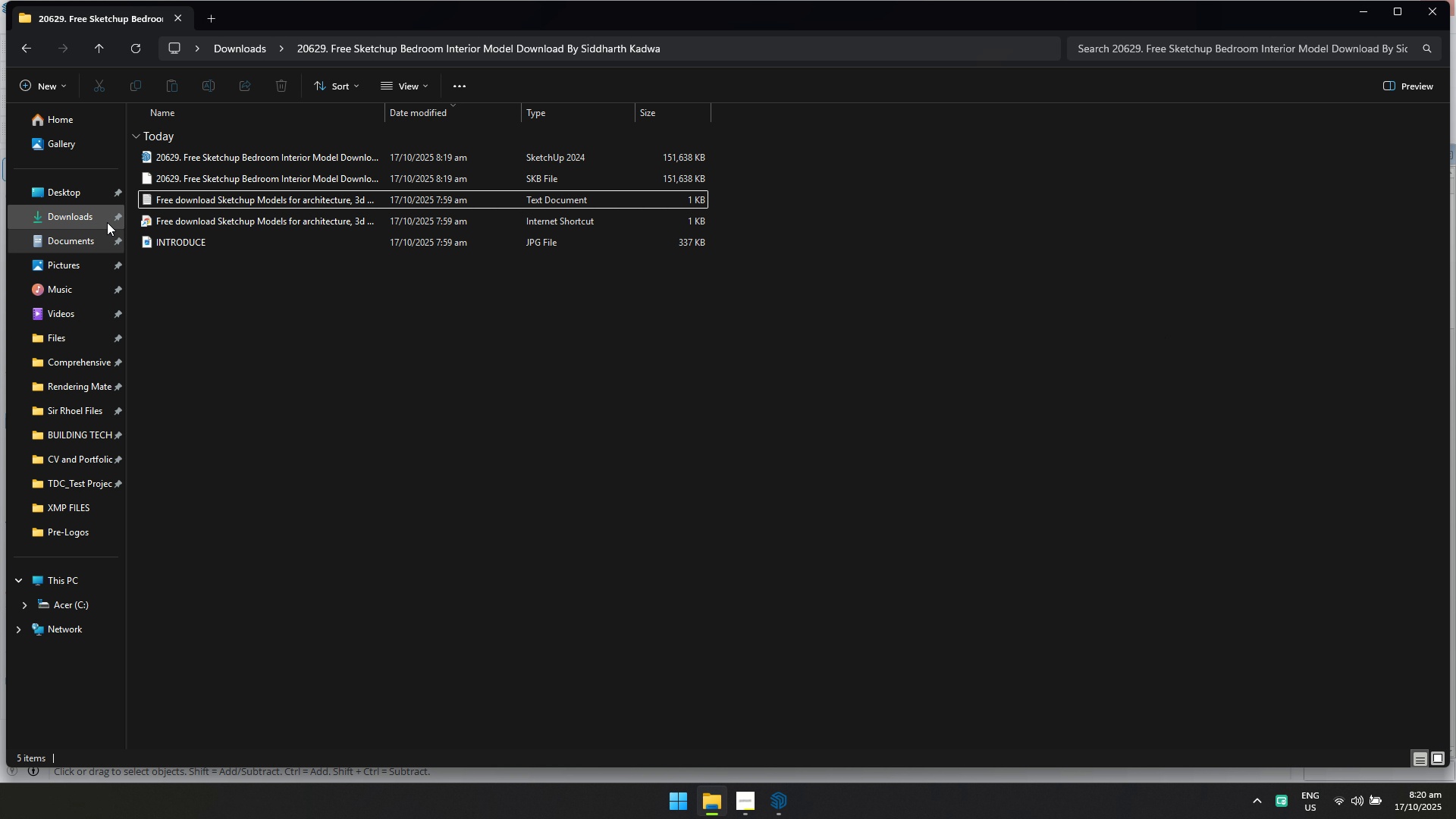 
left_click([93, 217])
 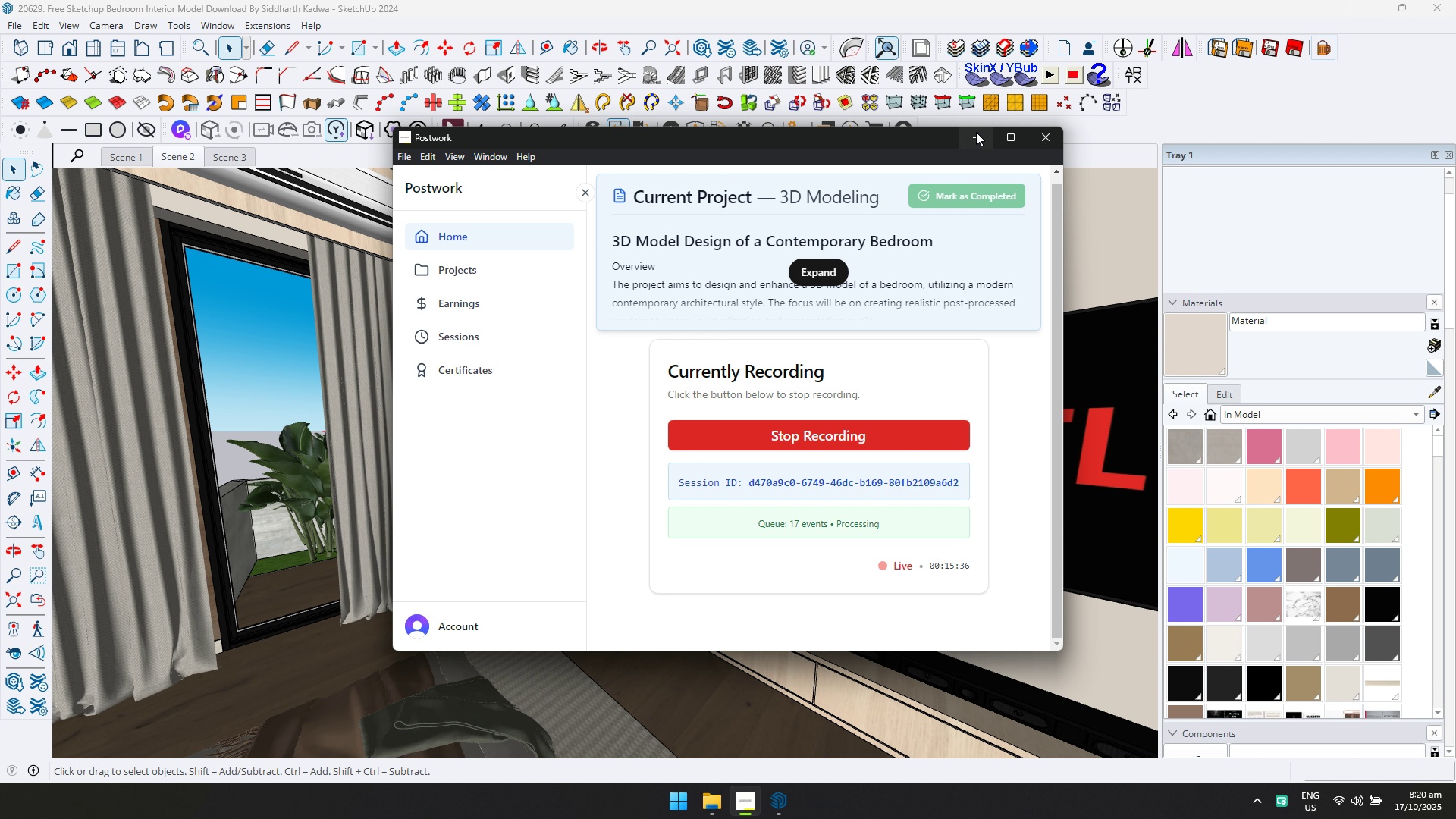 
left_click([976, 131])
 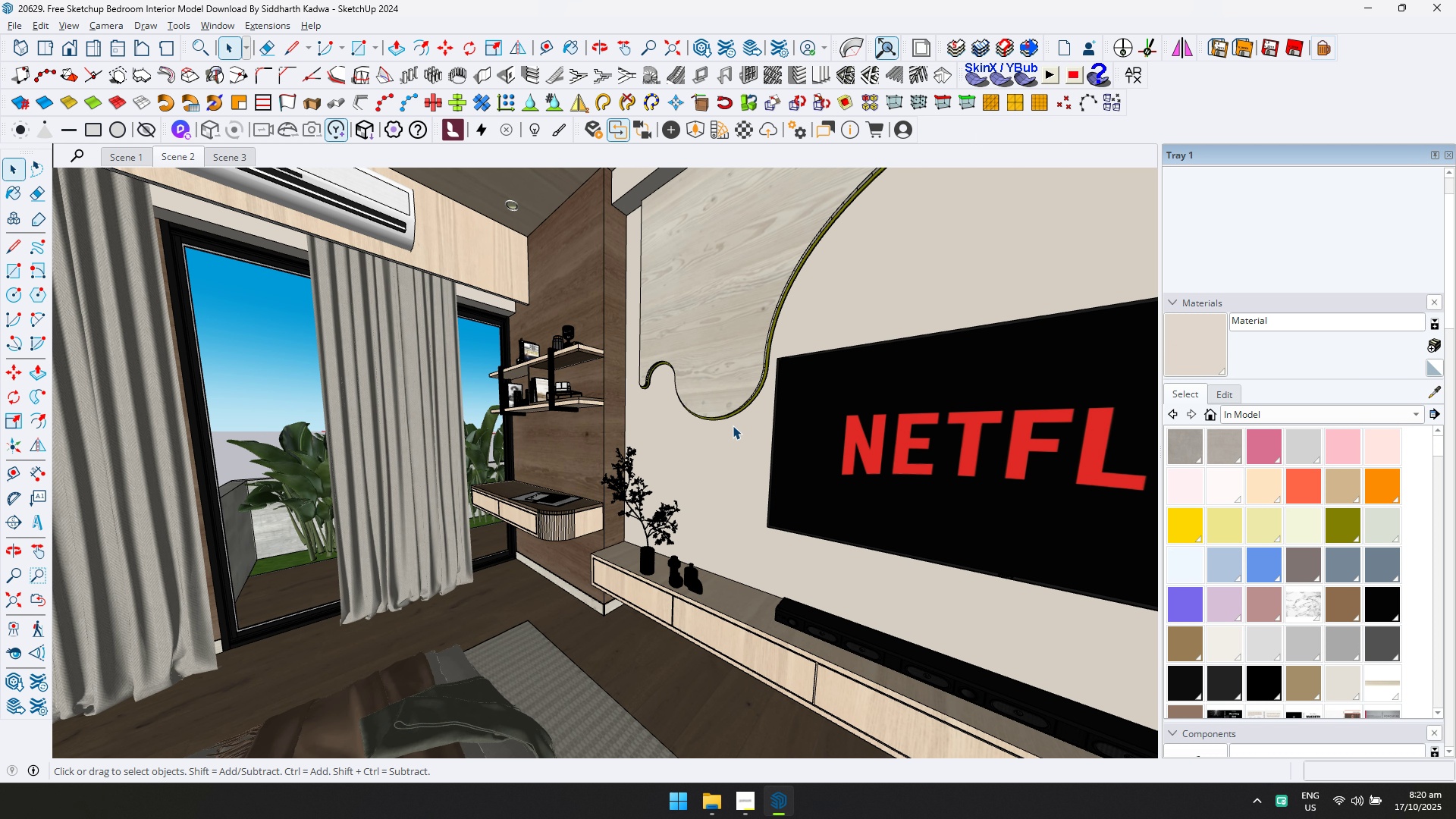 
scroll: coordinate [735, 476], scroll_direction: up, amount: 5.0
 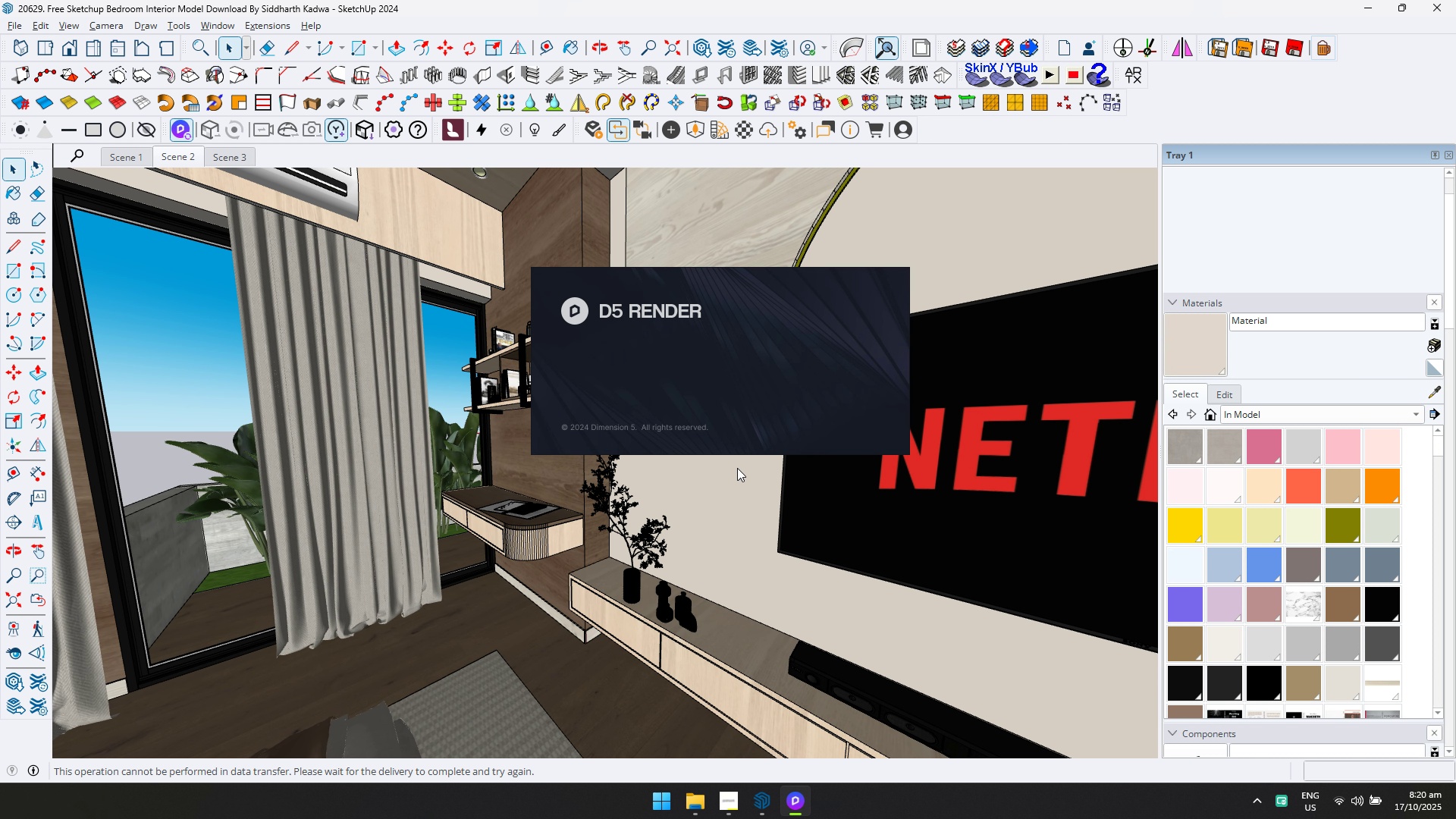 
wait(6.75)
 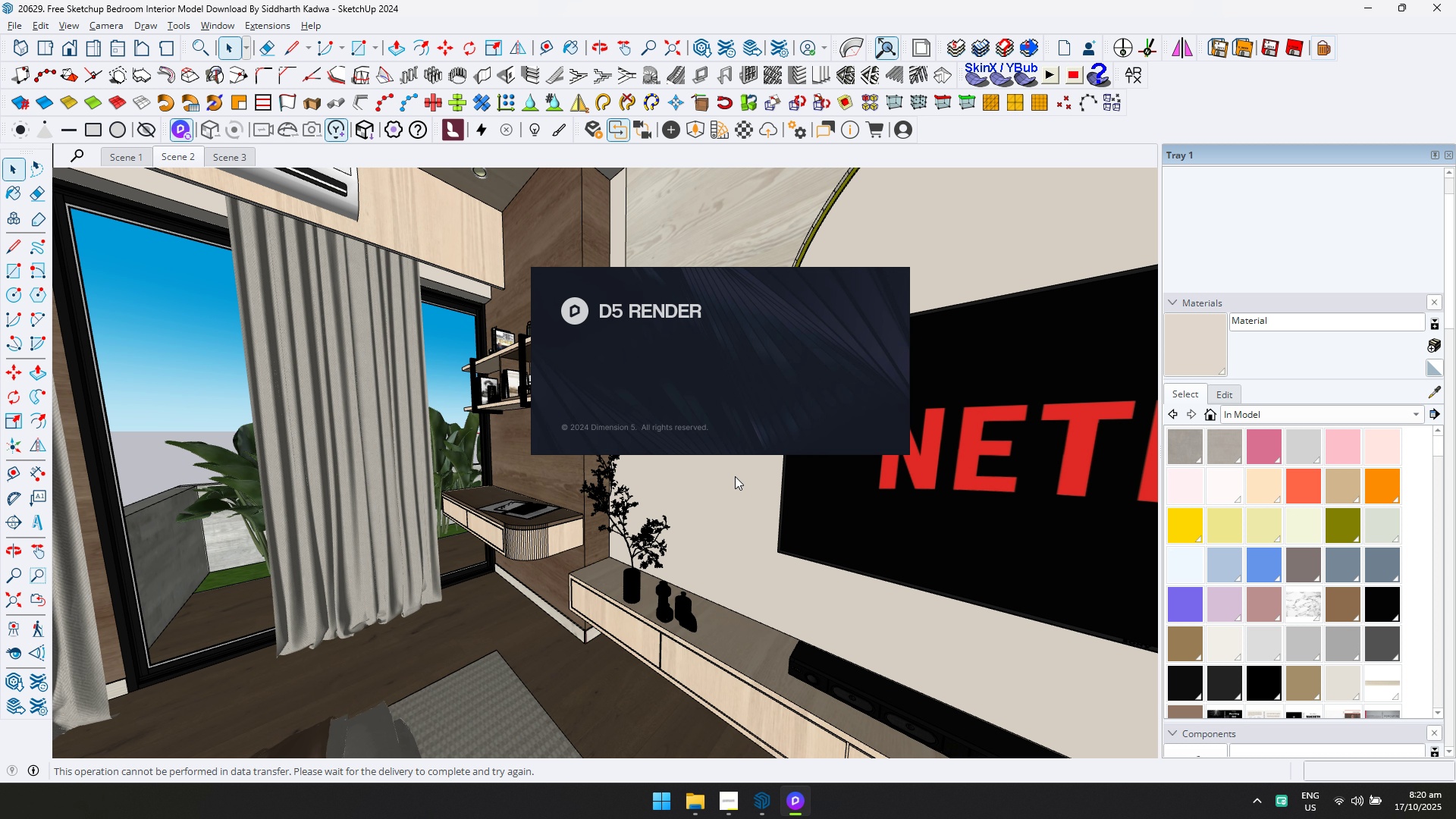 
key(Alt+AltLeft)
 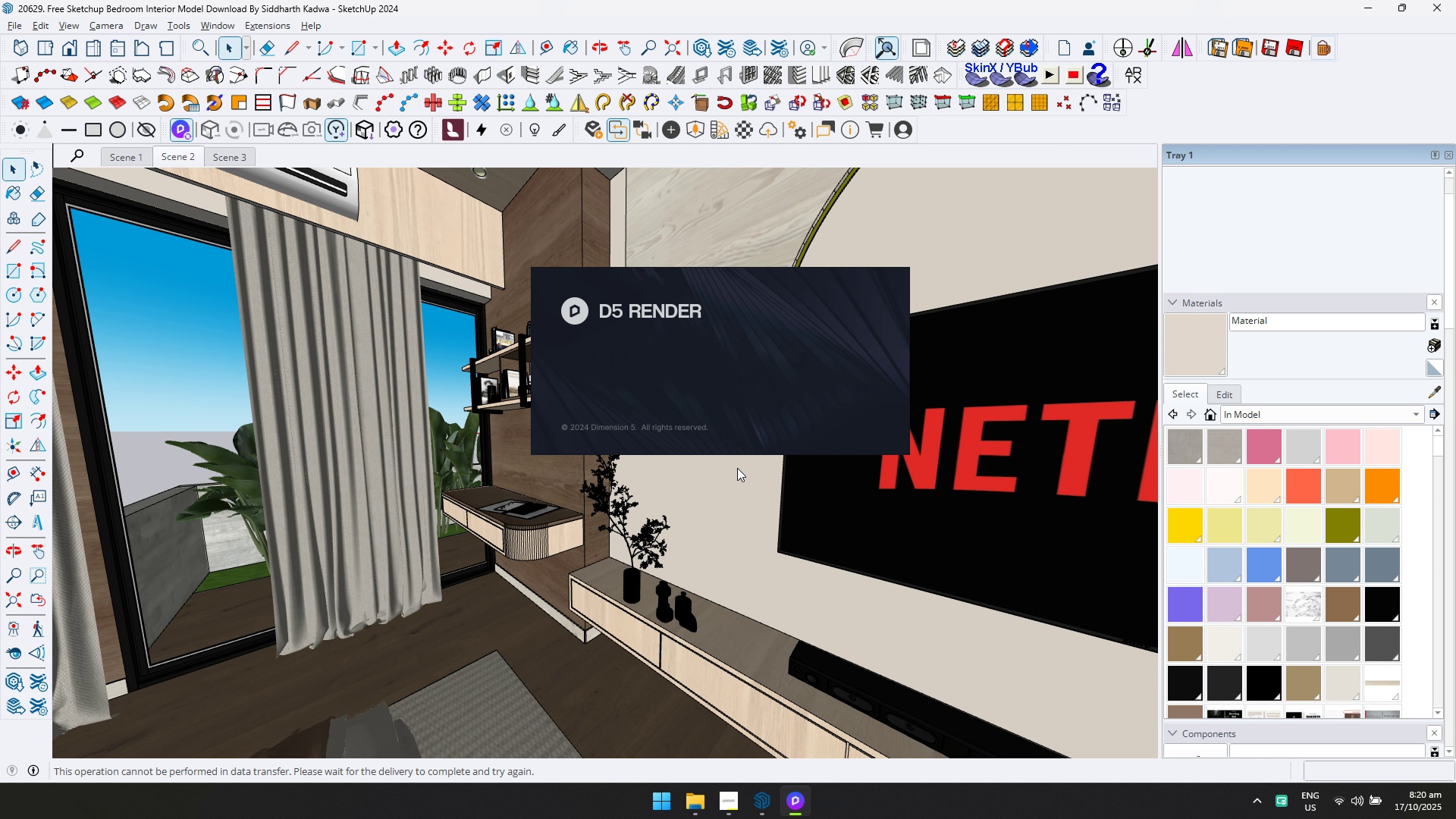 
hold_key(key=Tab, duration=1.0)
 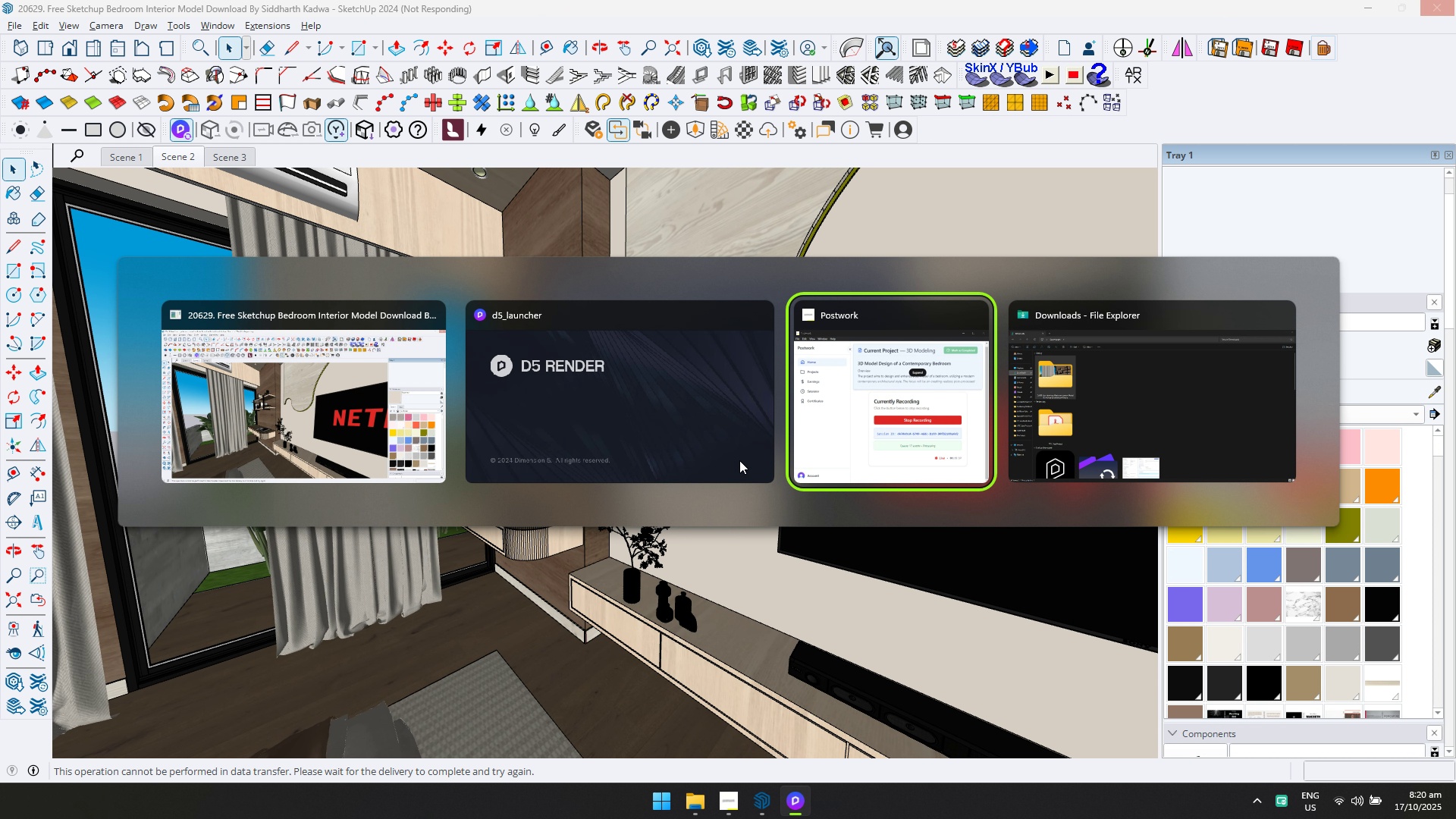 
key(Tab)
 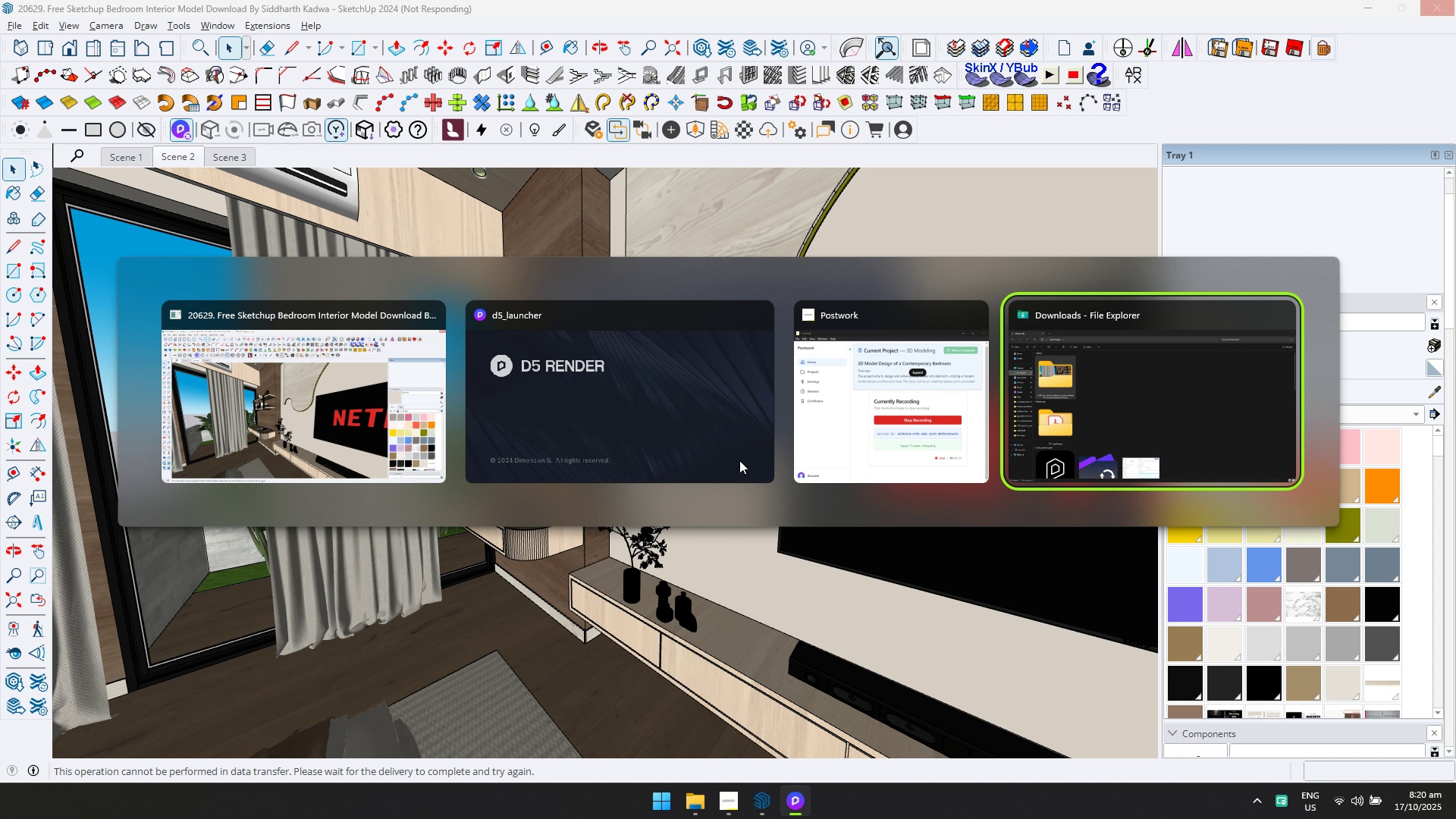 
key(Tab)
 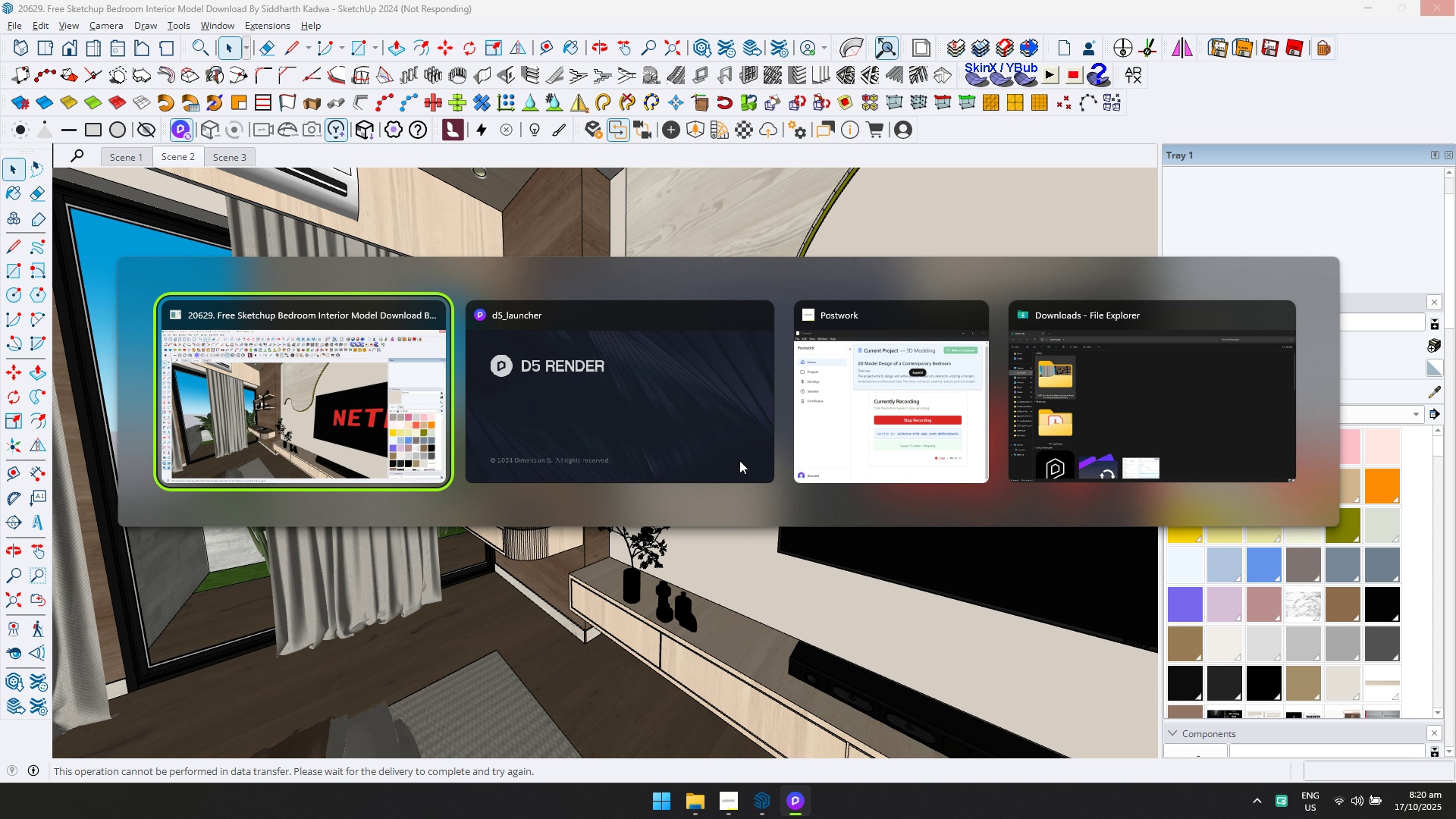 
key(Tab)
 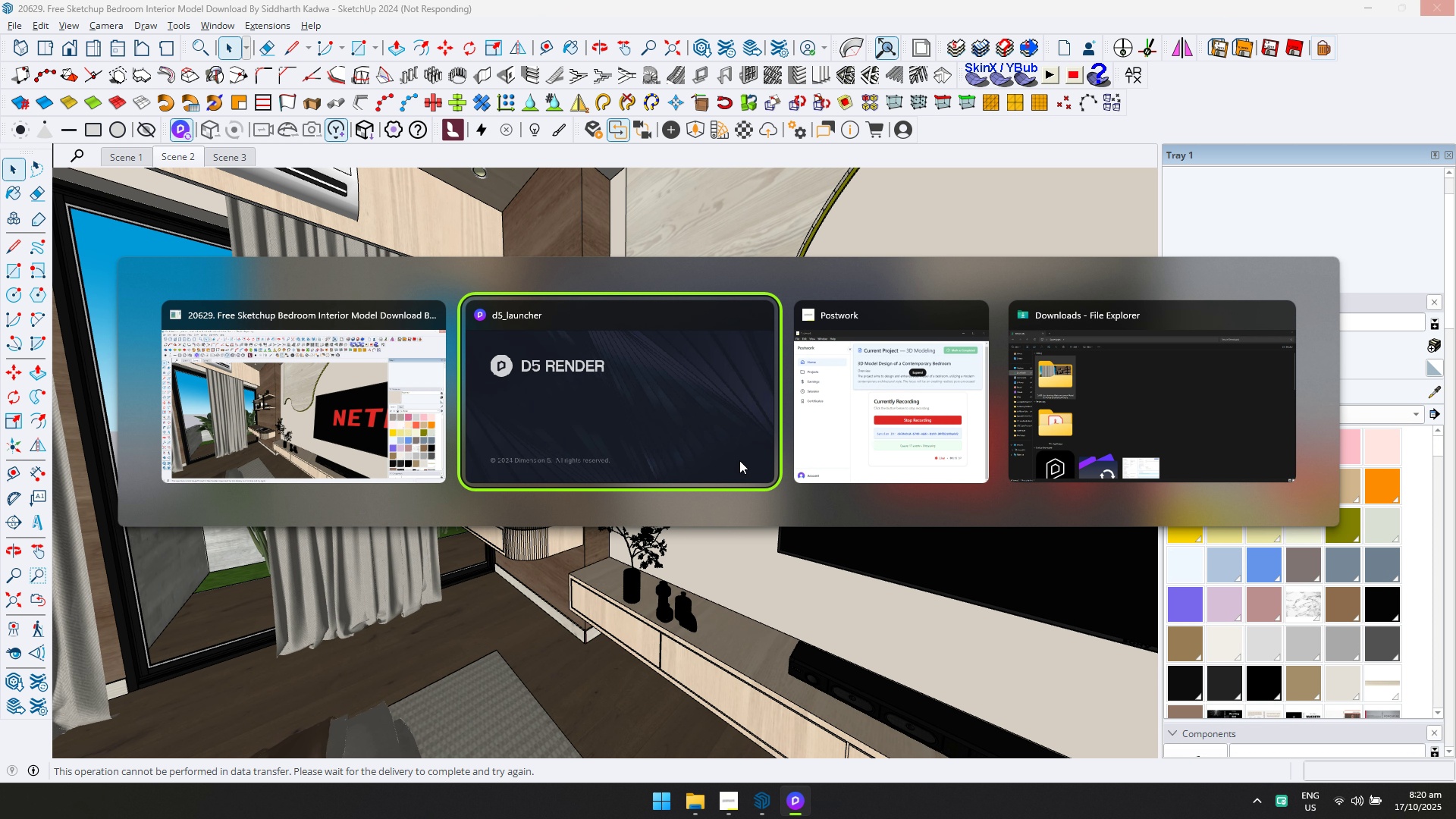 
key(Tab)
 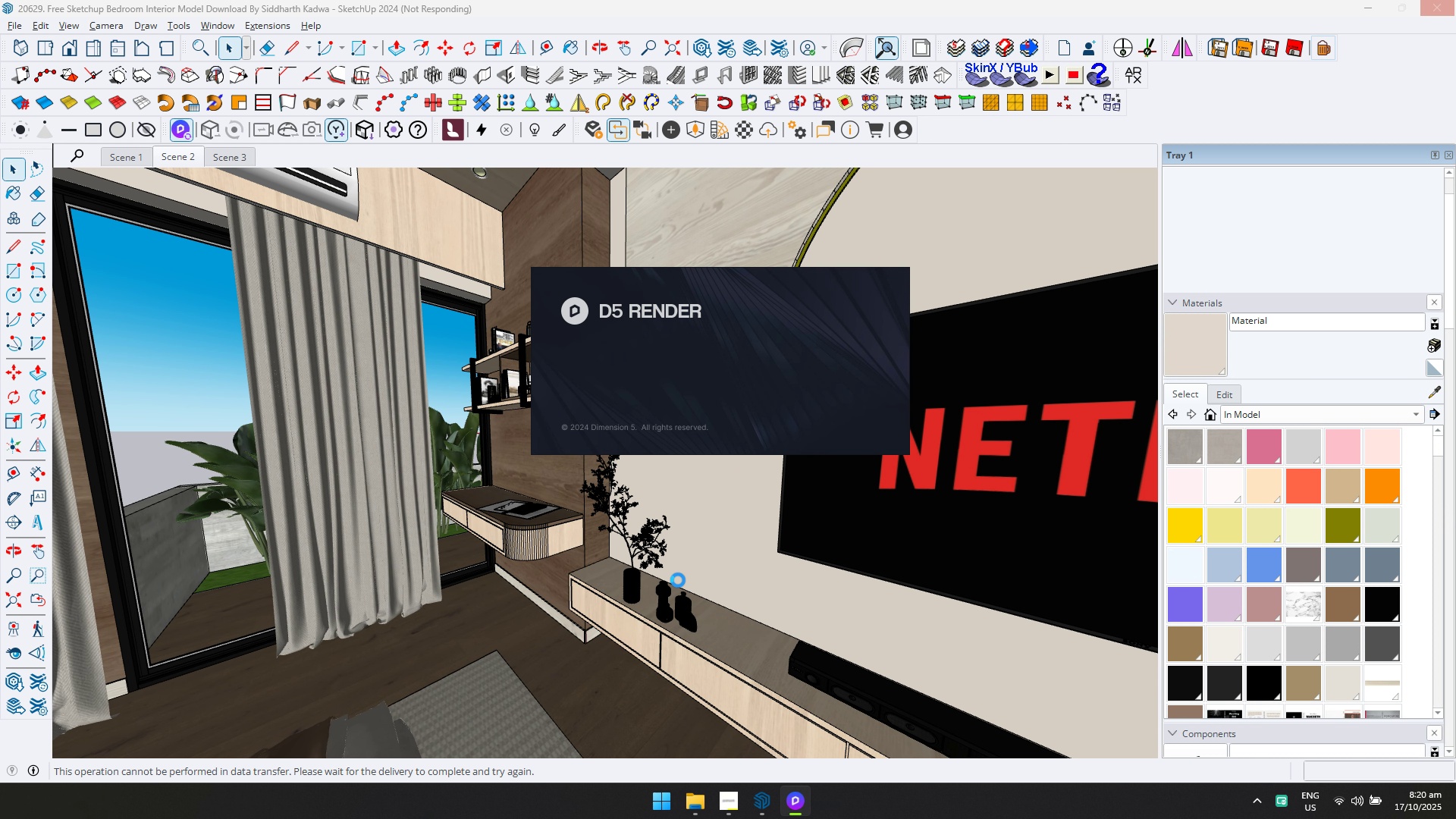 
wait(7.11)
 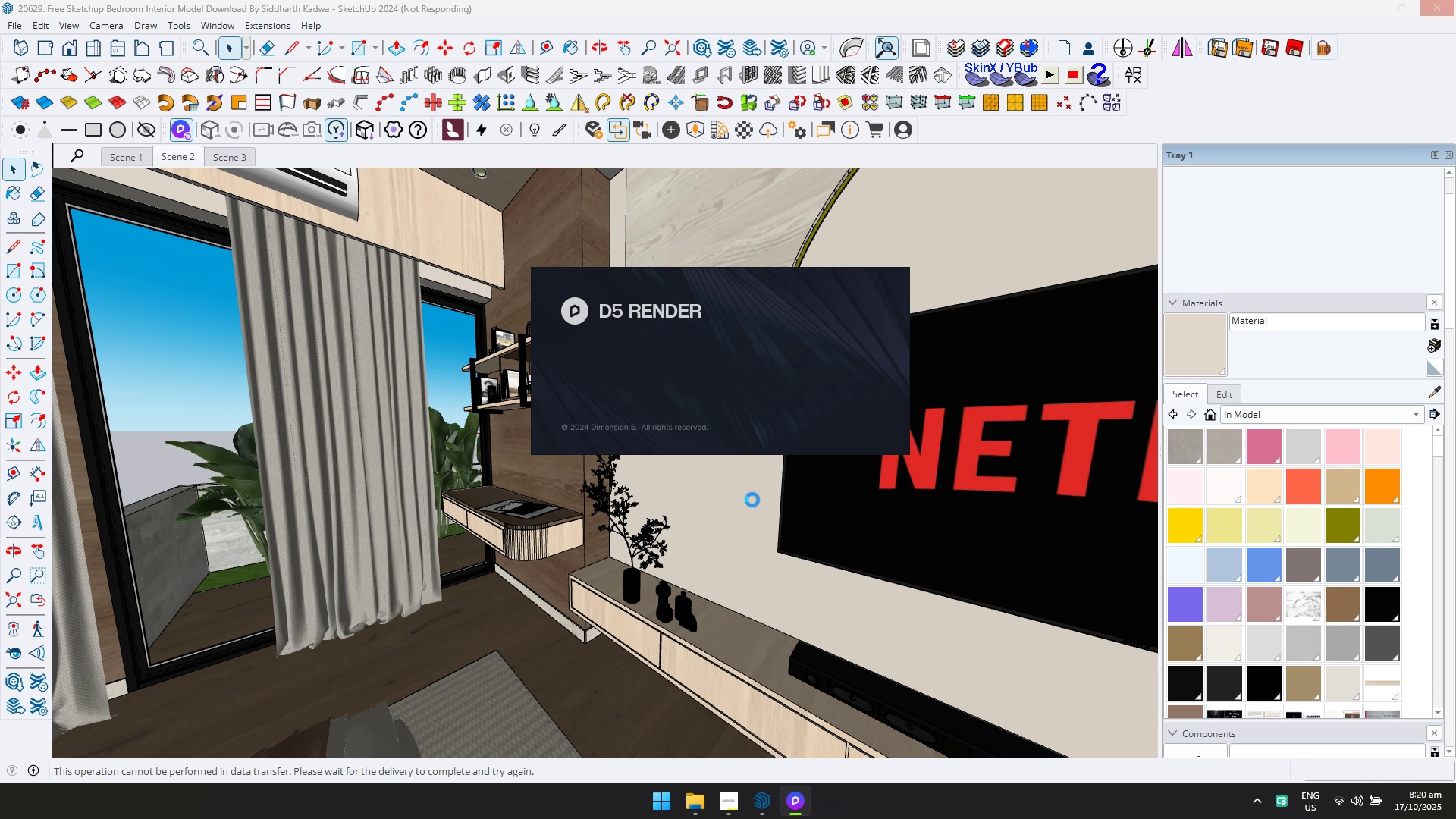 
left_click([765, 799])
 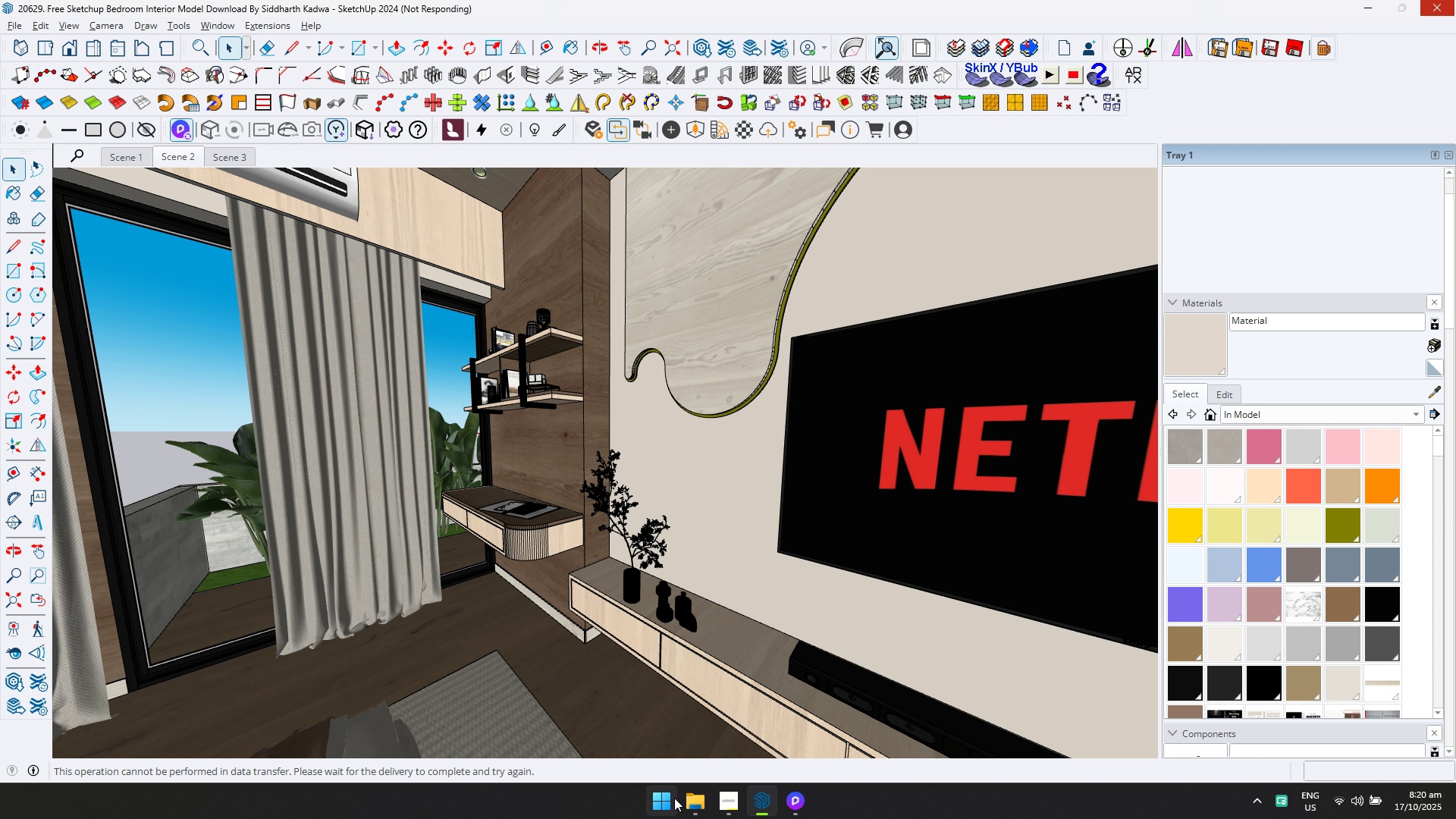 
left_click([692, 798])
 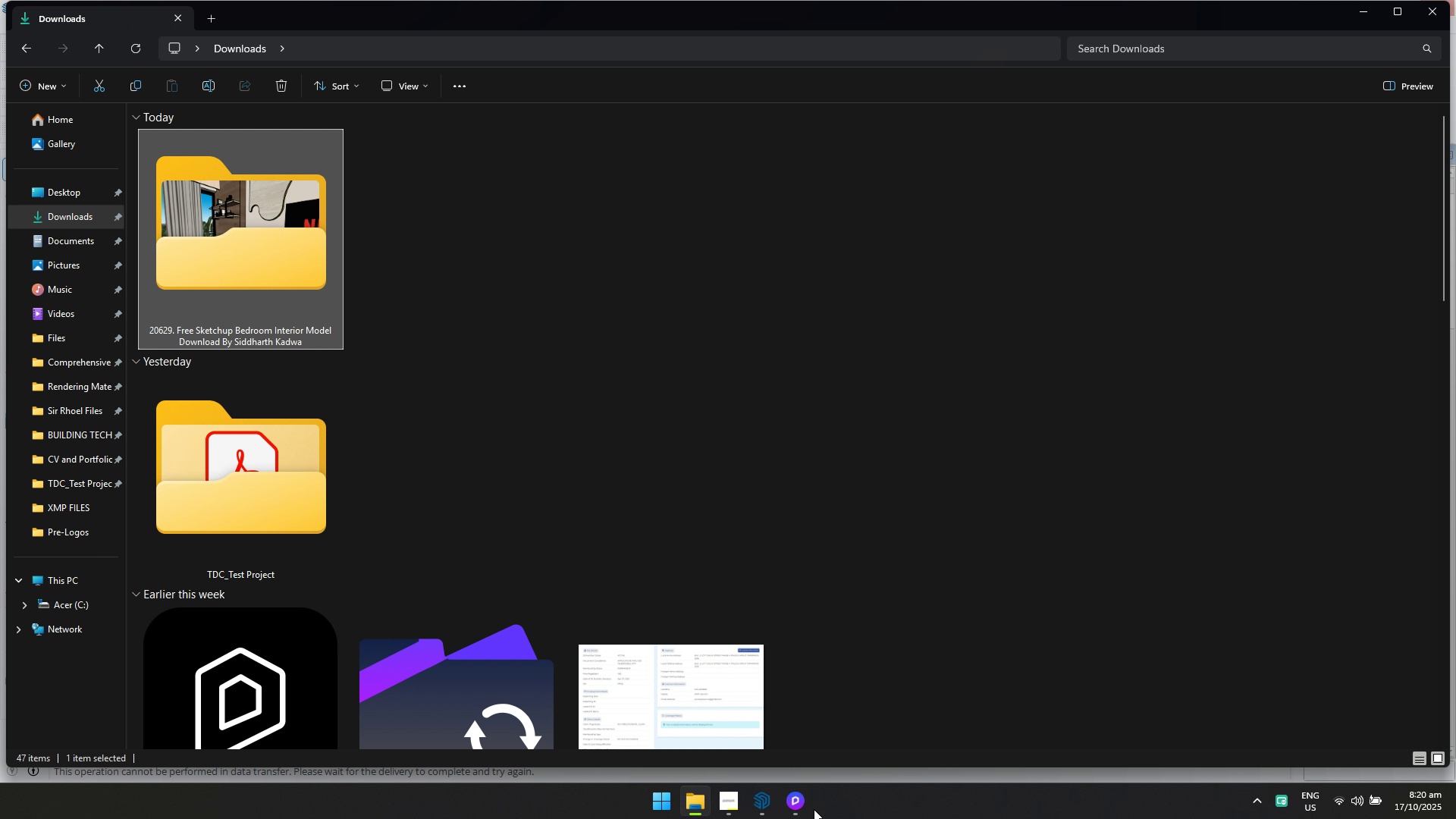 
left_click([802, 813])
 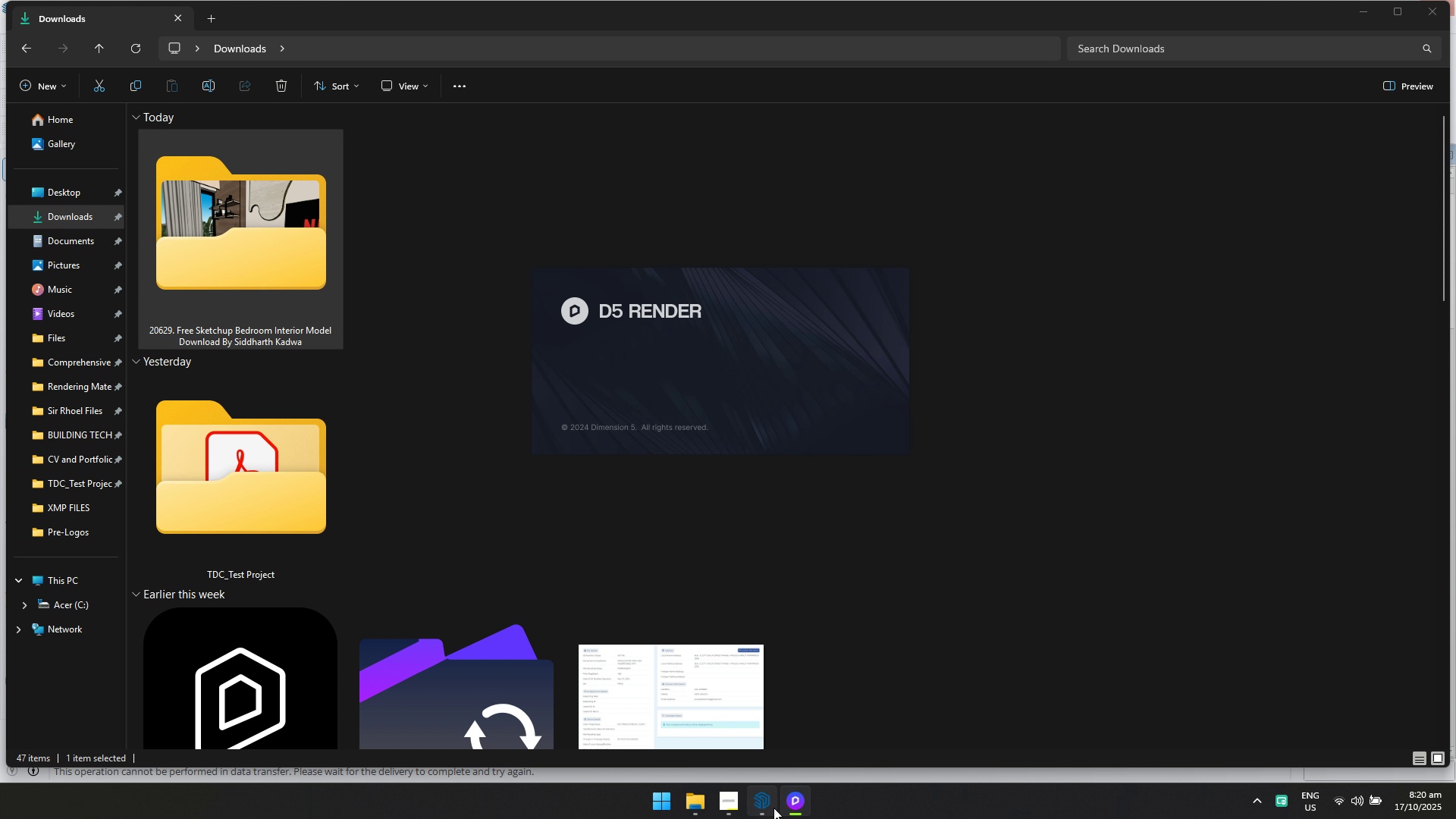 
left_click([773, 807])
 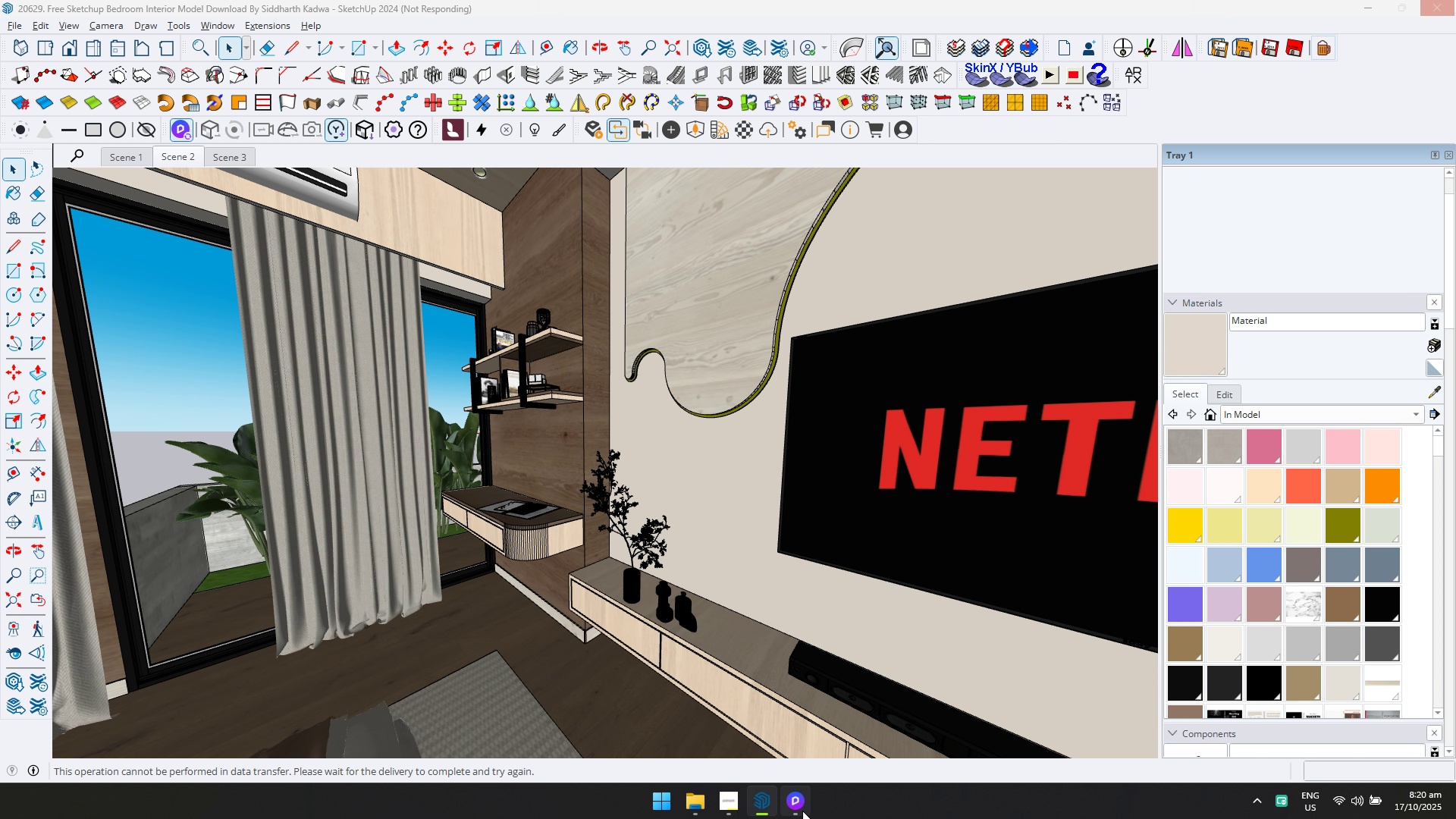 
left_click([802, 811])
 